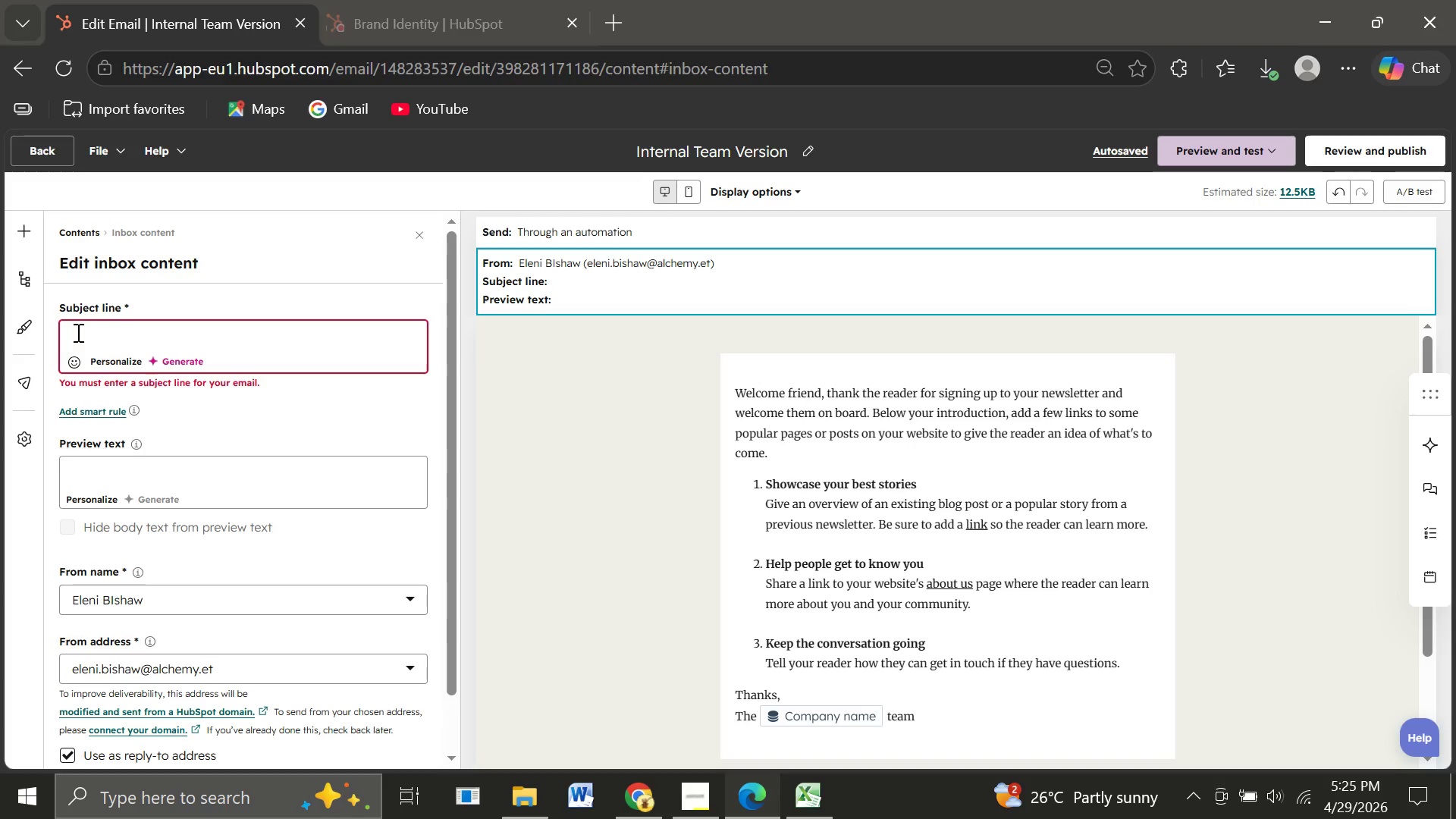 
wait(6.12)
 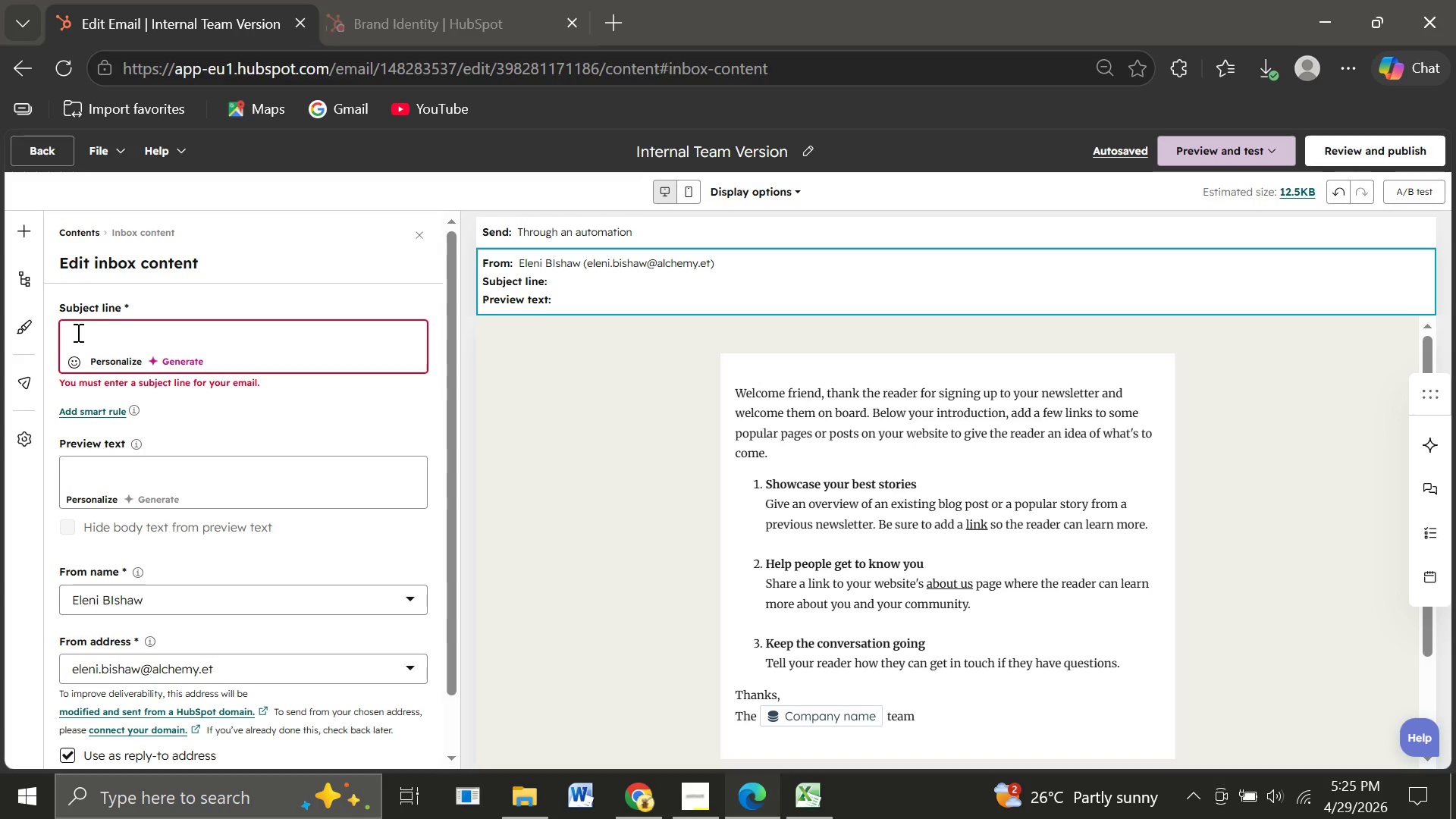 
type(Extra )
 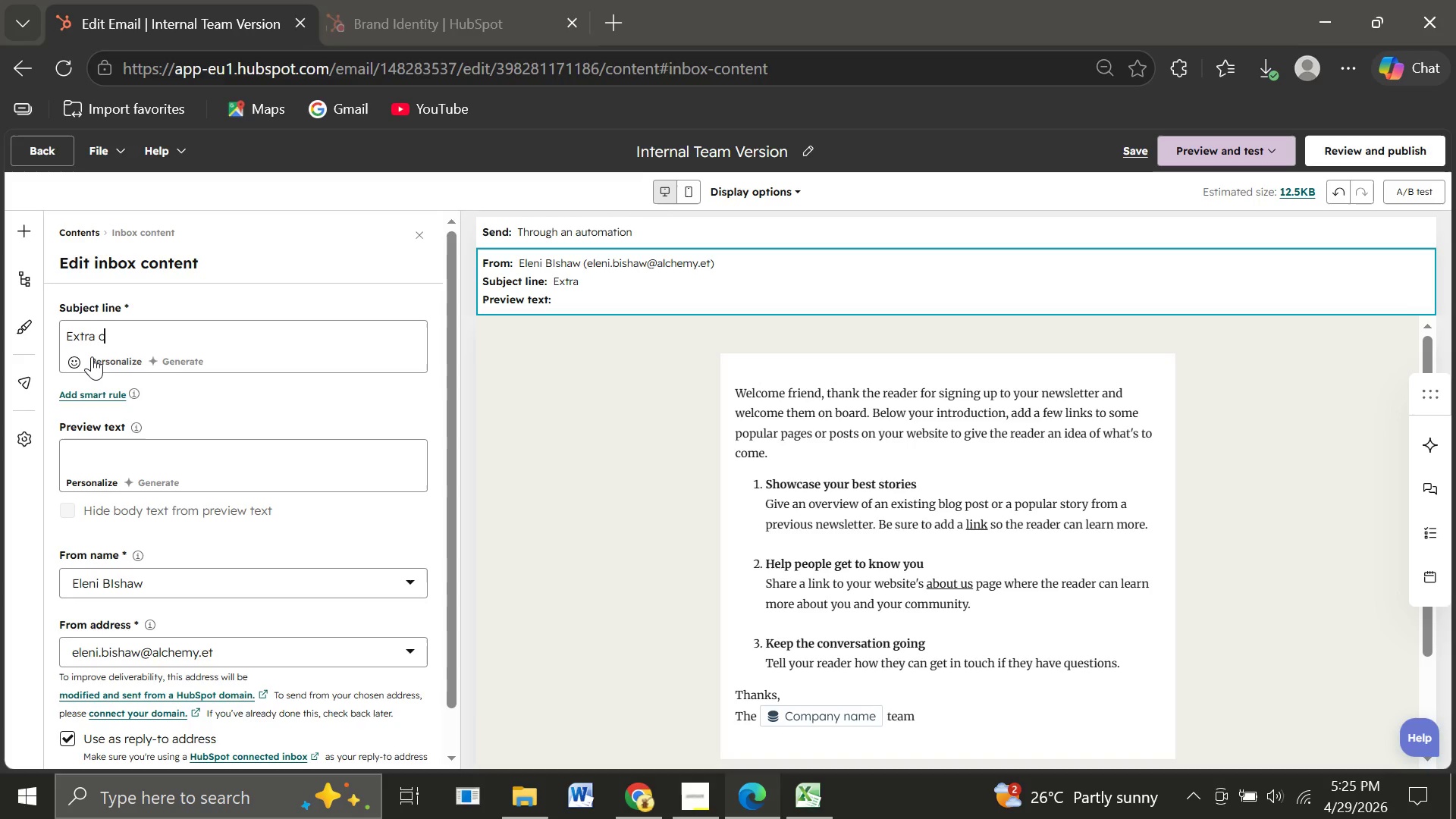 
type(creative support for )
 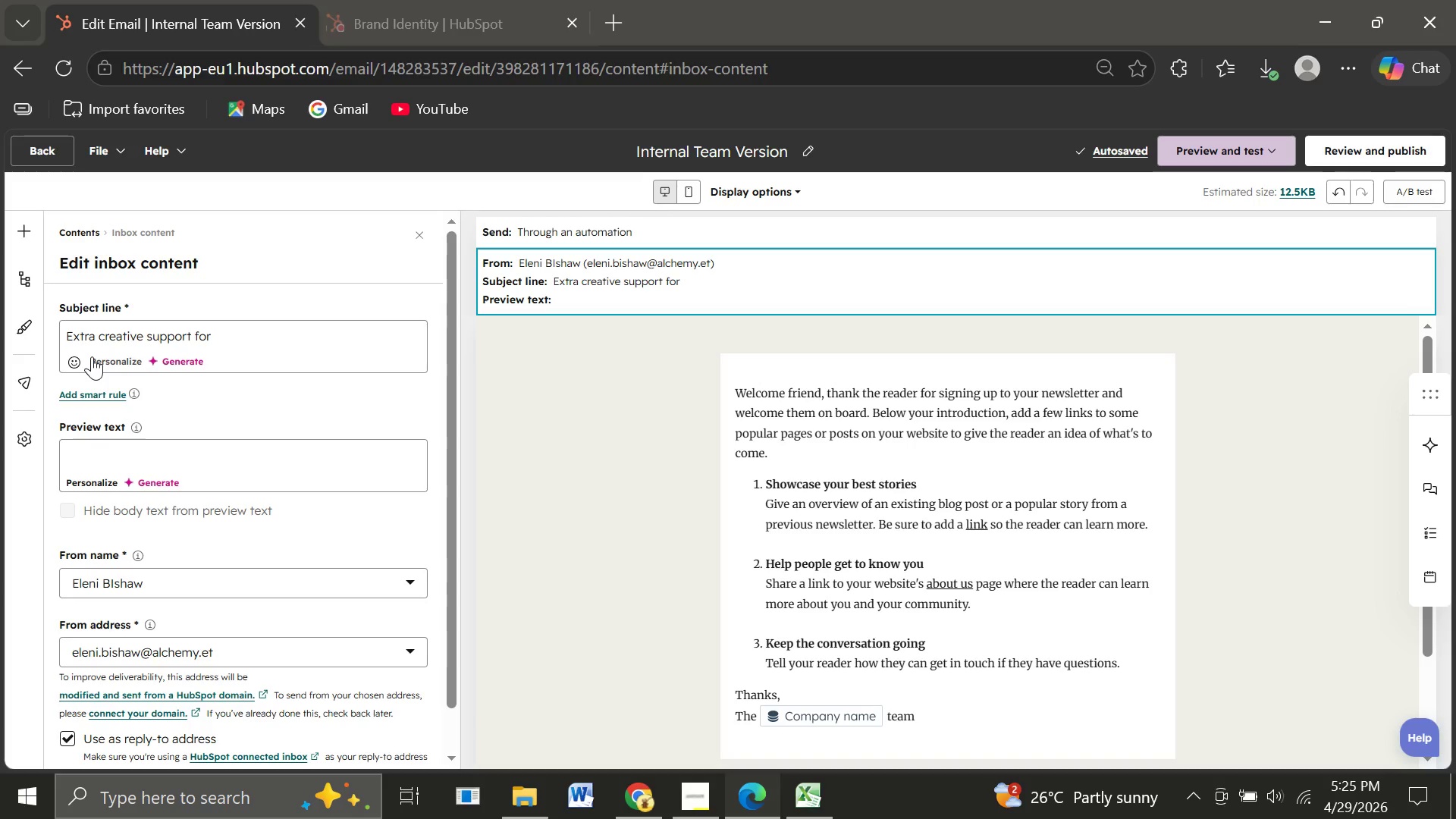 
type(growing )
 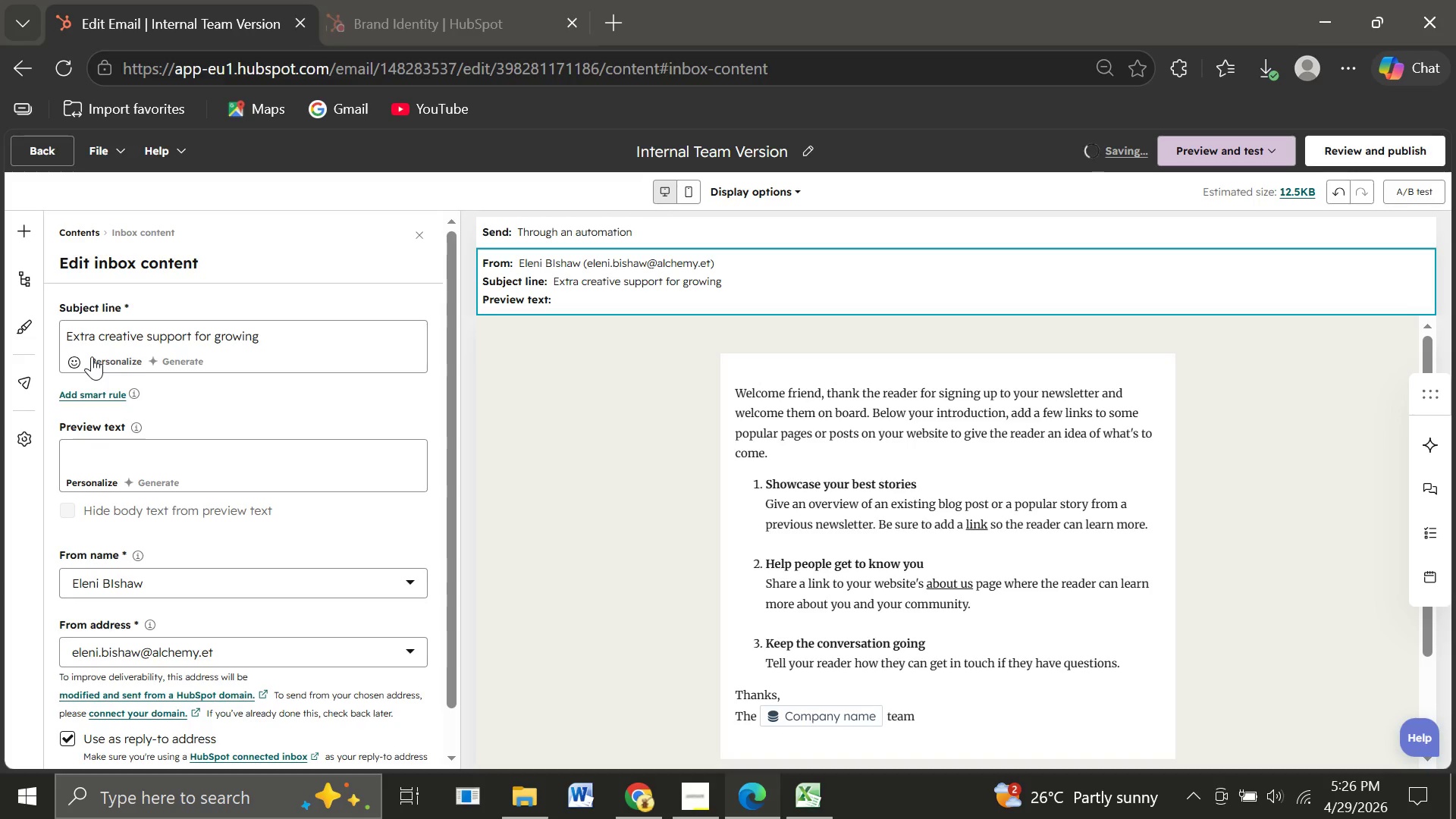 
type(marketing teams)
 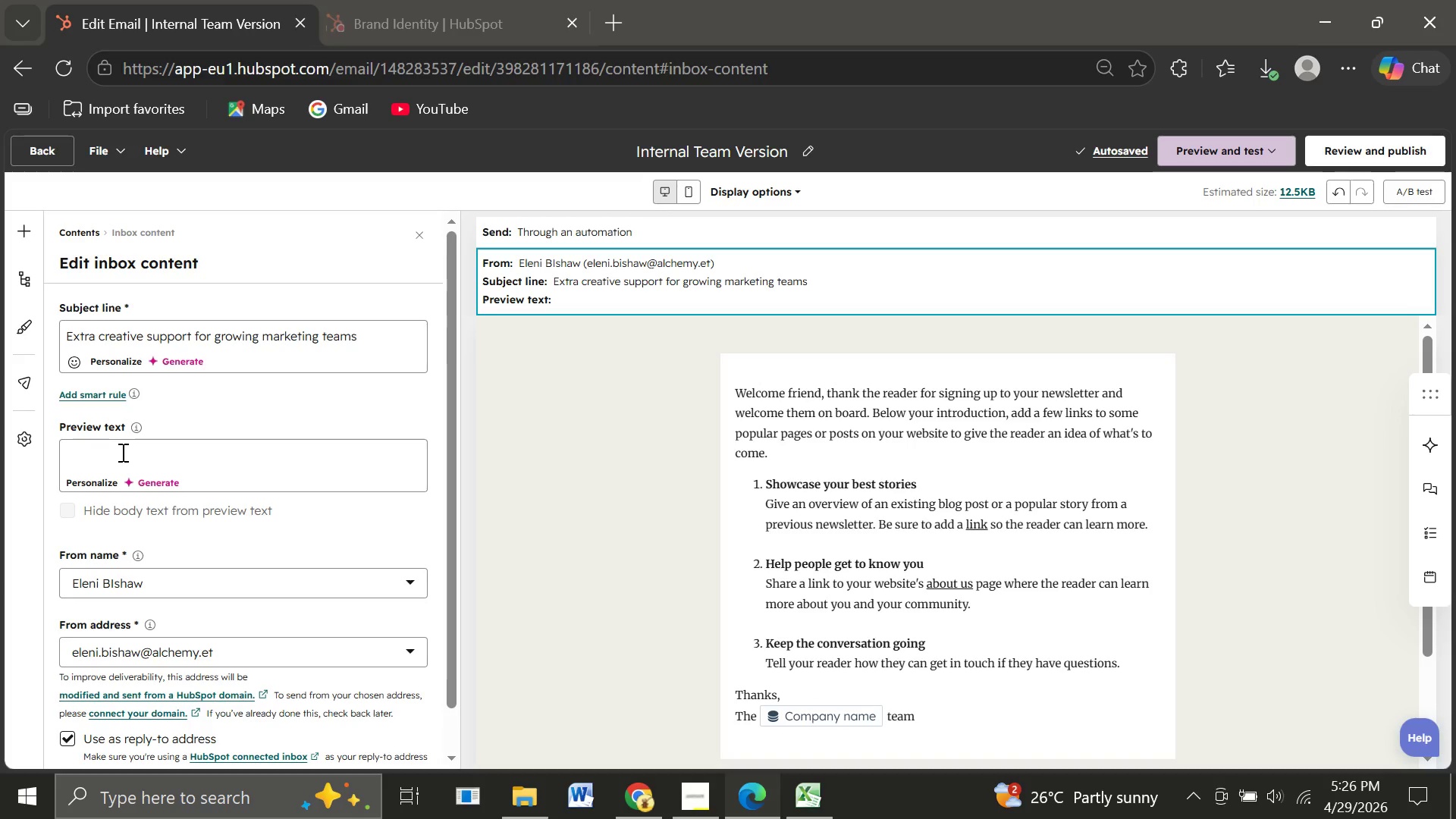 
wait(6.14)
 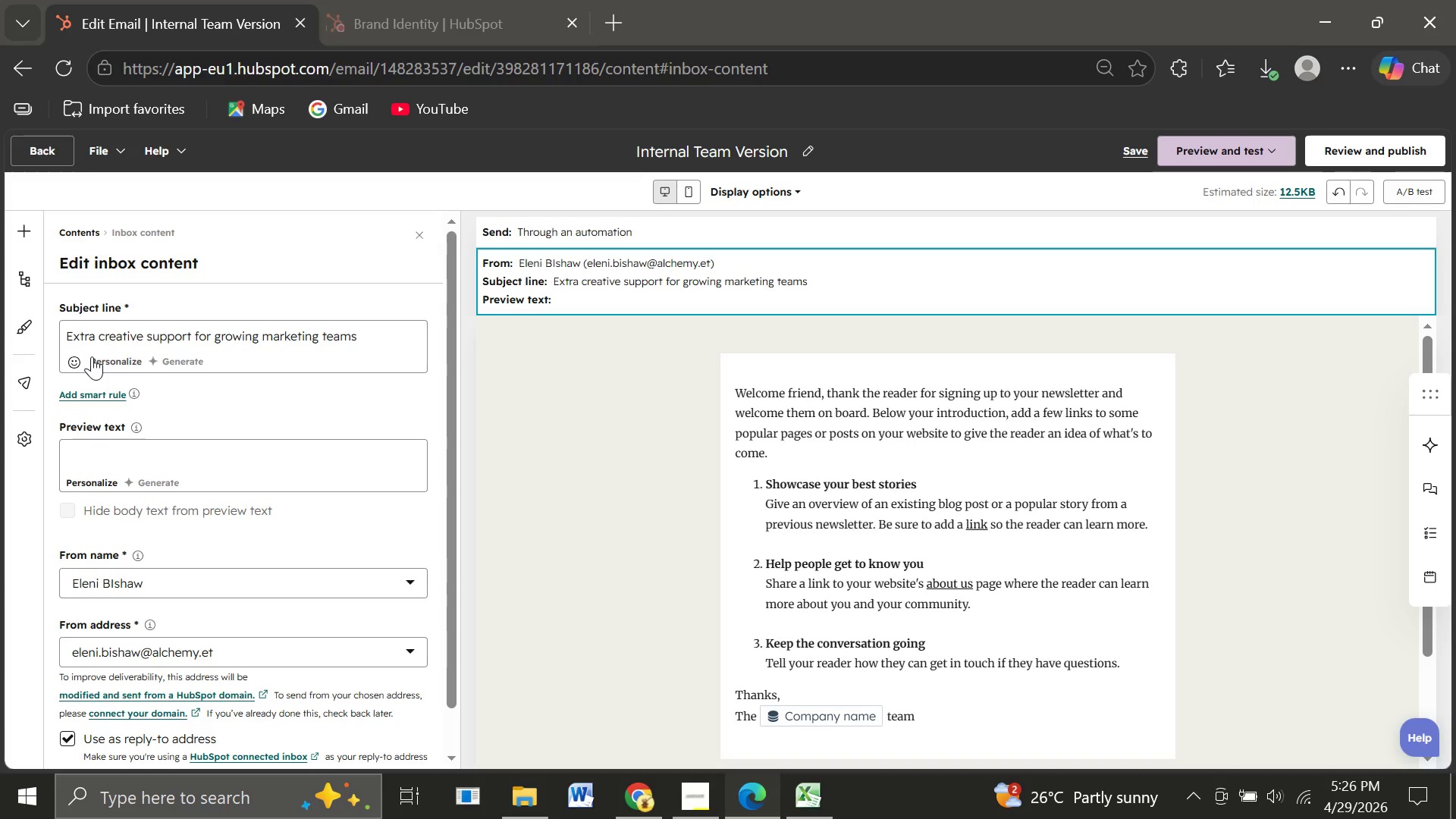 
left_click([93, 457])
 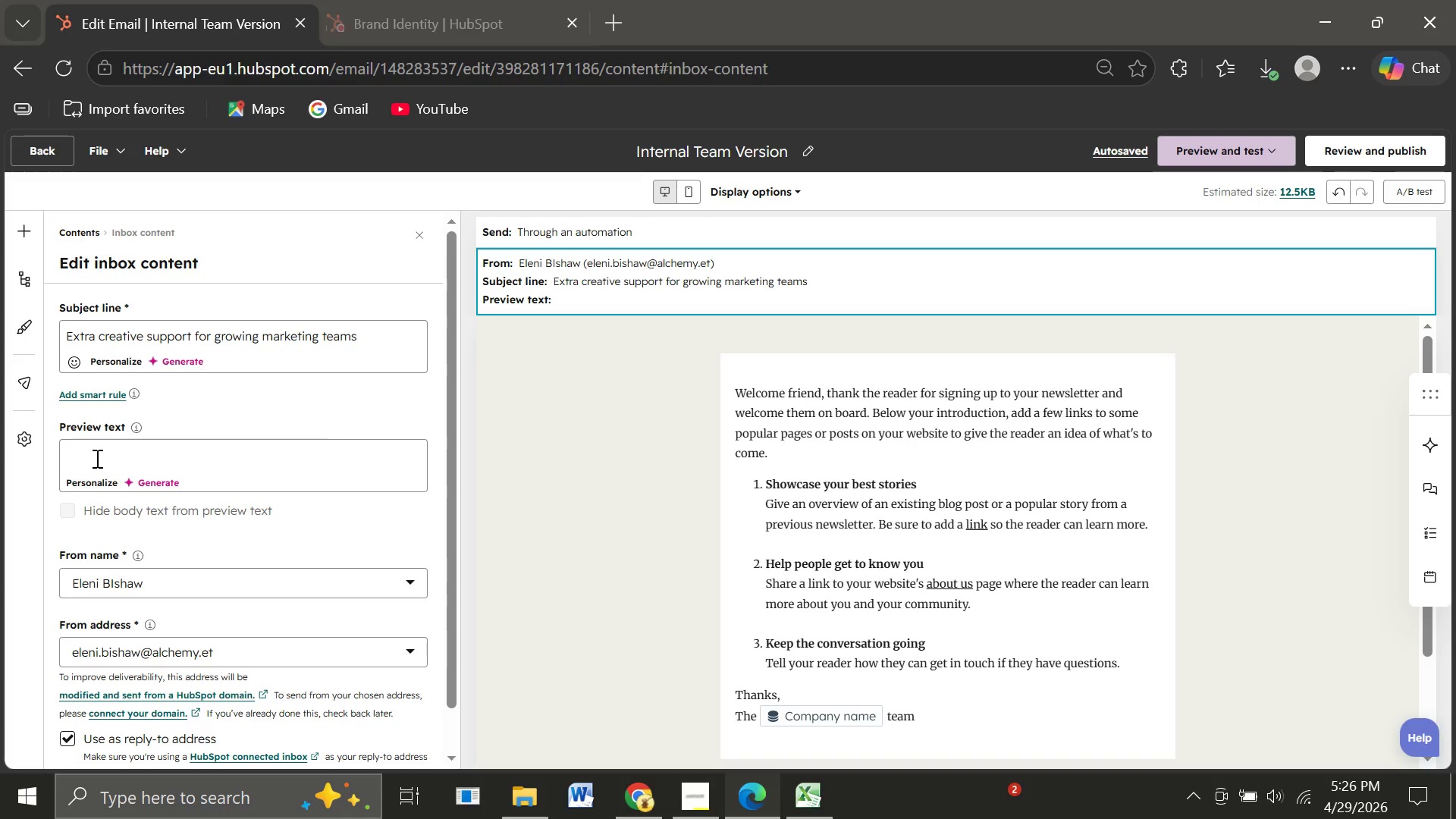 
type(Ex)
 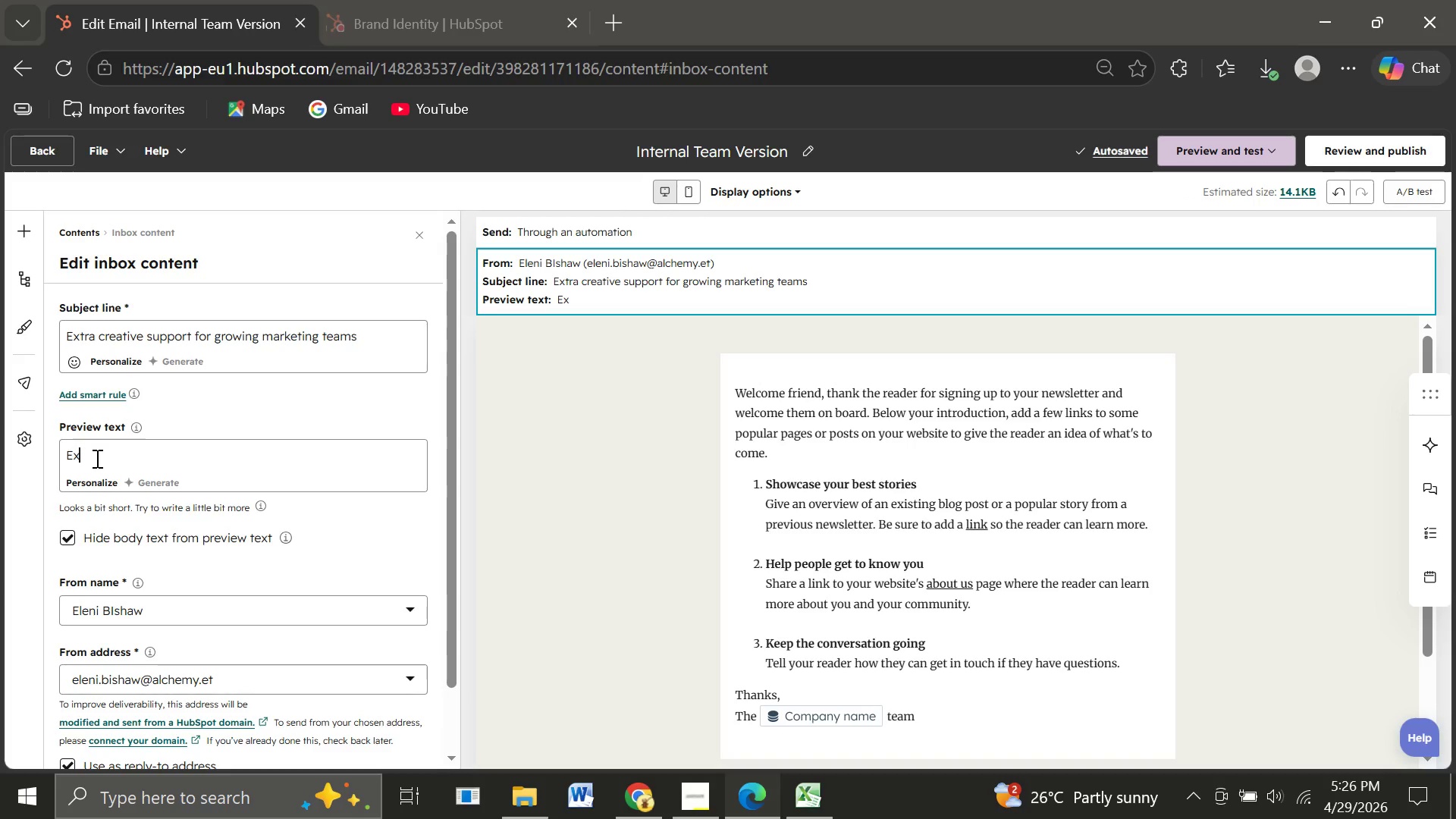 
wait(5.22)
 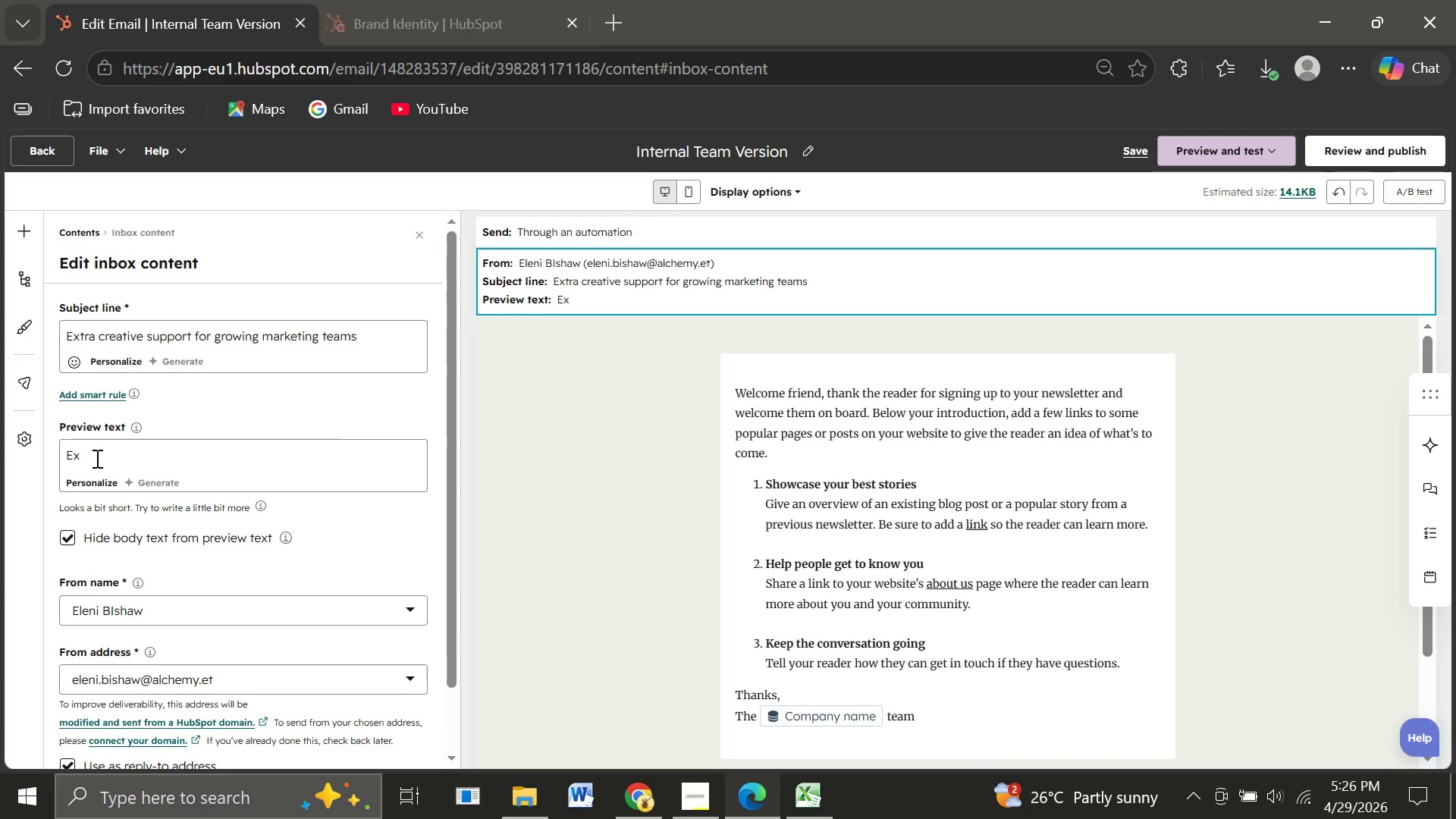 
type(tend your internal team without increasing operational complexity.)
 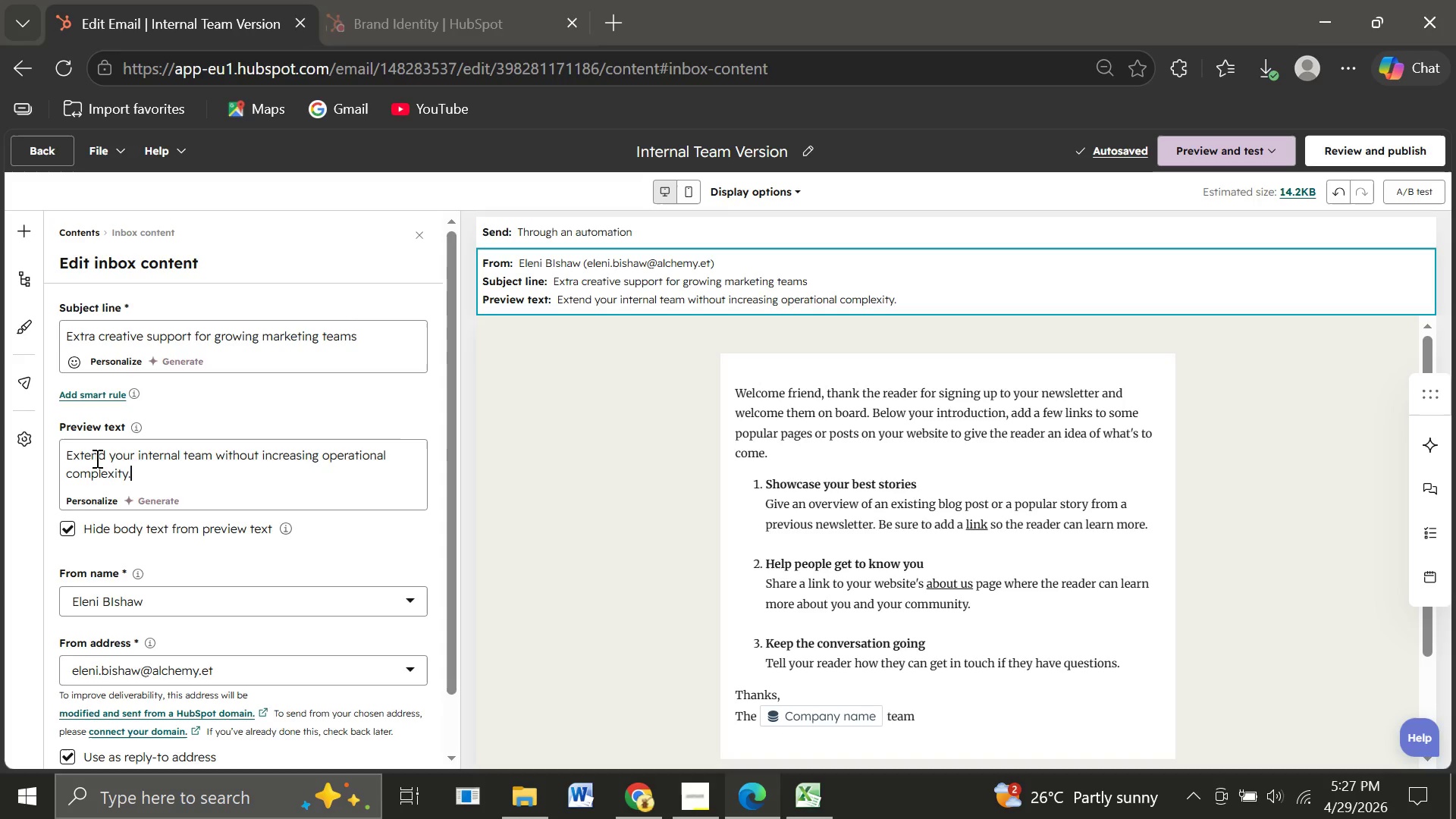 
wait(9.25)
 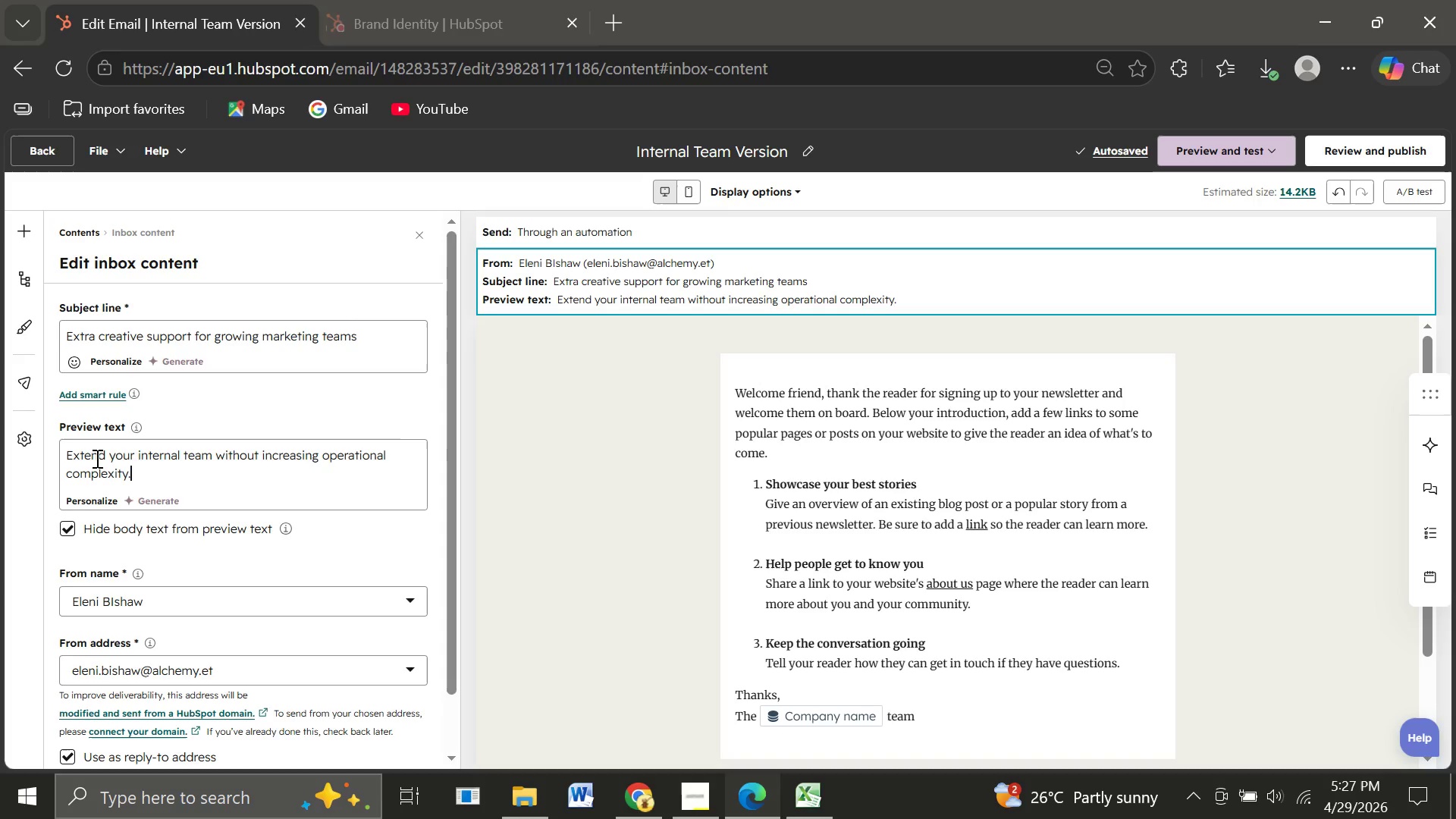 
left_click([898, 671])
 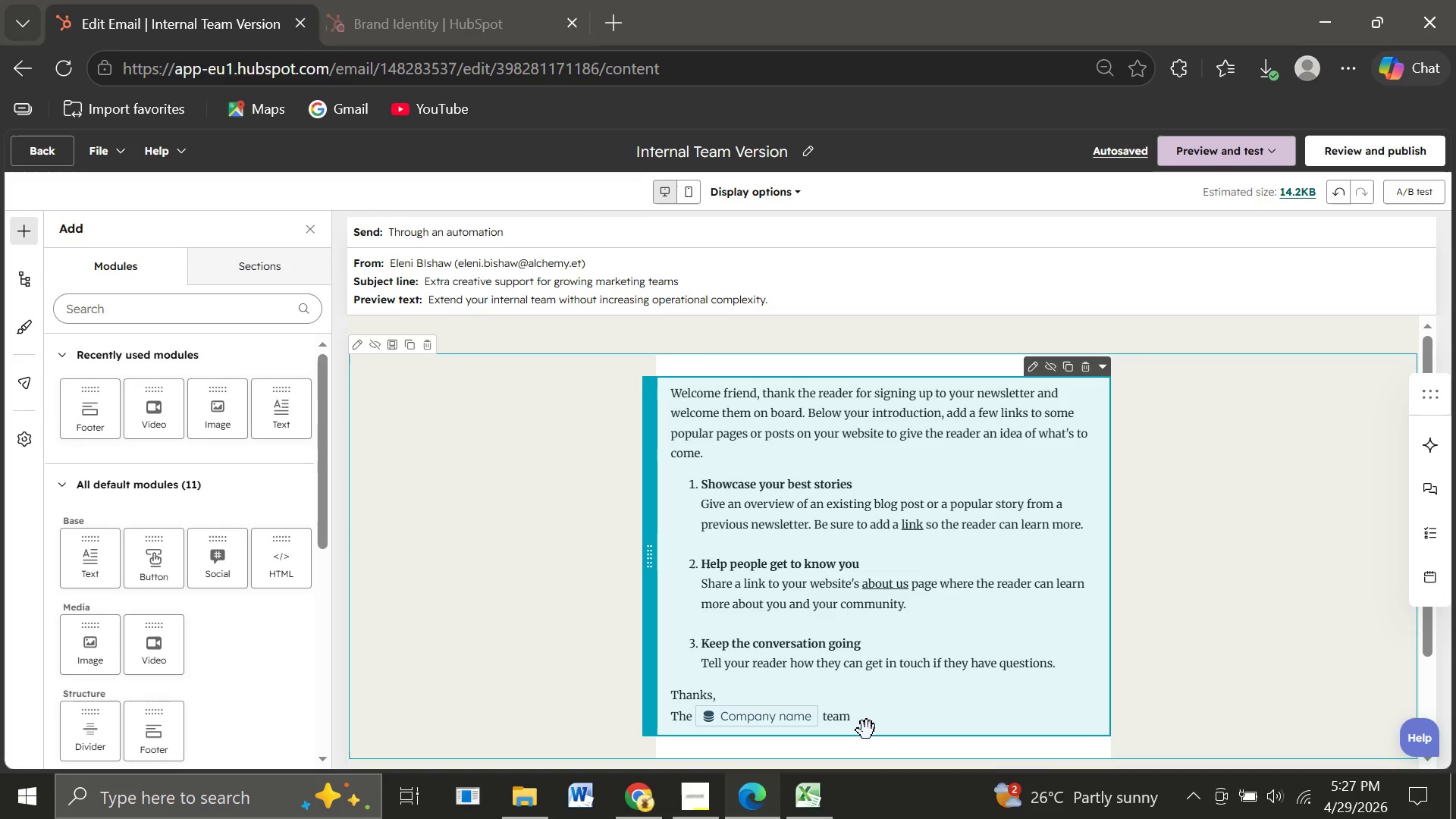 
double_click([866, 731])
 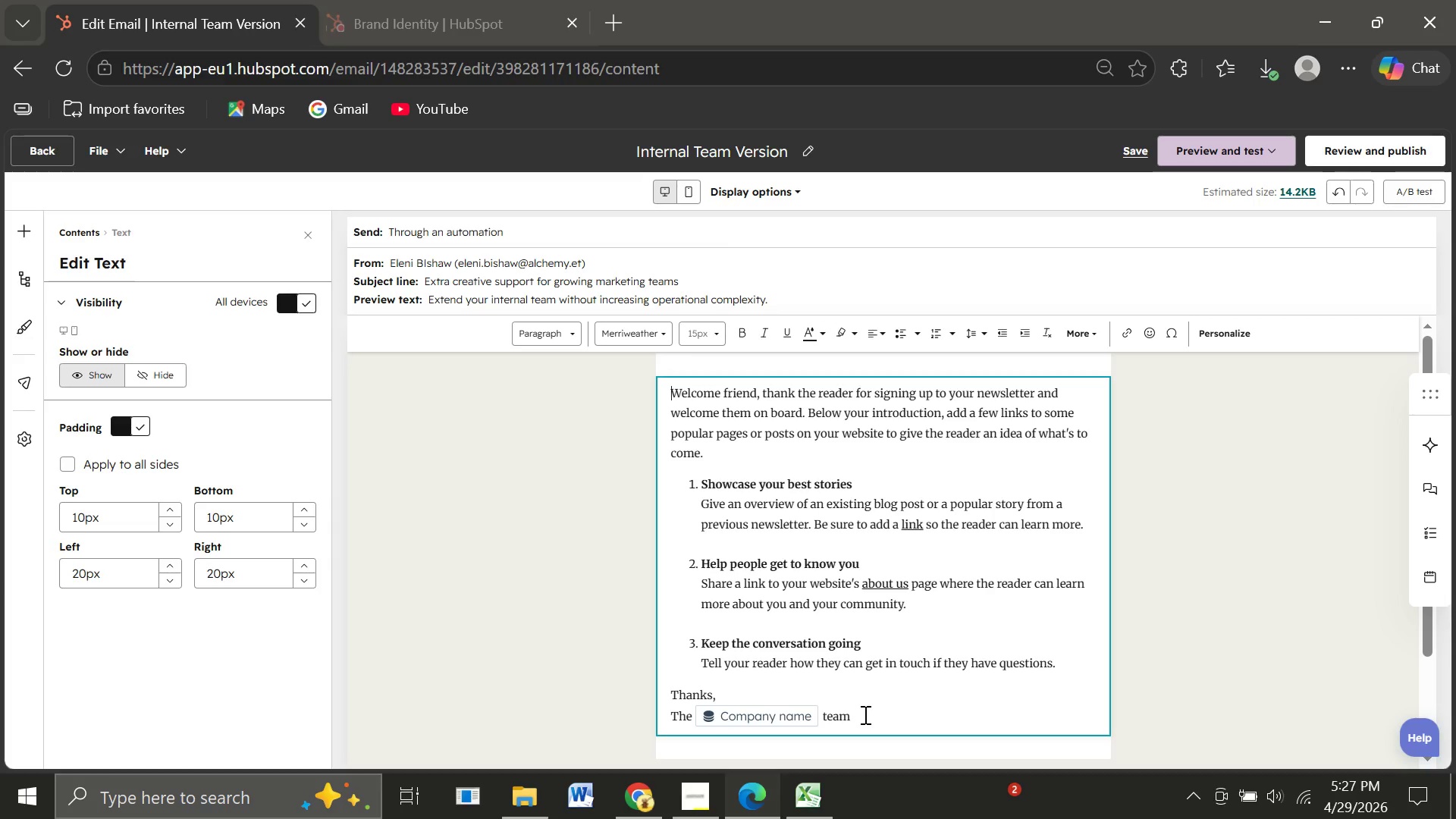 
left_click_drag(start_coordinate=[864, 714], to_coordinate=[661, 398])
 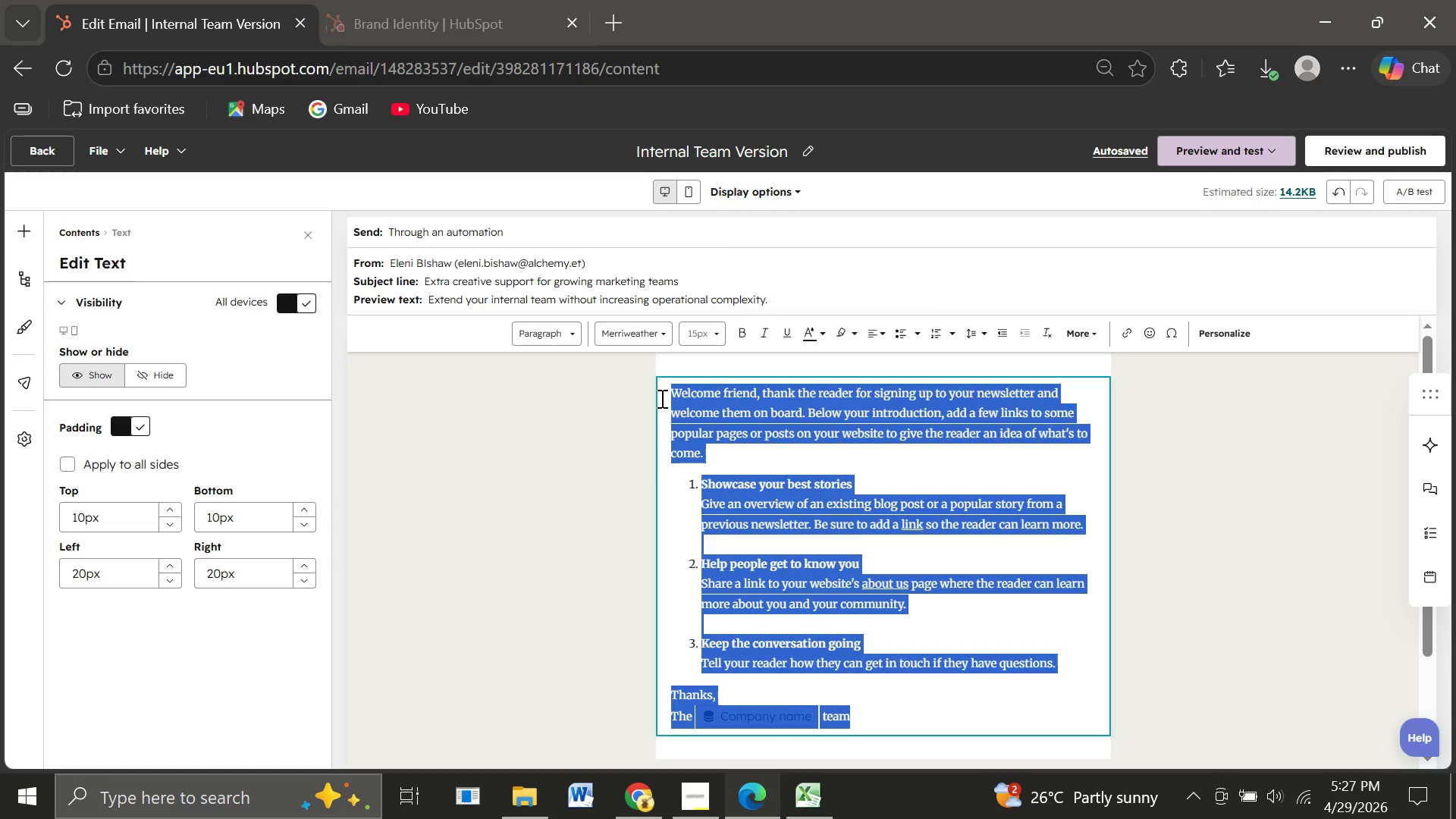 
wait(6.61)
 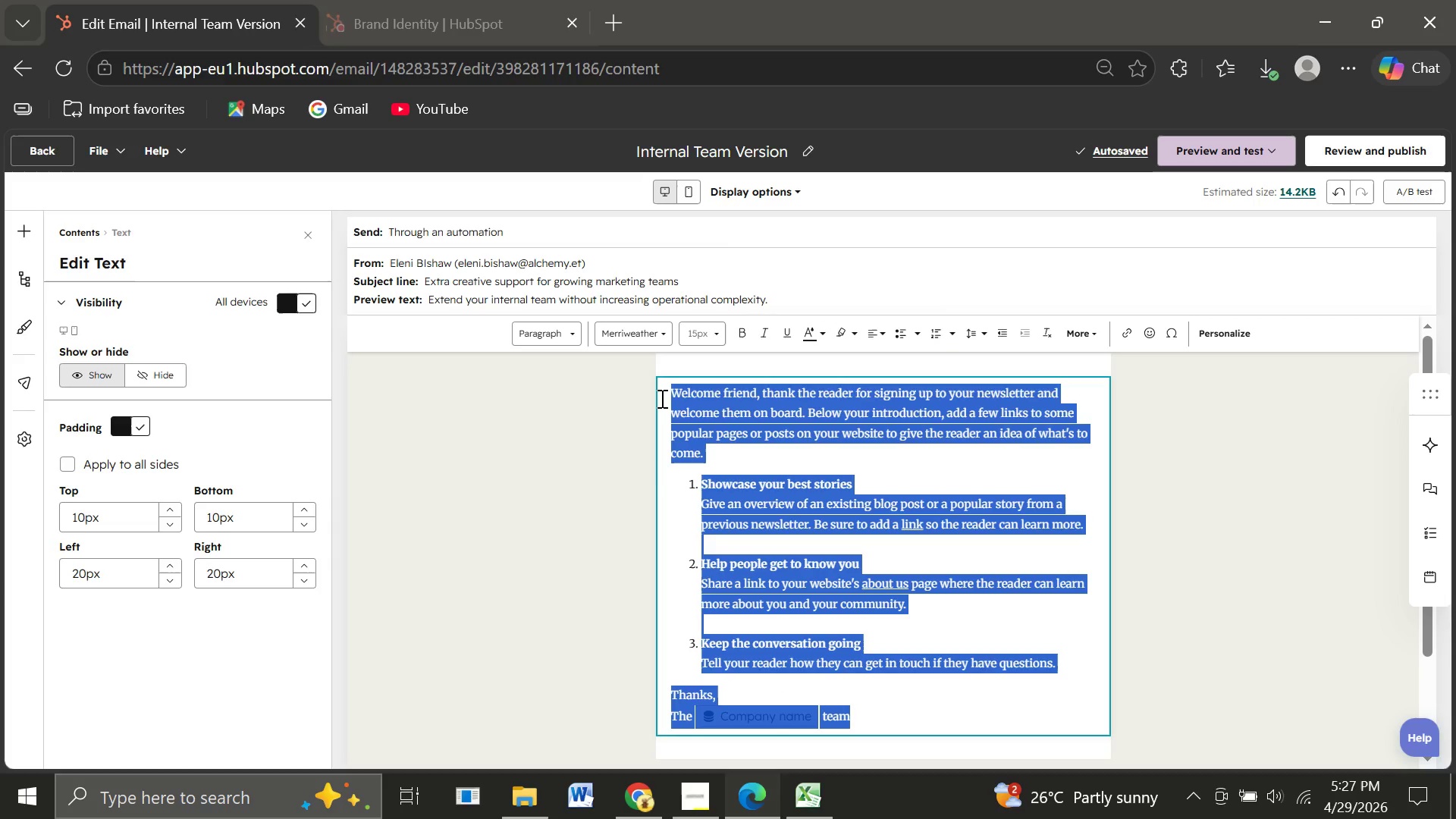 
type(Hi )
 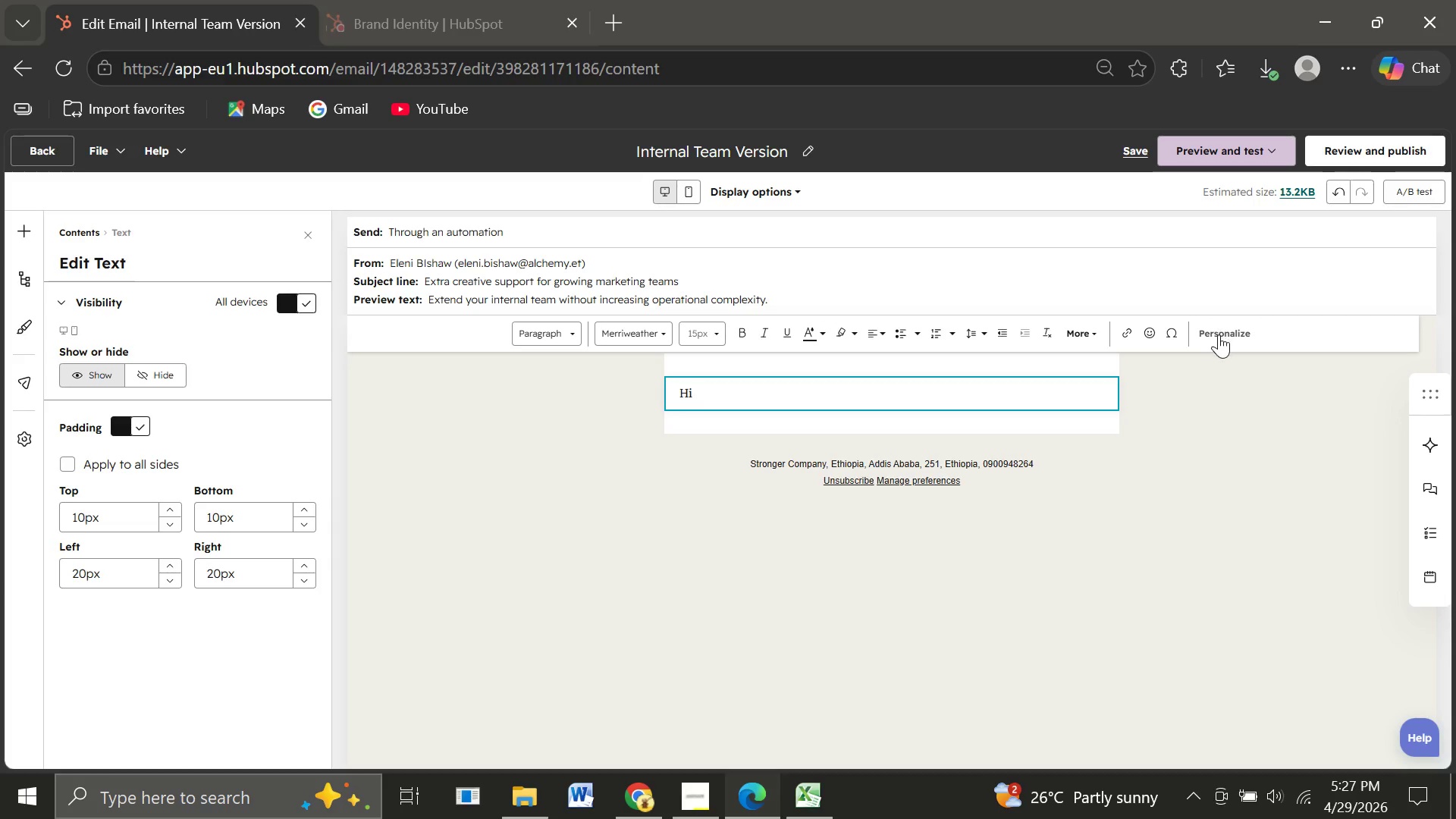 
left_click([1219, 335])
 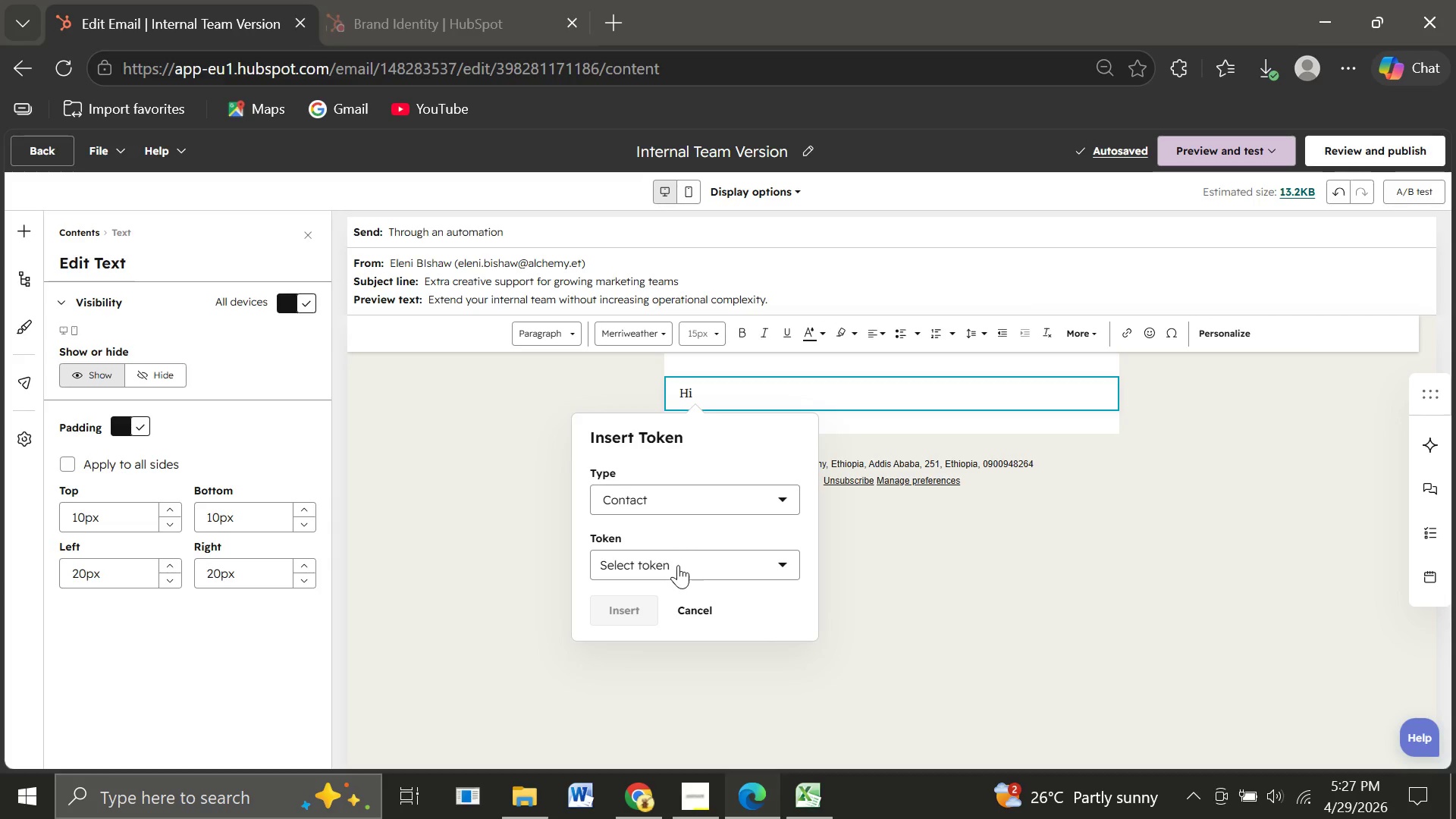 
left_click([678, 565])
 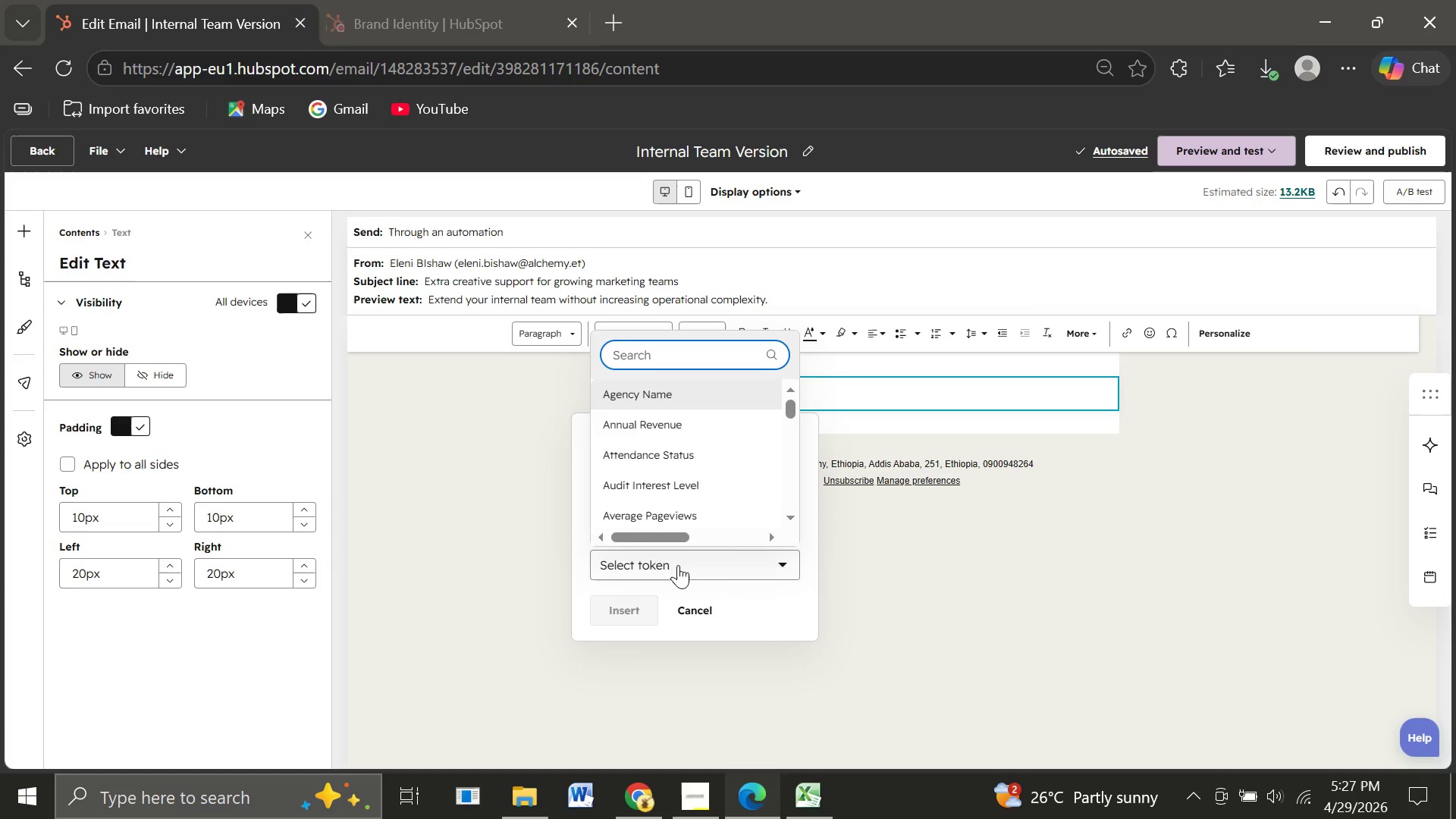 
type(first)
 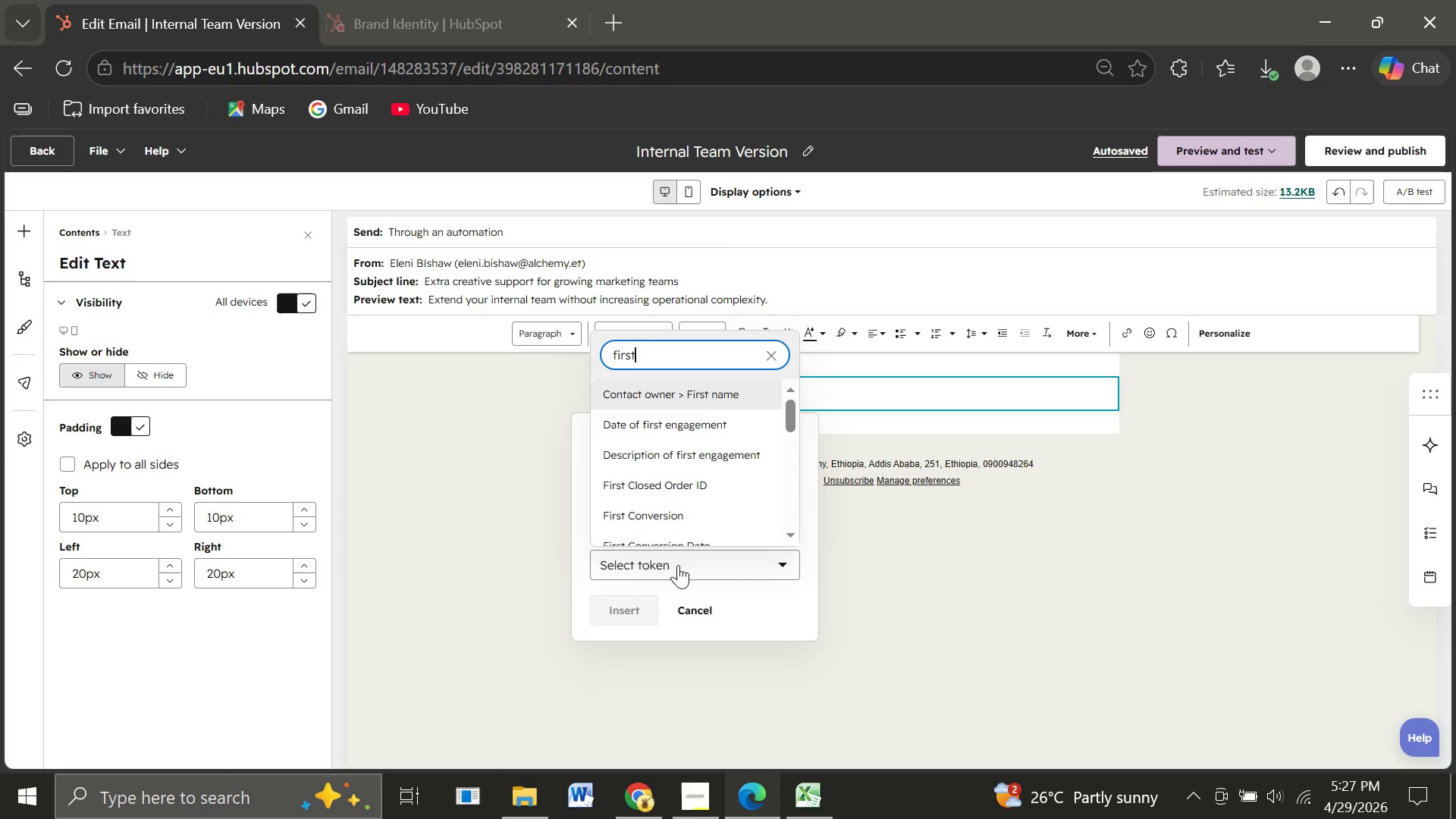 
wait(10.3)
 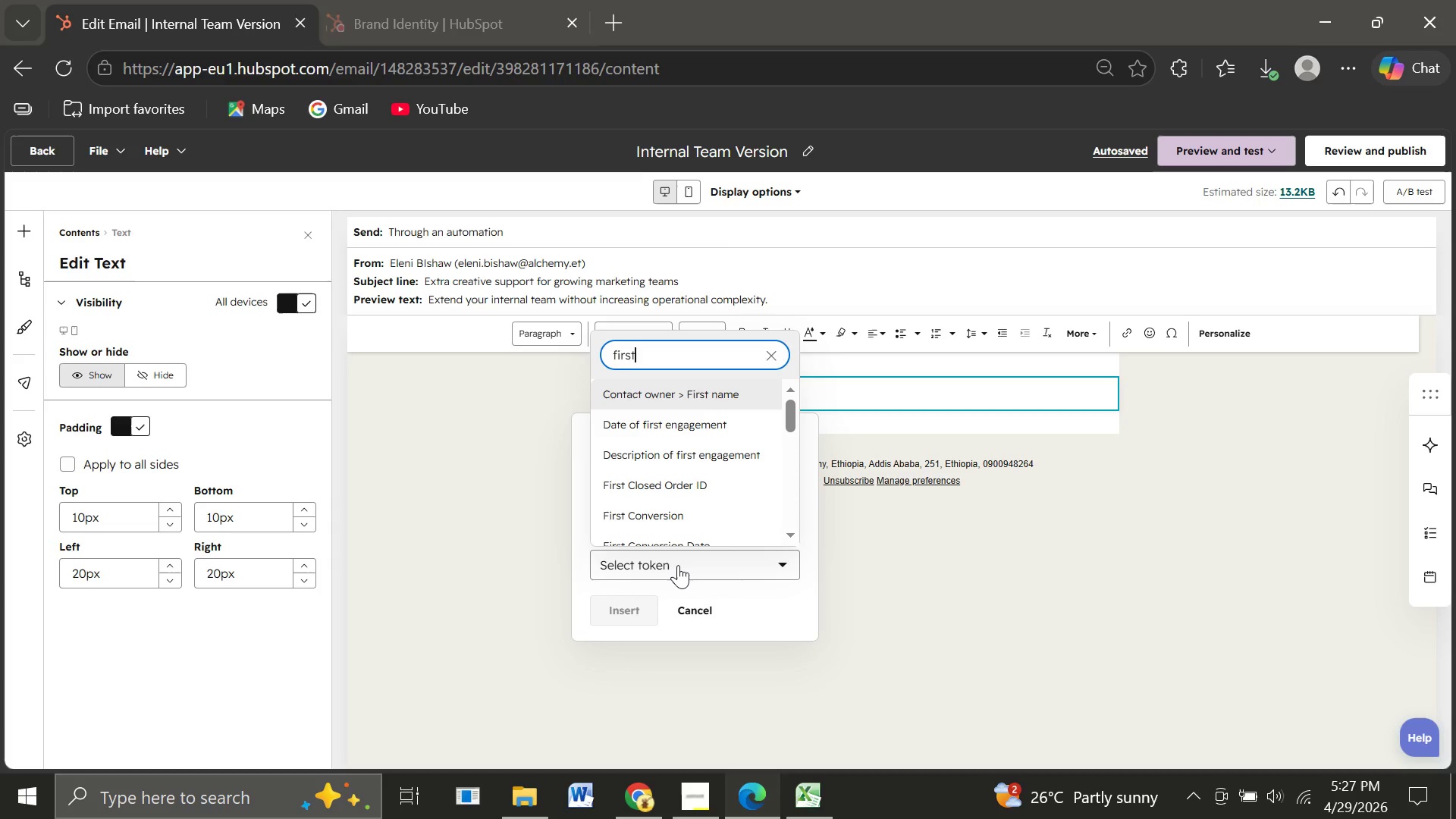 
key(Space)
 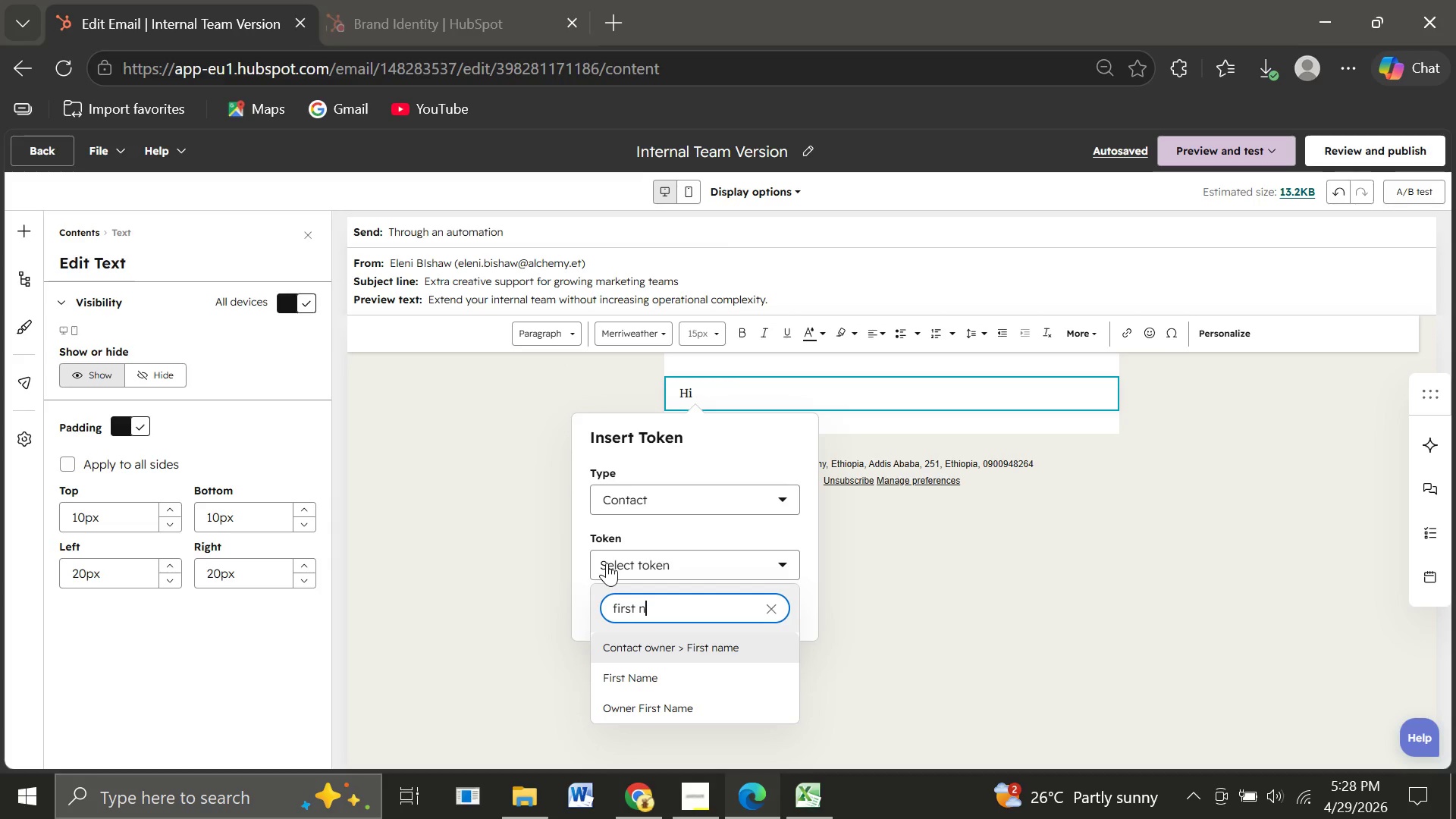 
key(N)
 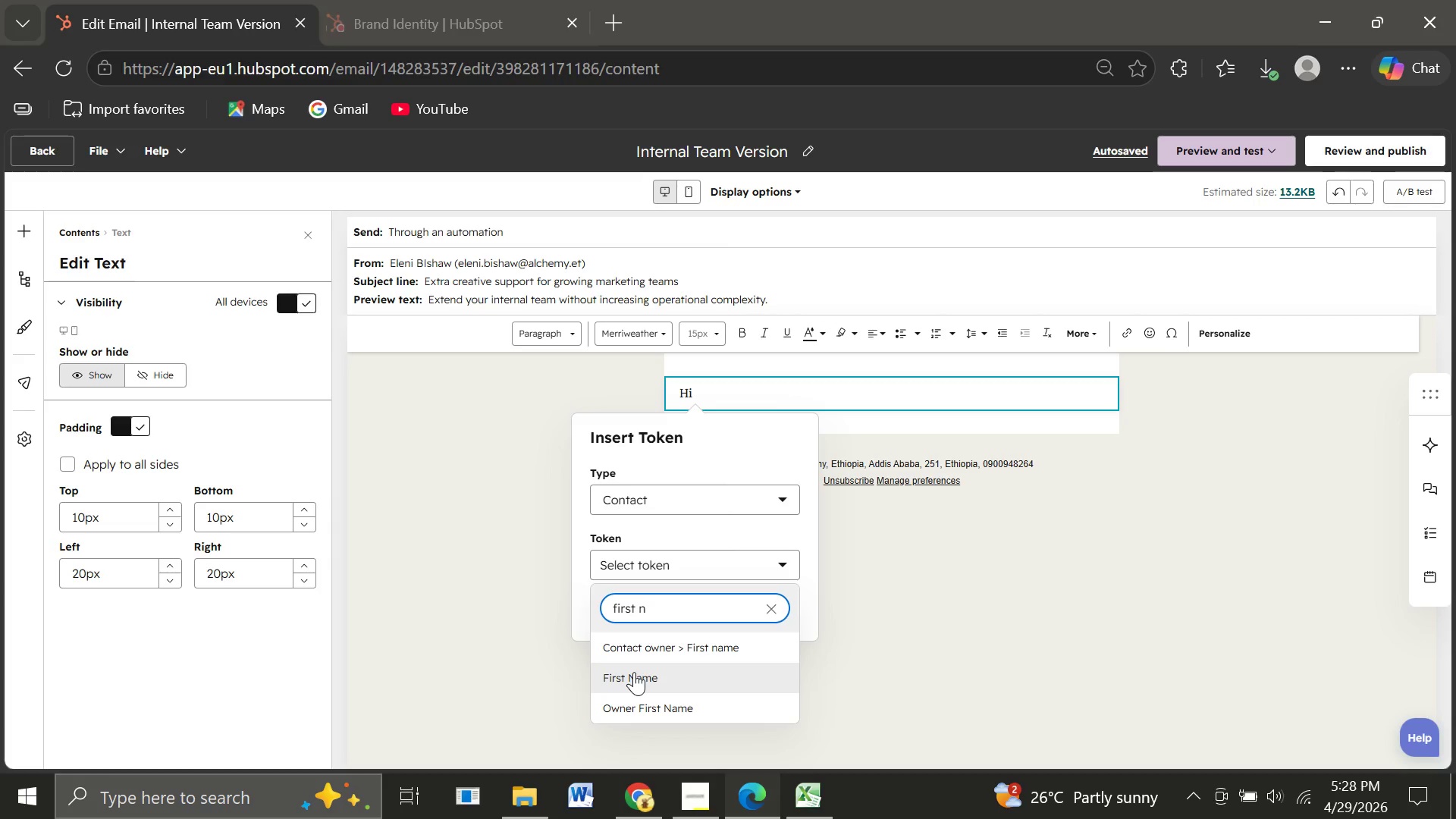 
left_click([634, 672])
 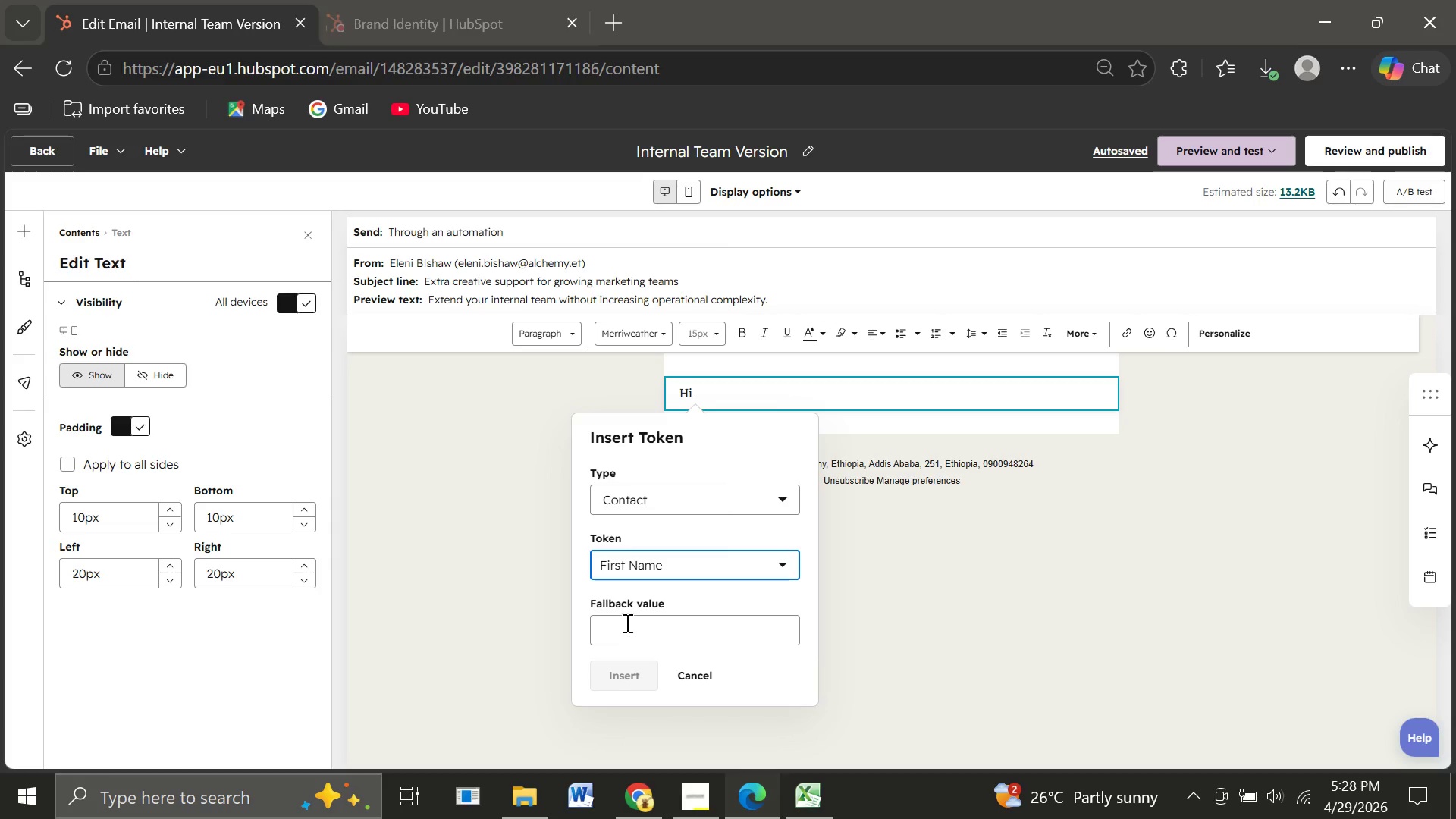 
left_click([626, 623])
 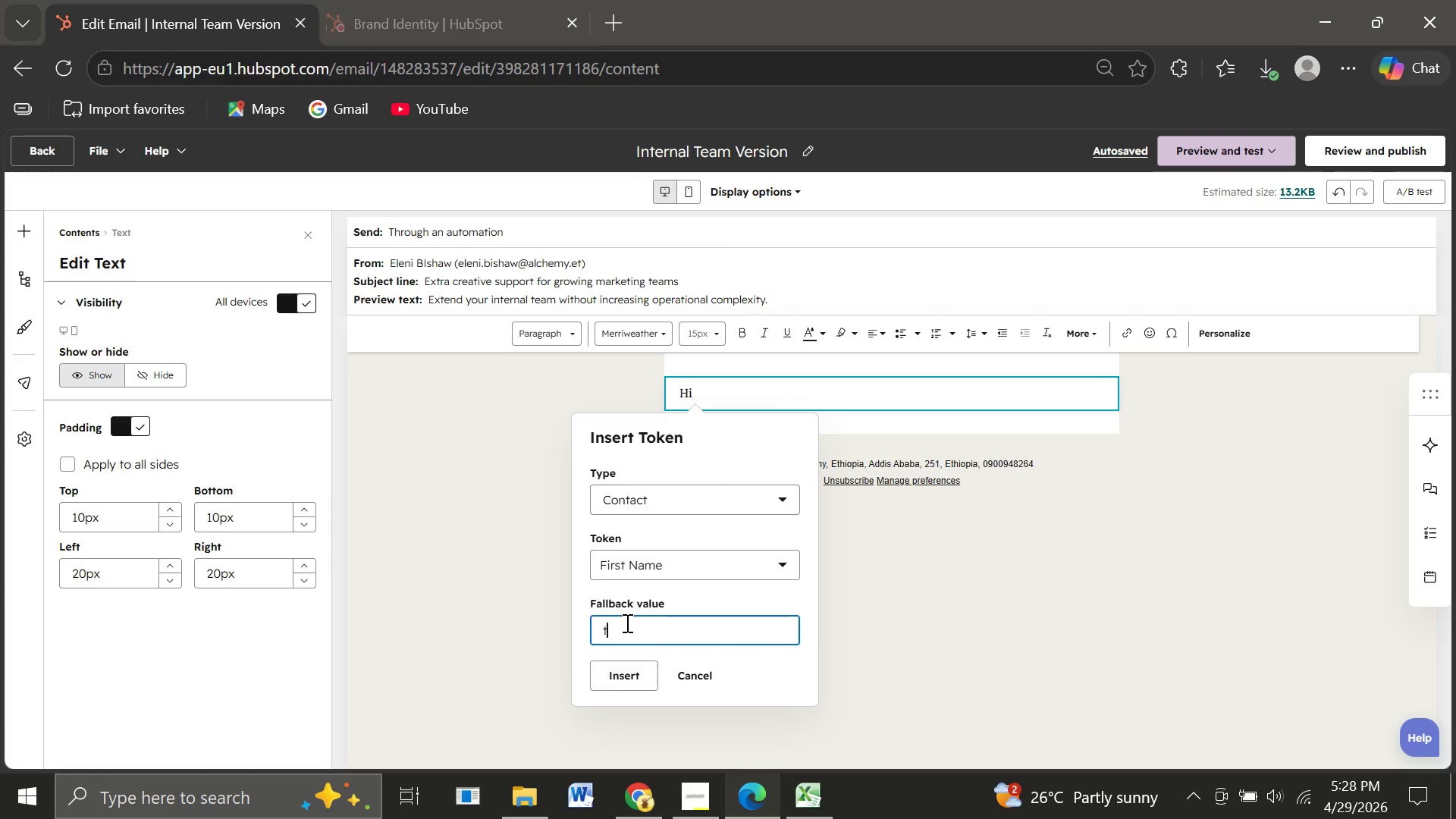 
type(there)
 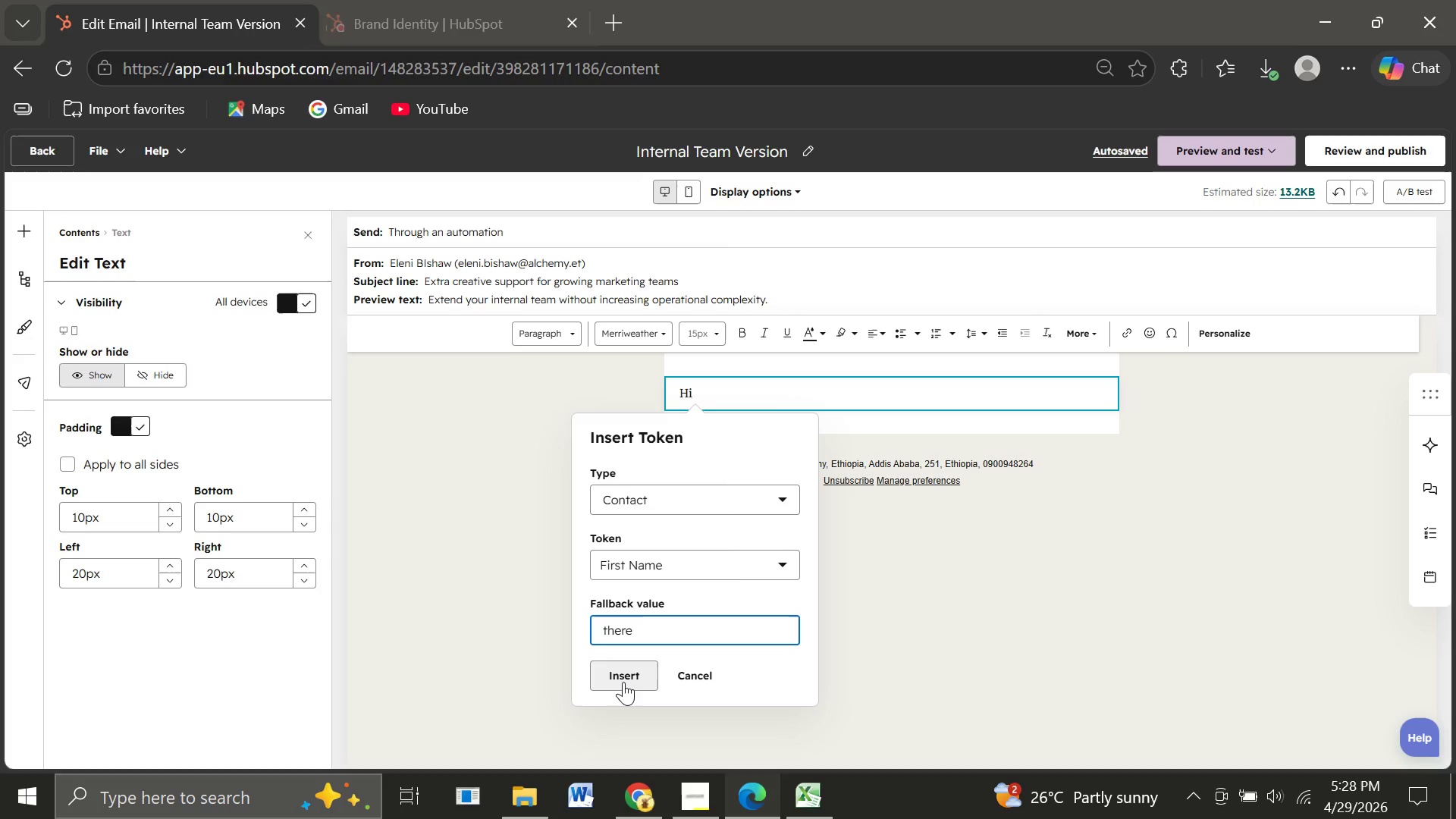 
wait(9.53)
 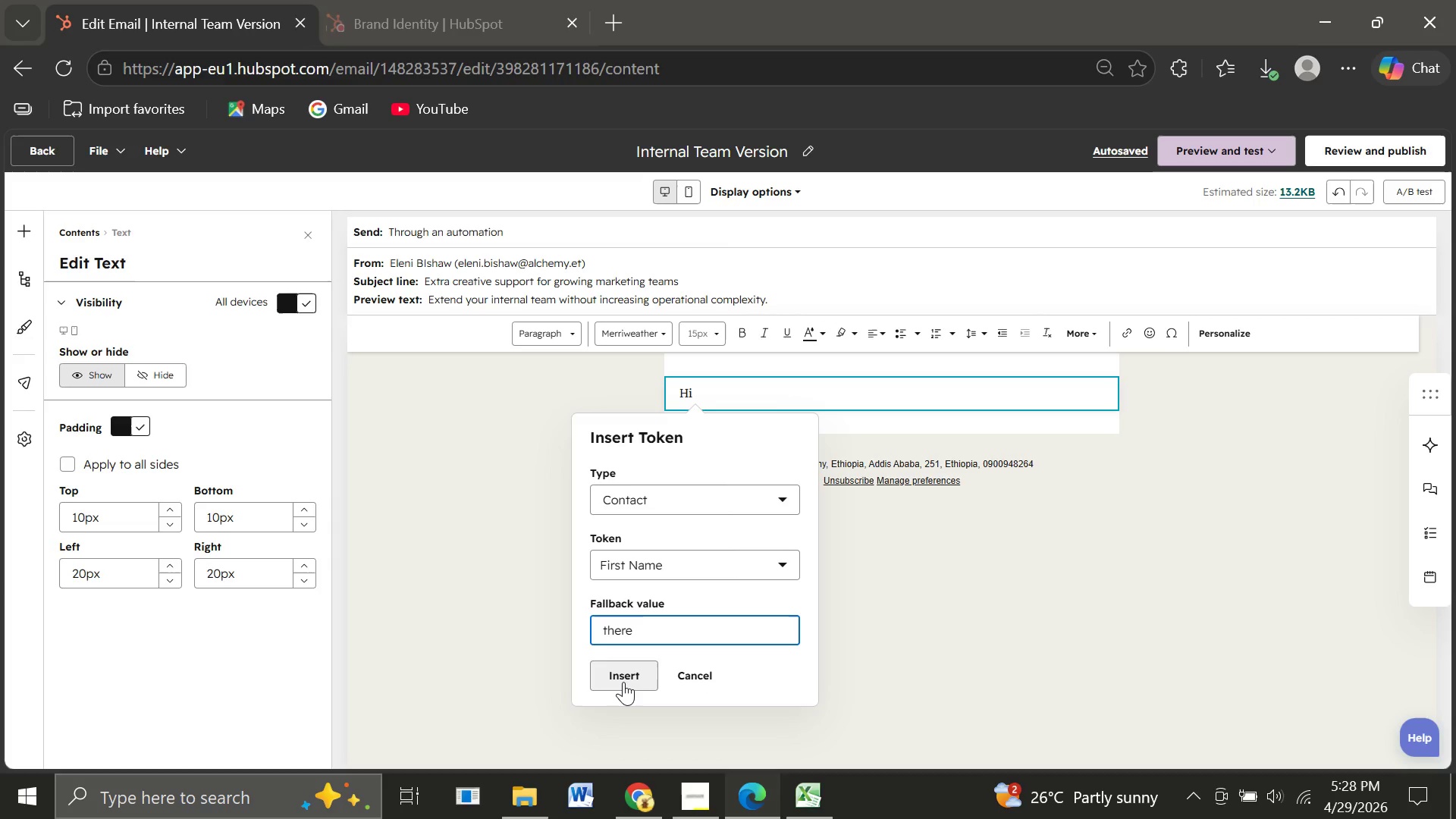 
left_click([623, 682])
 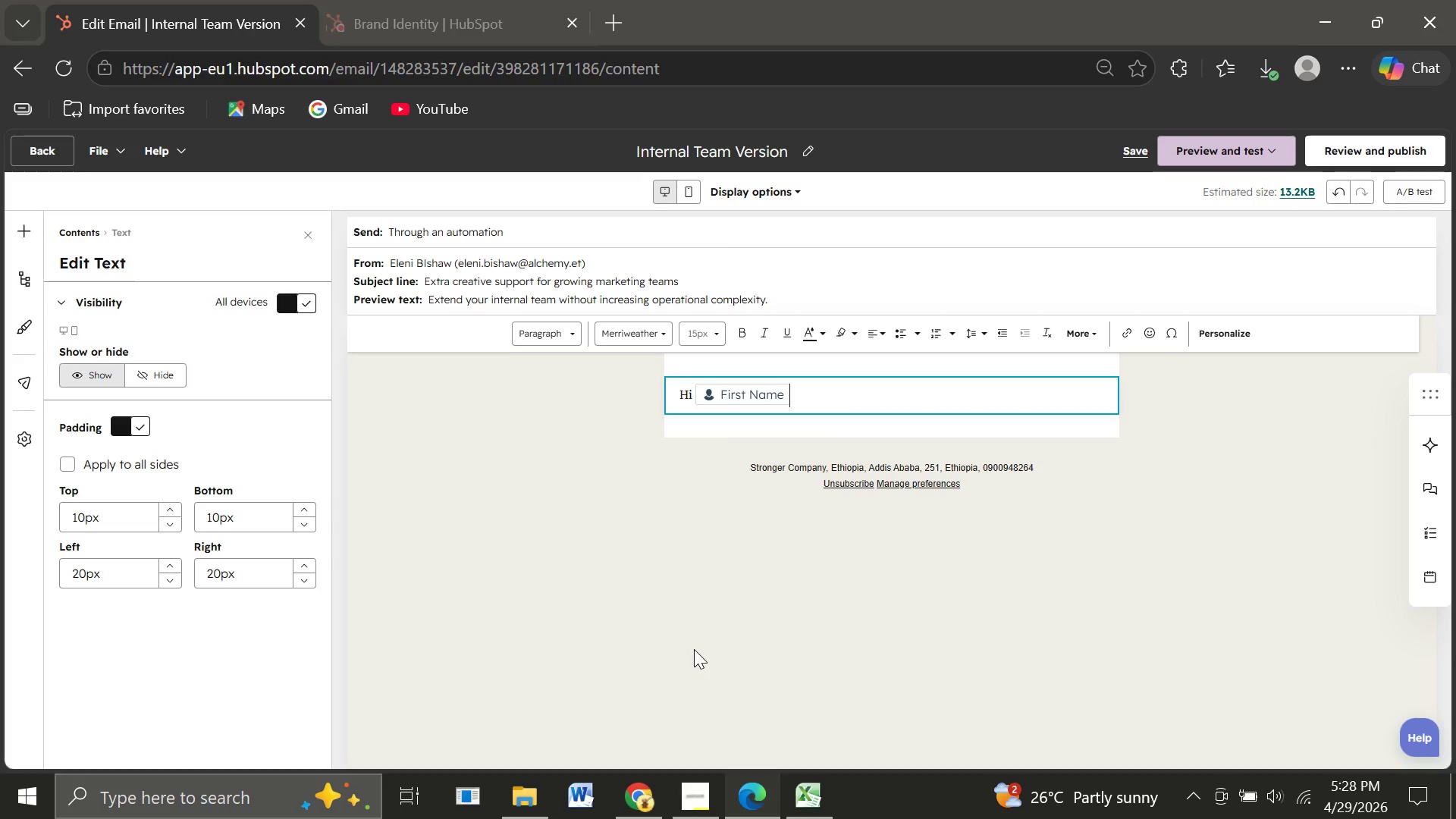 
key(Comma)
 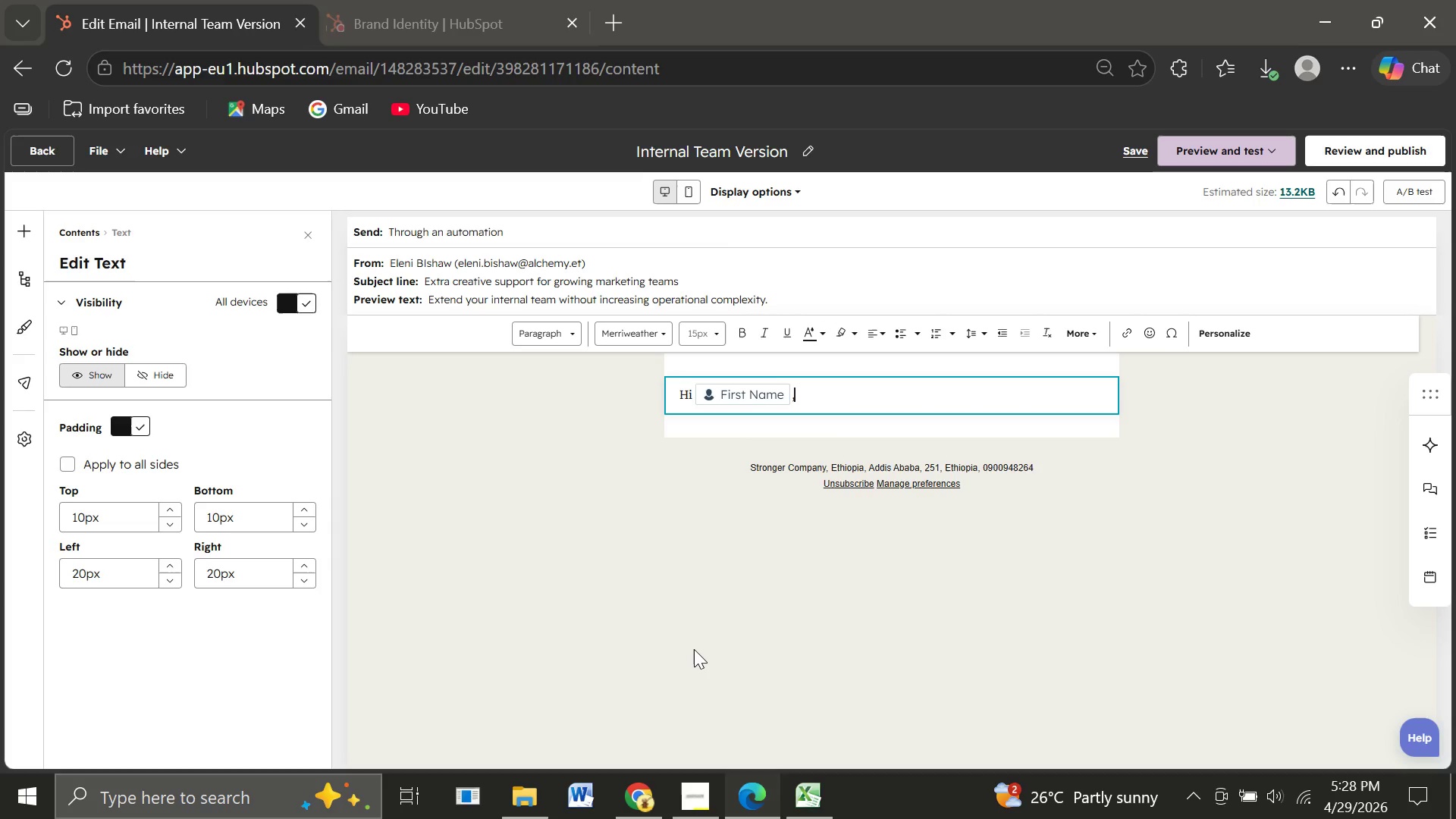 
key(Enter)
 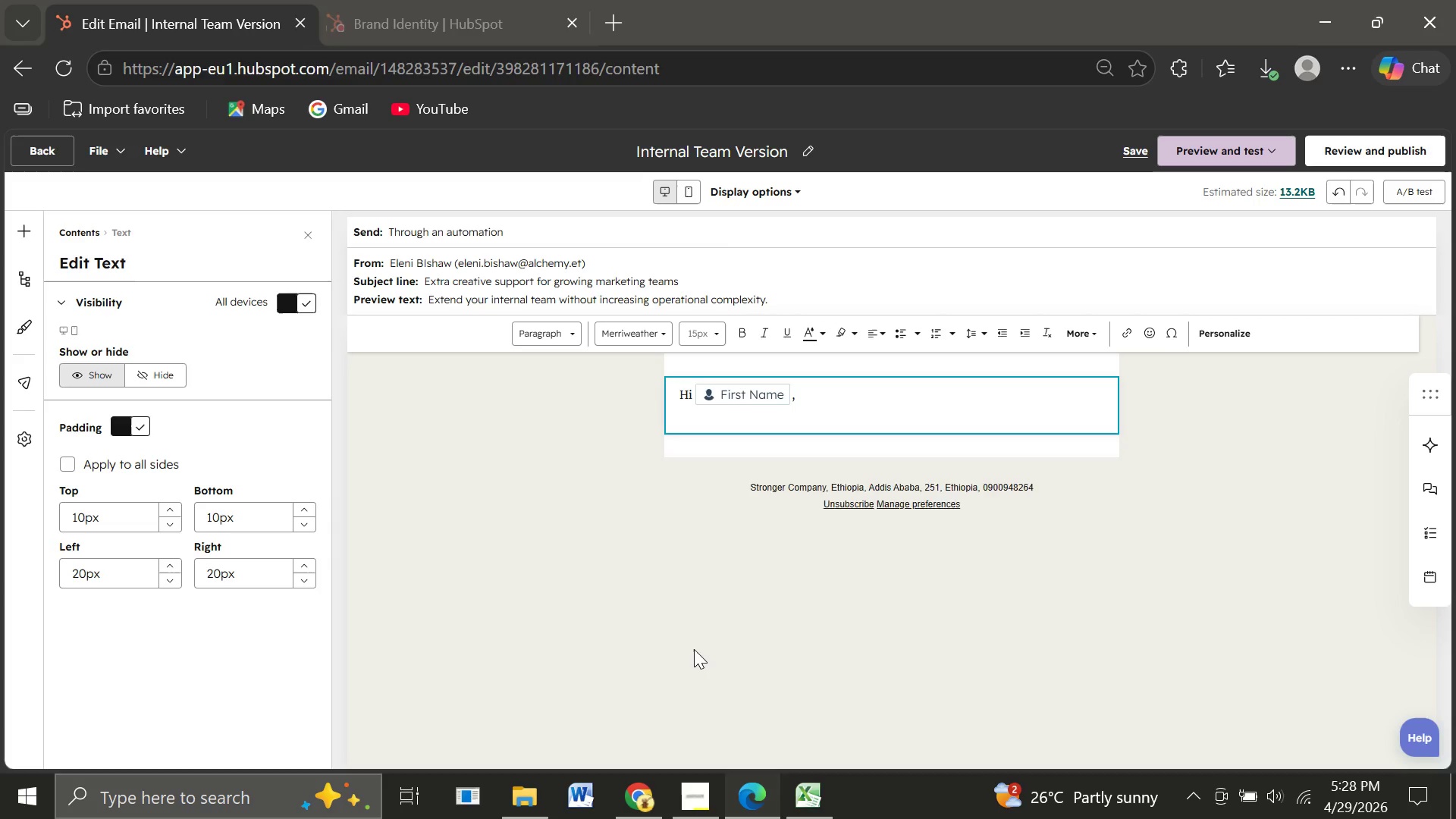 
key(Enter)
 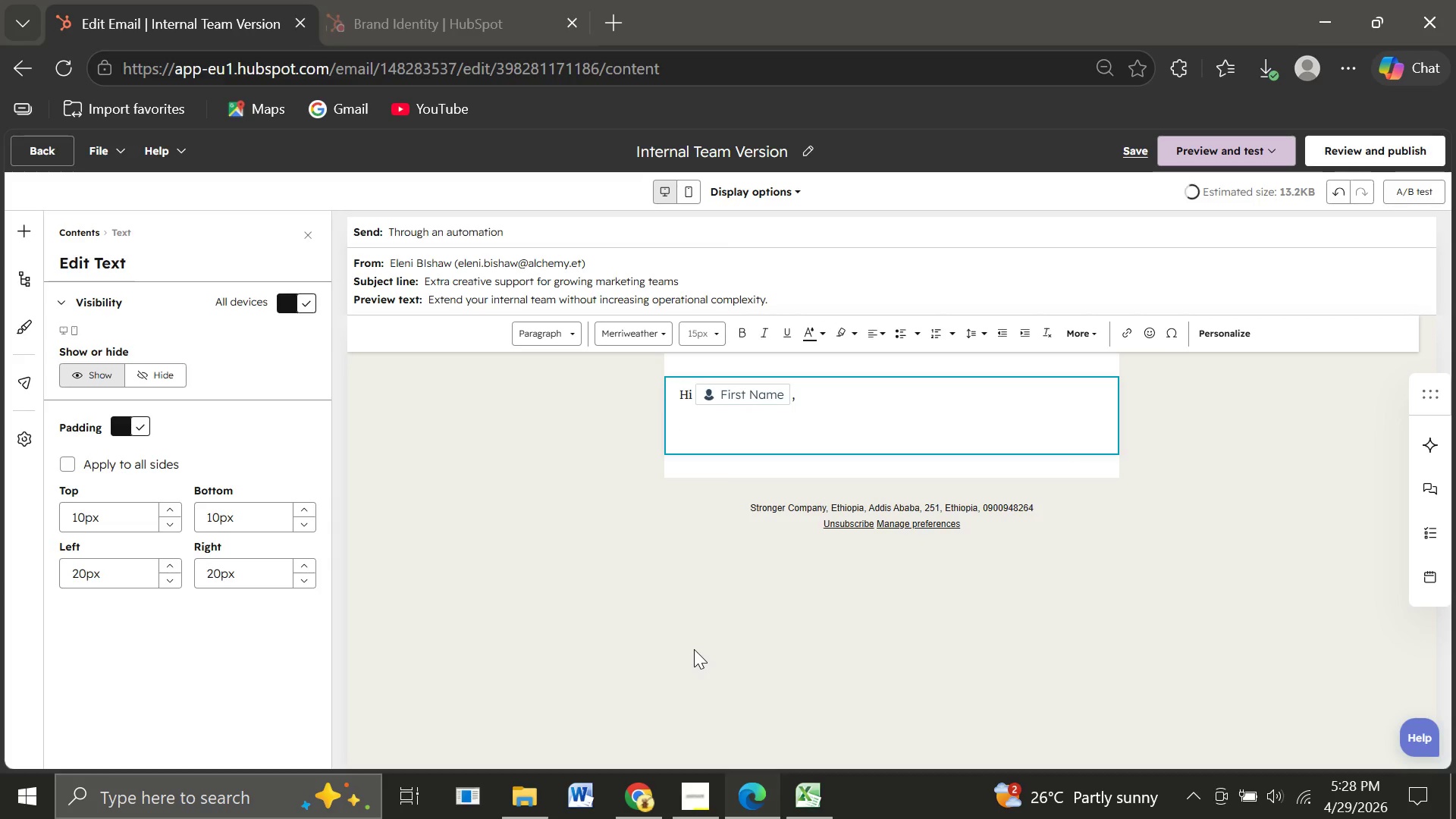 
type(Many internal marketing)
 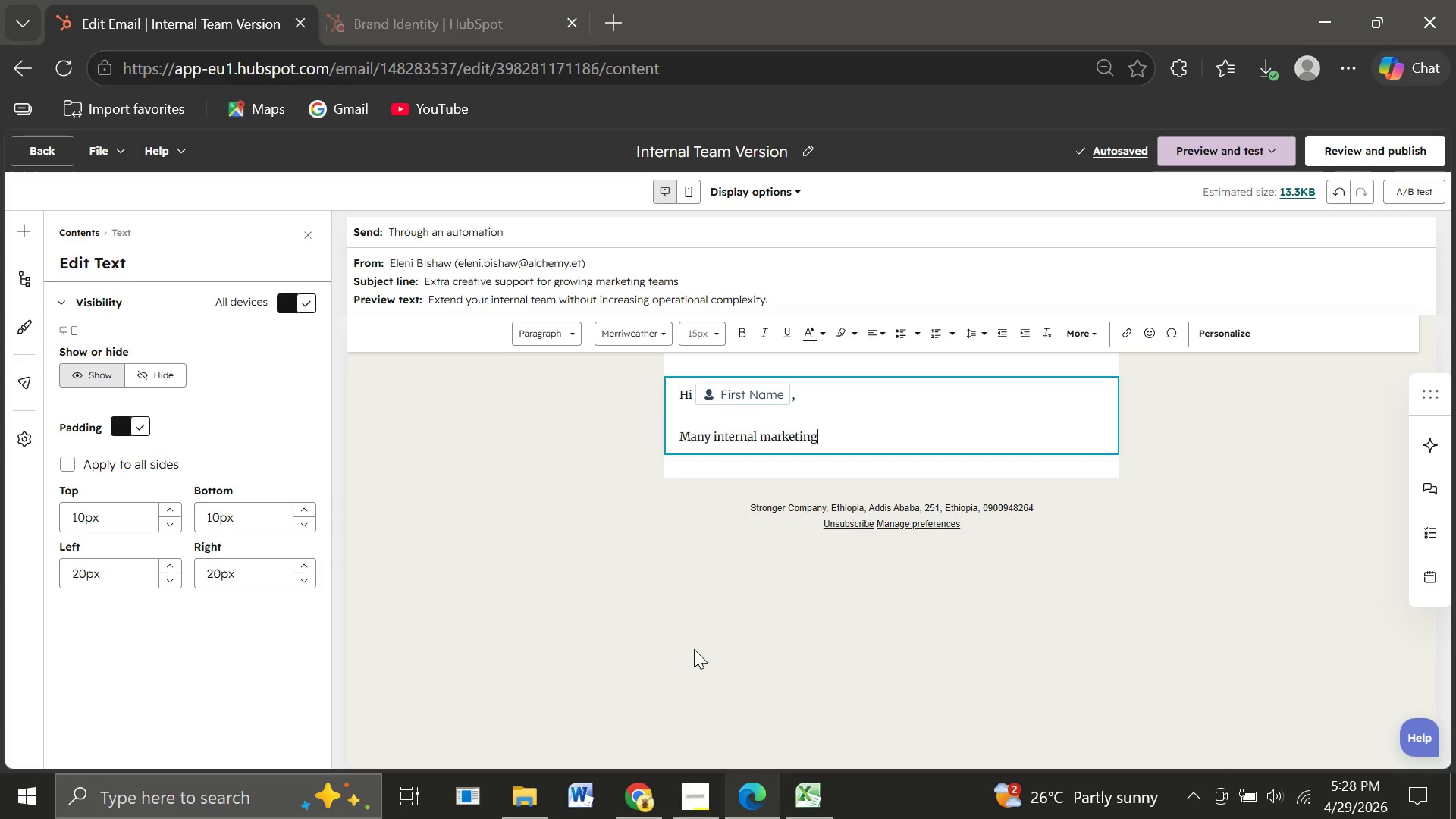 
wait(9.17)
 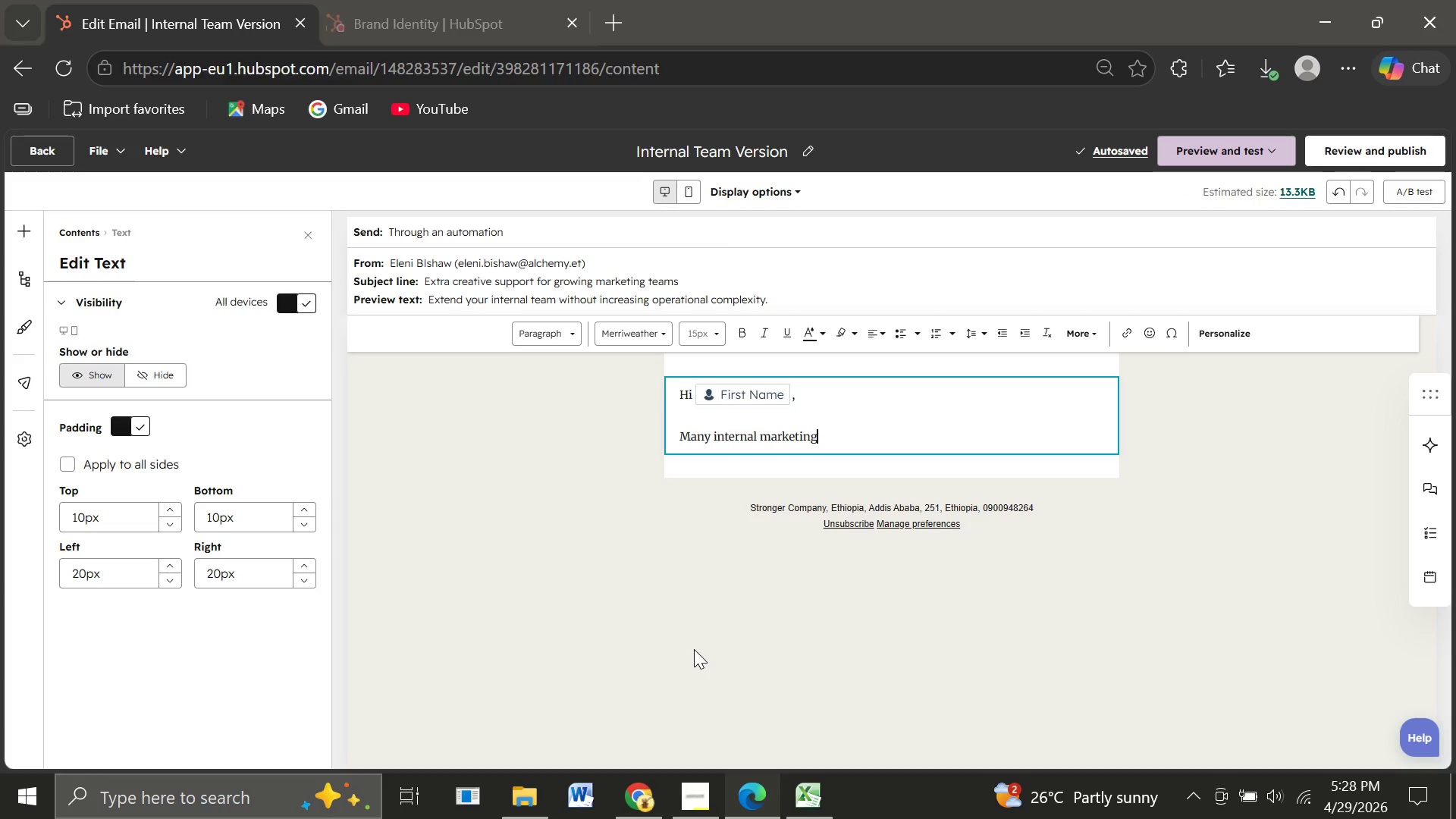 
type( teams already have strong and execution but scaling )
 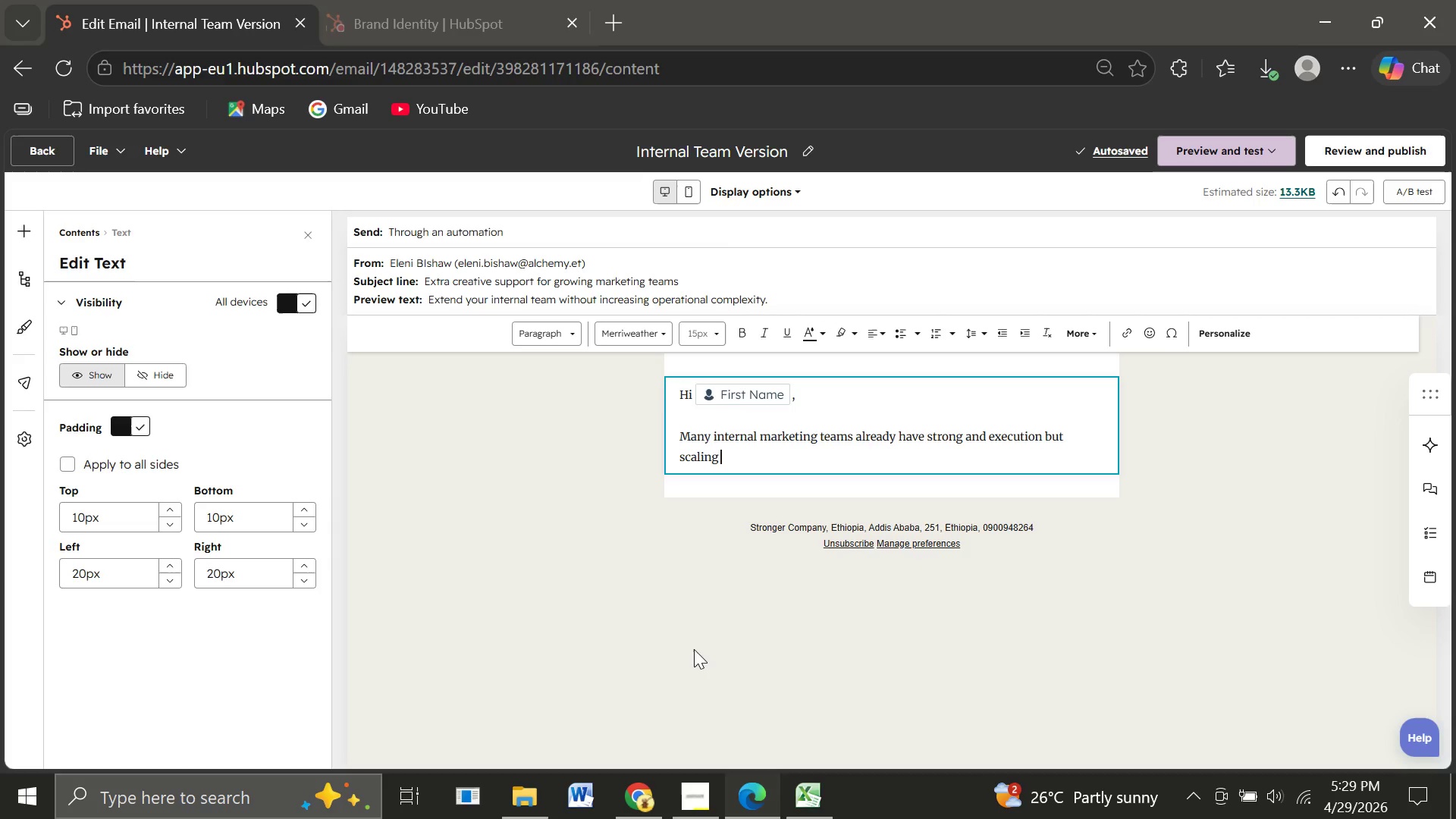 
type(creative production )
 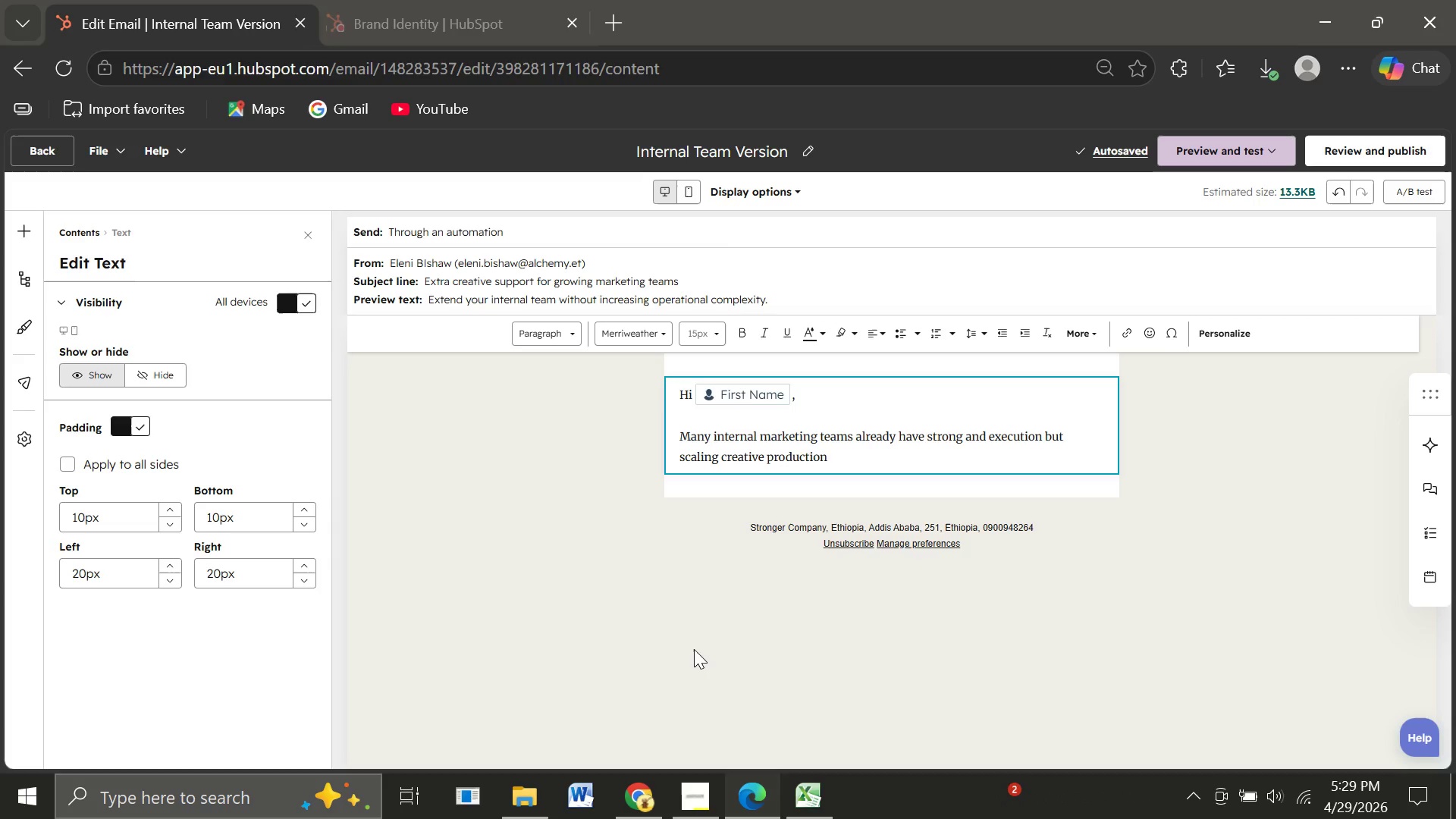 
type(consistrntly can become difficult as campaigns grow.)
 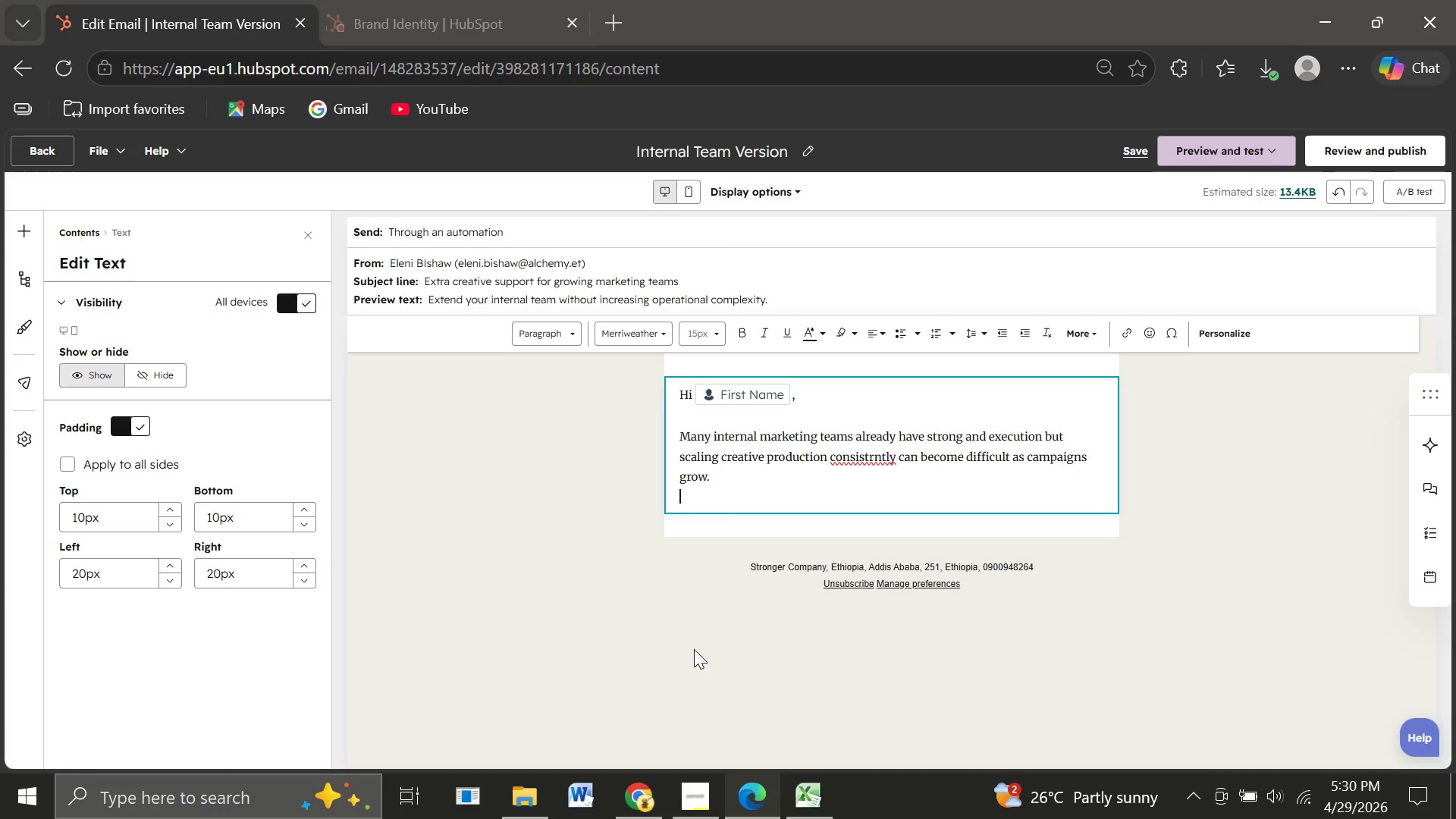 
key(Enter)
 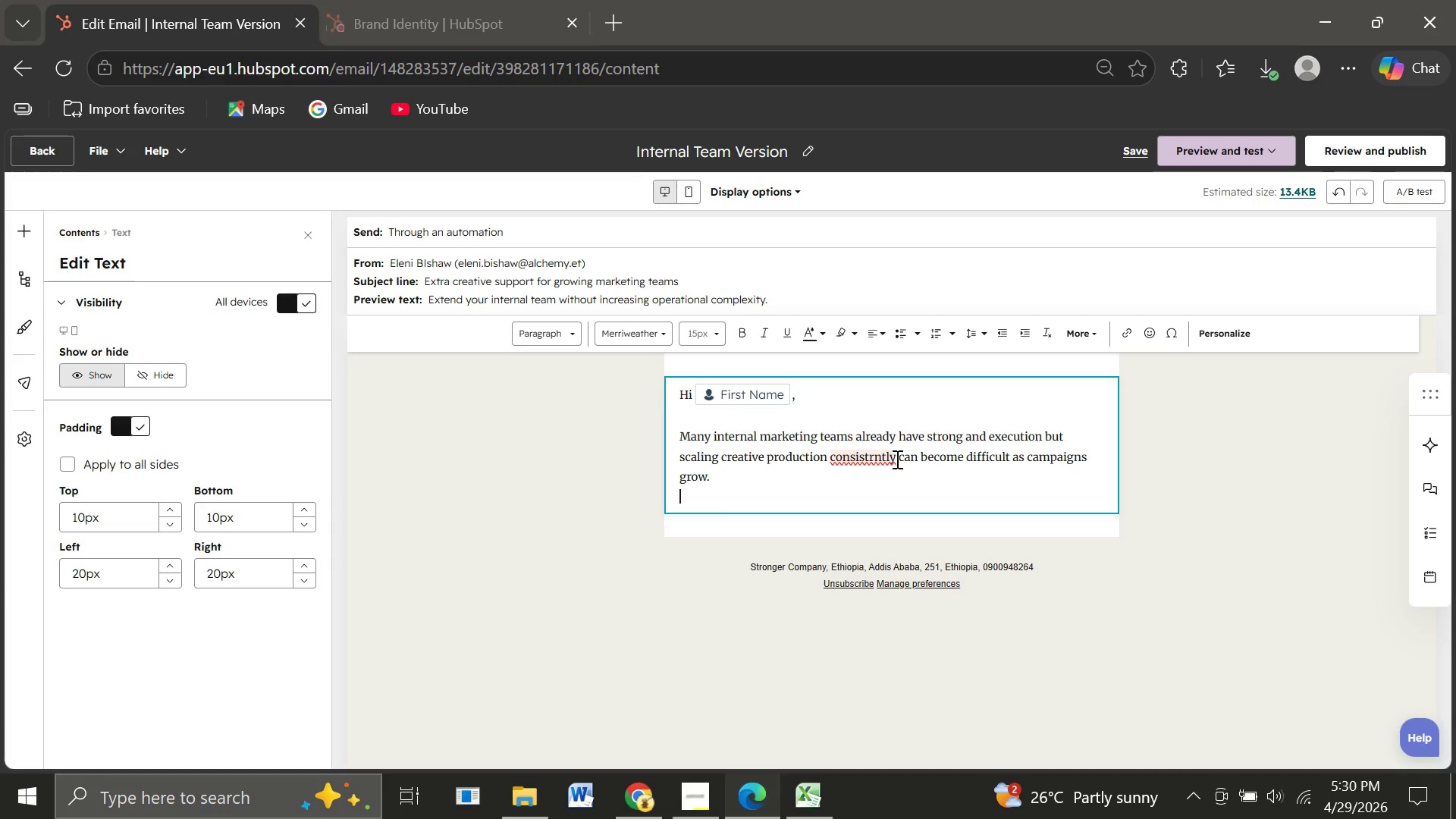 
left_click([896, 459])
 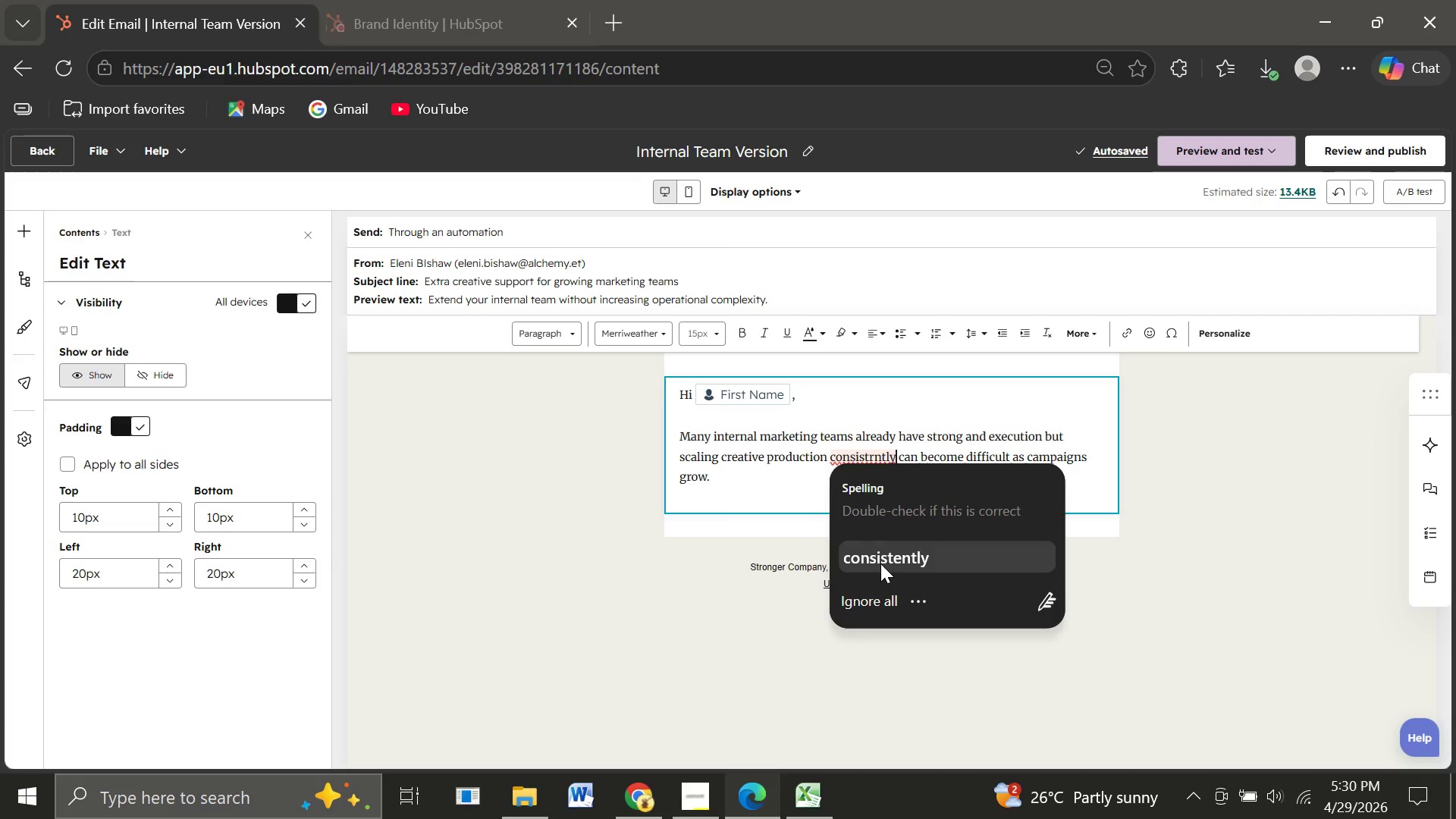 
left_click([880, 563])
 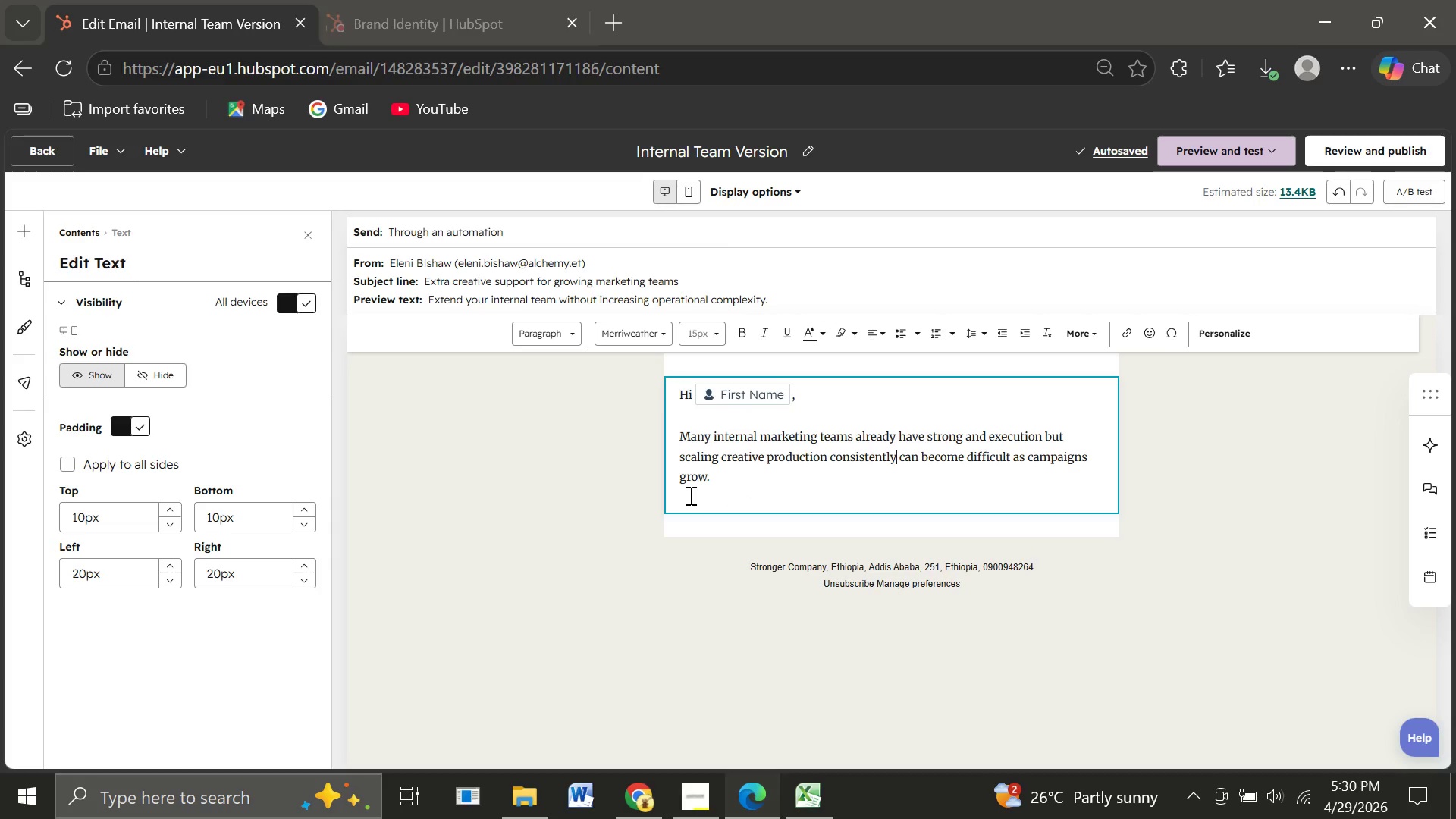 
left_click([689, 495])
 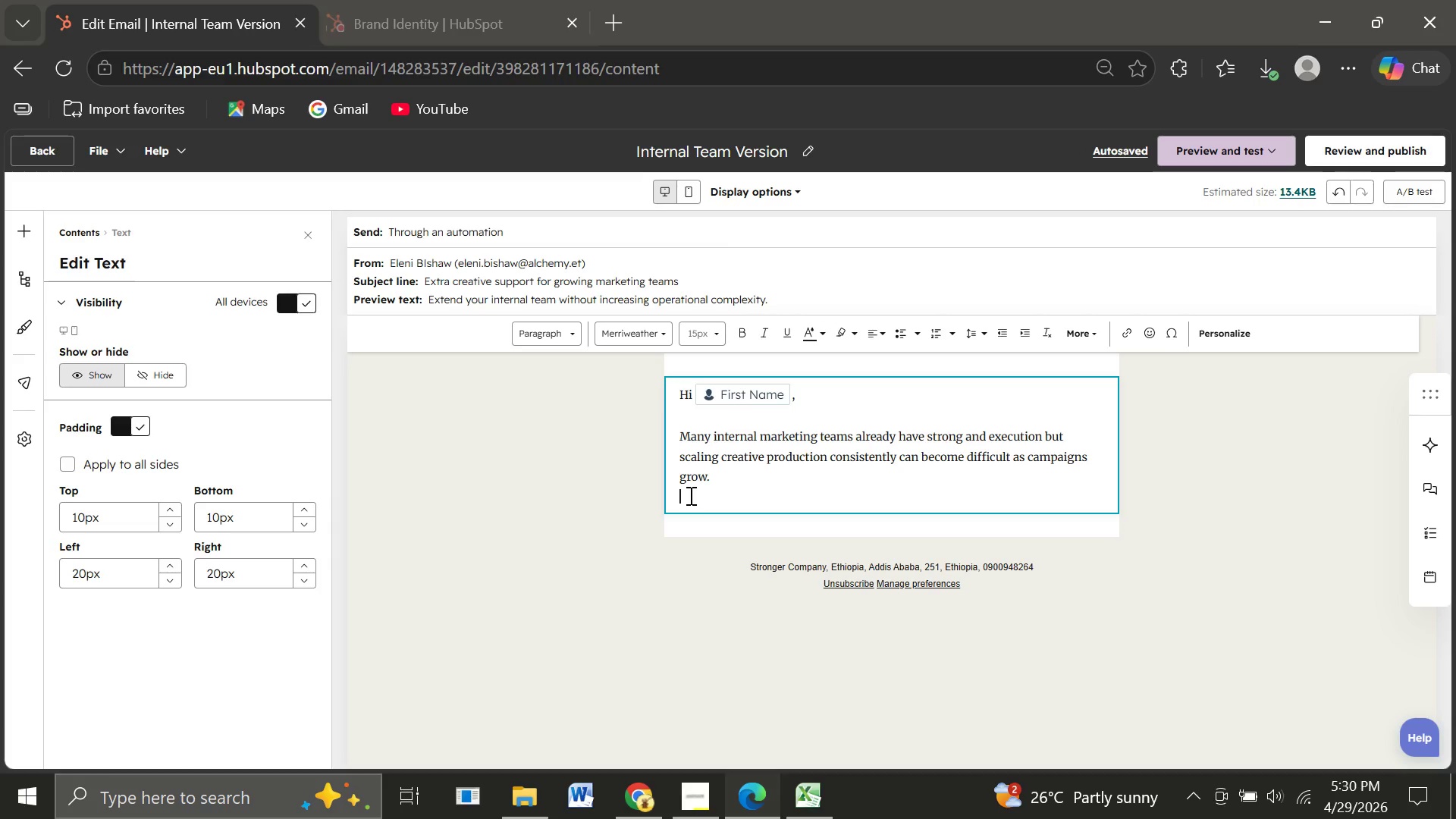 
type(Vanguard Velocity works alongside in house teams to provide:)
 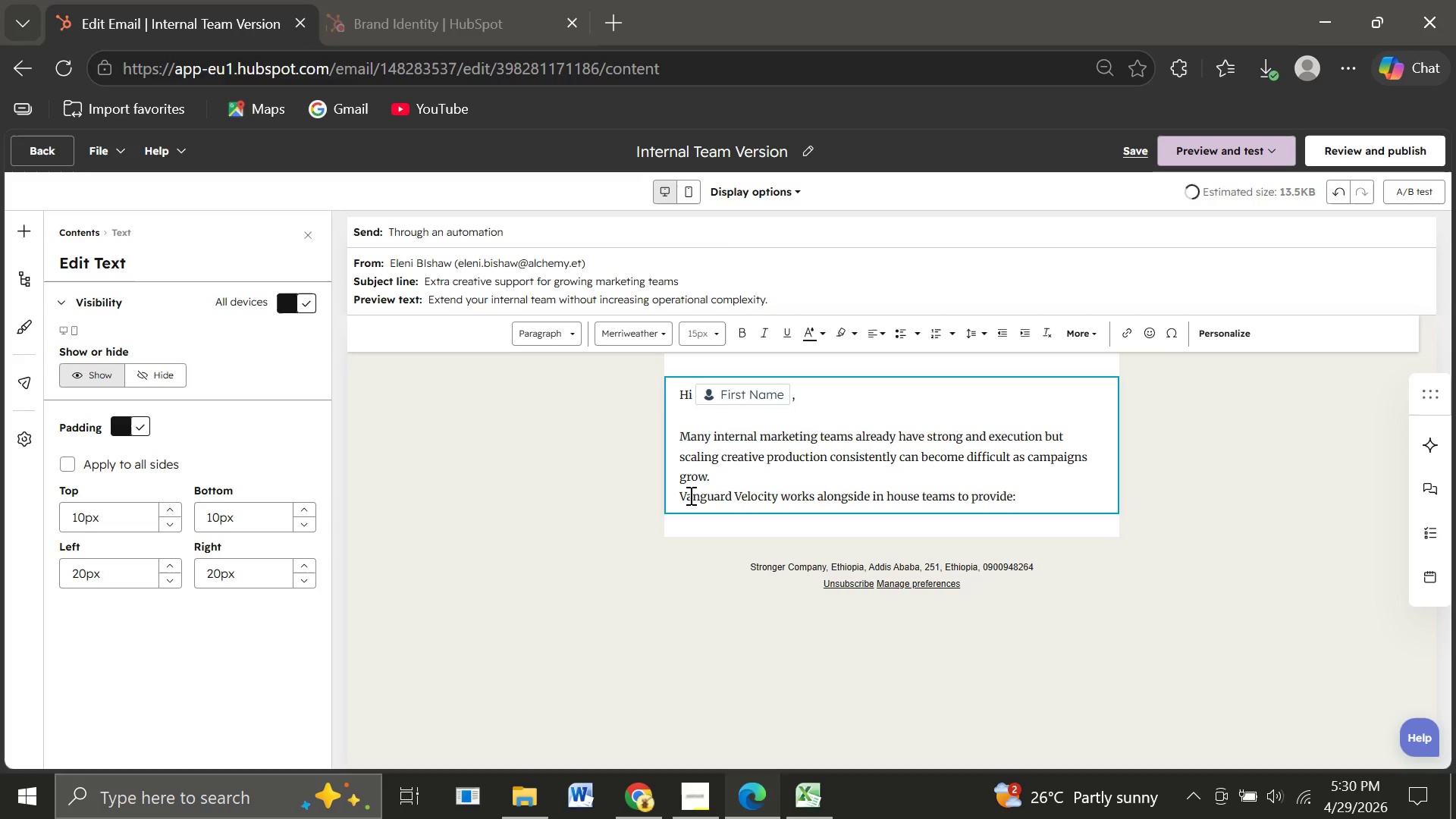 
key(Enter)
 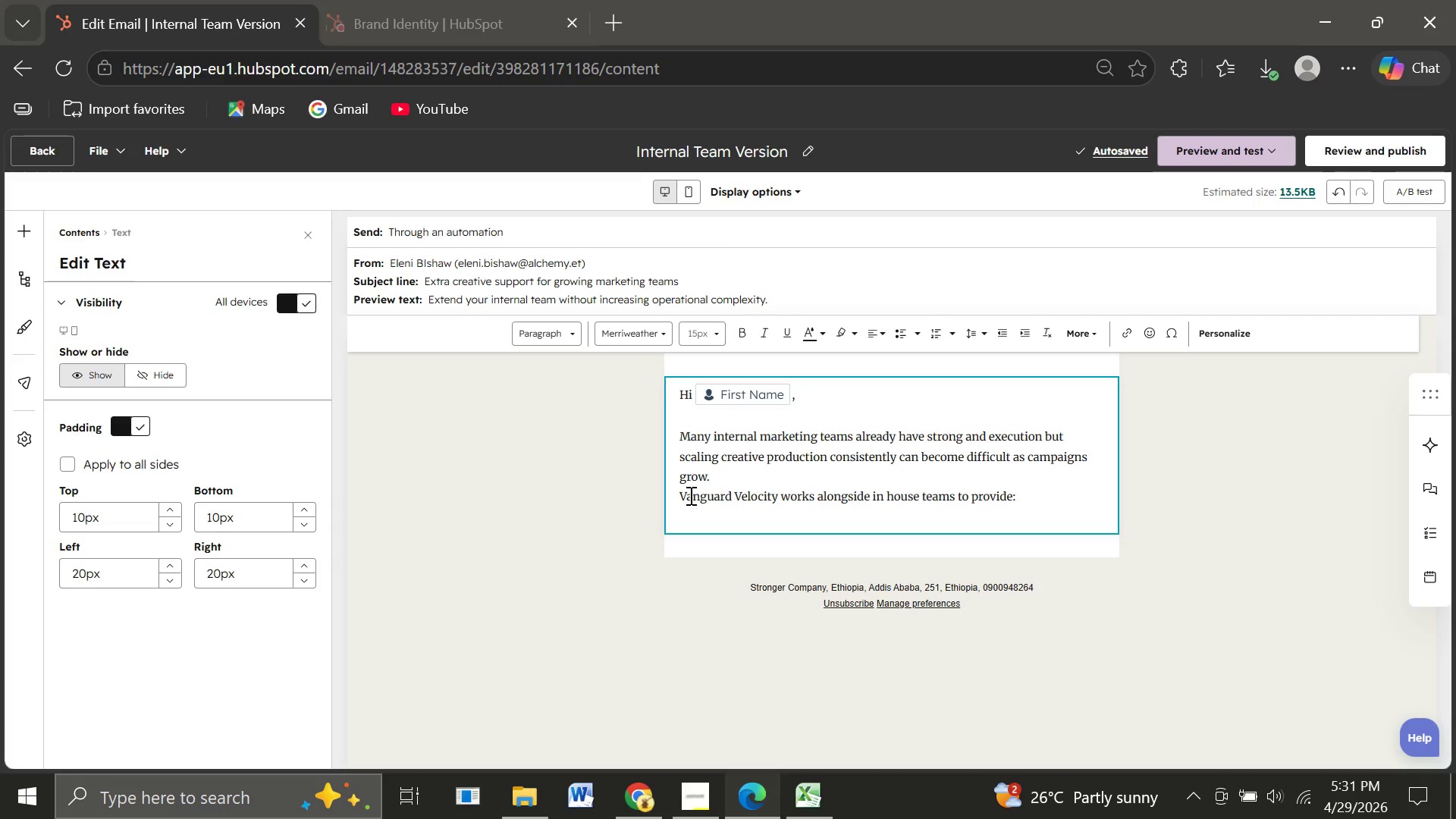 
wait(9.81)
 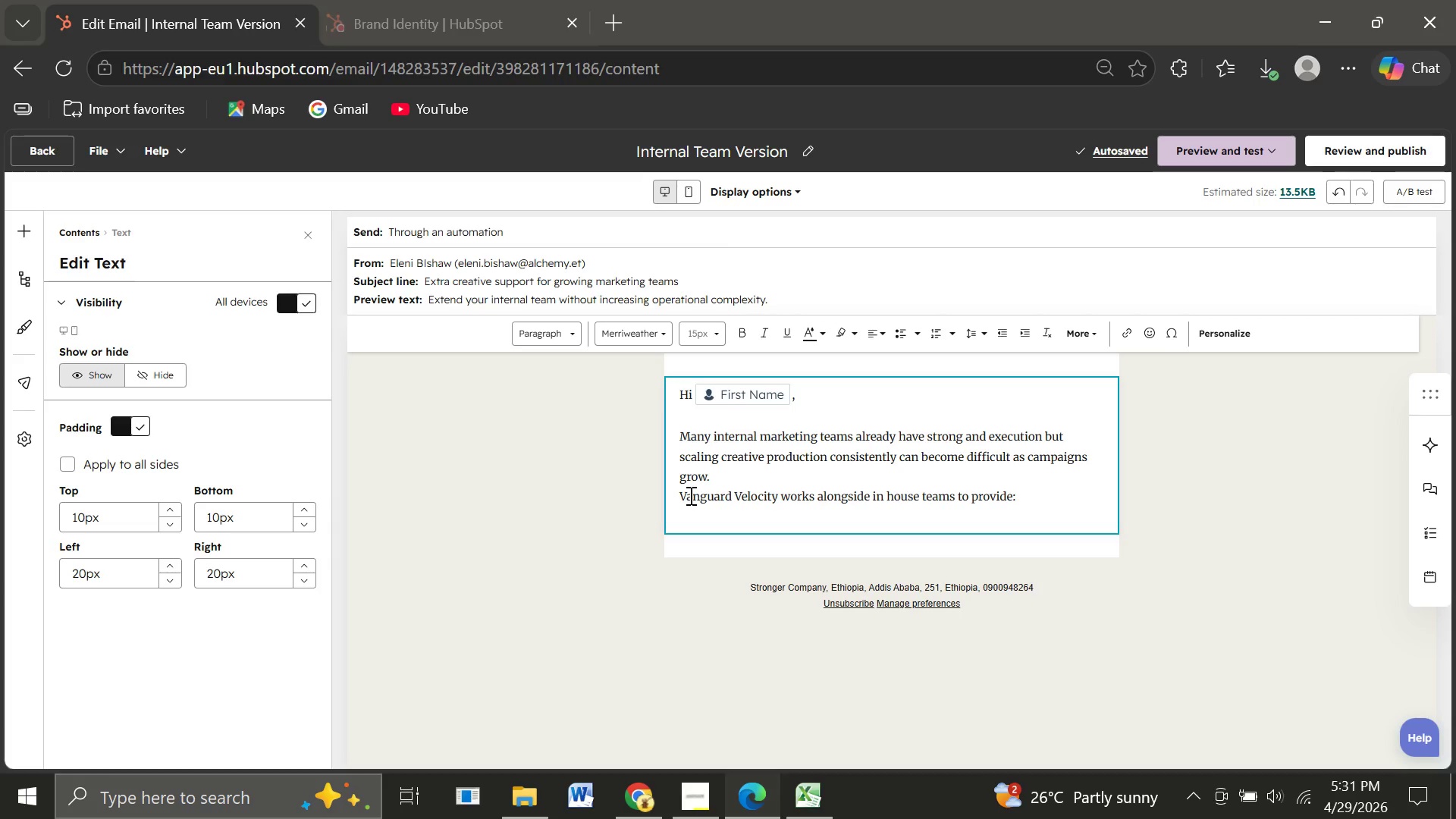 
left_click([894, 336])
 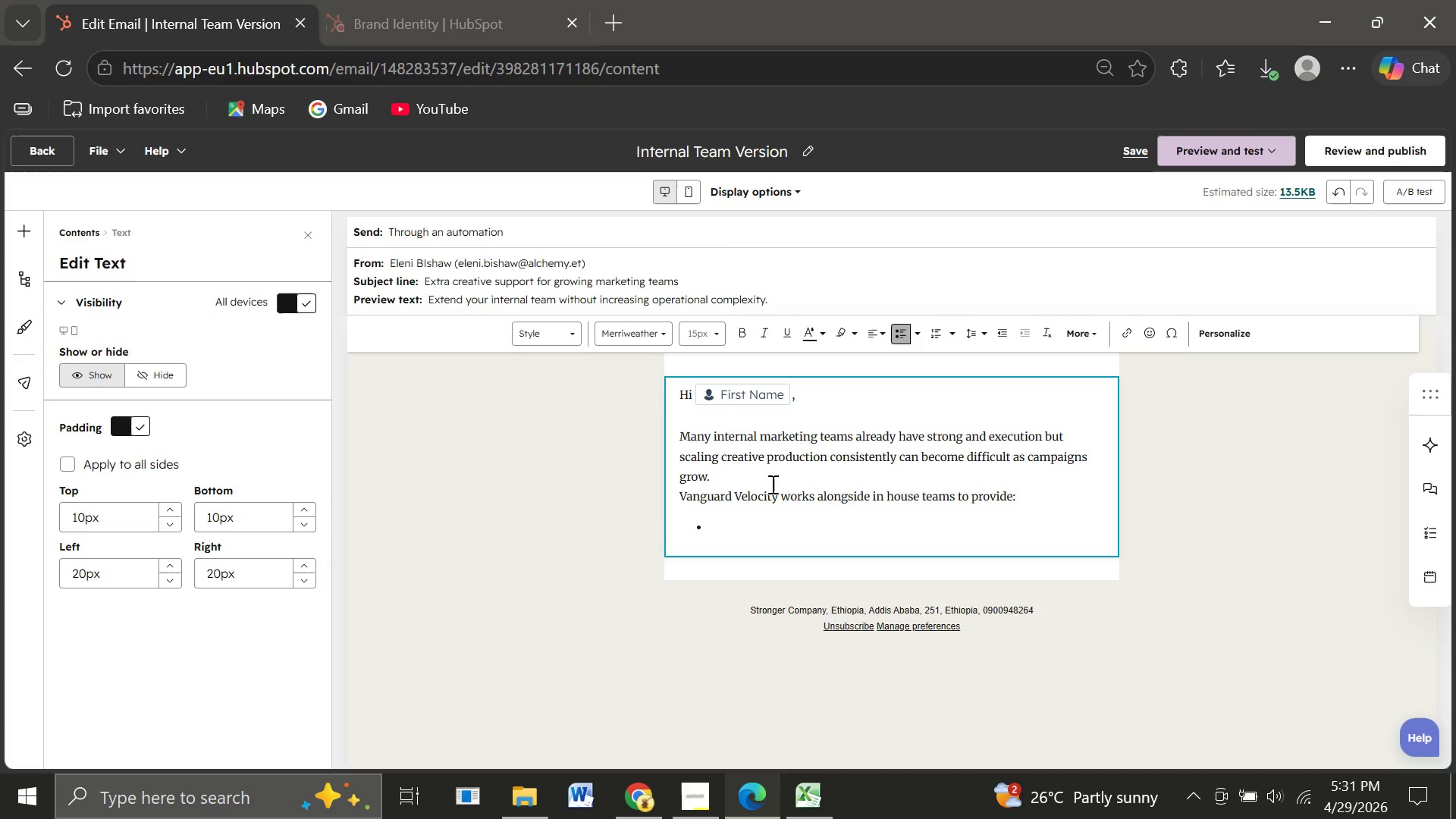 
type(Additional creative bandwidth )
 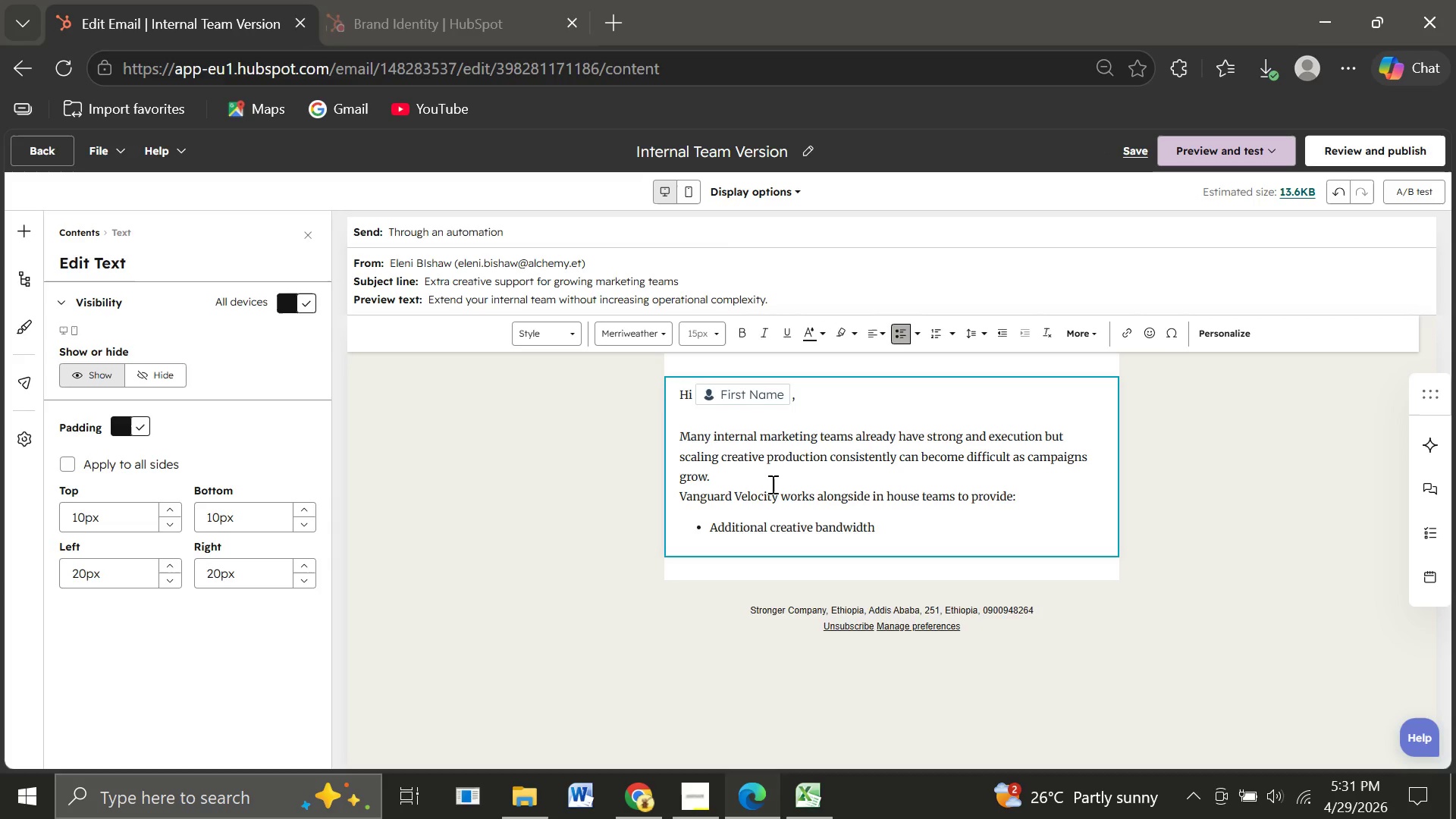 
key(Enter)
 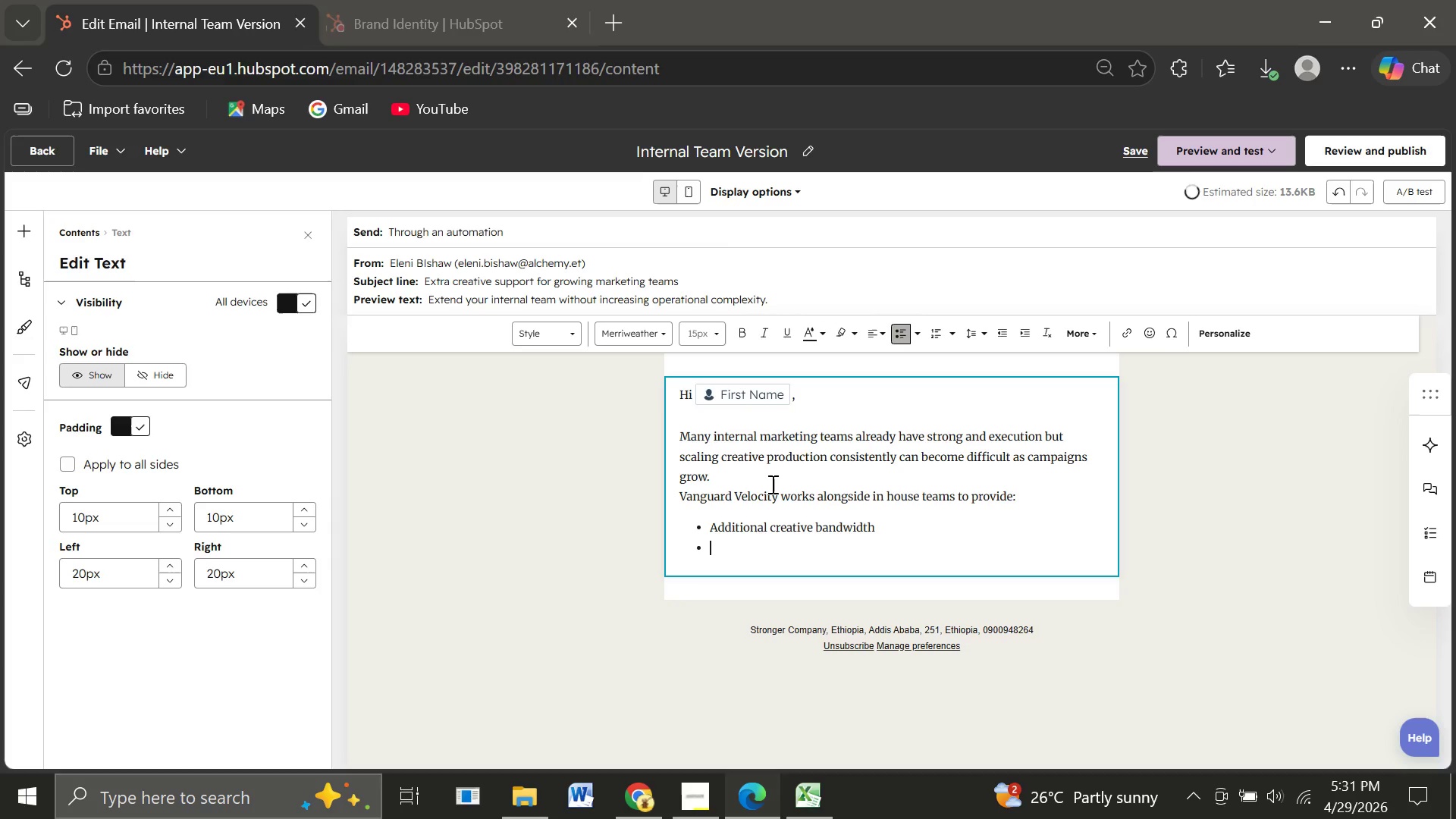 
type(Performance)
 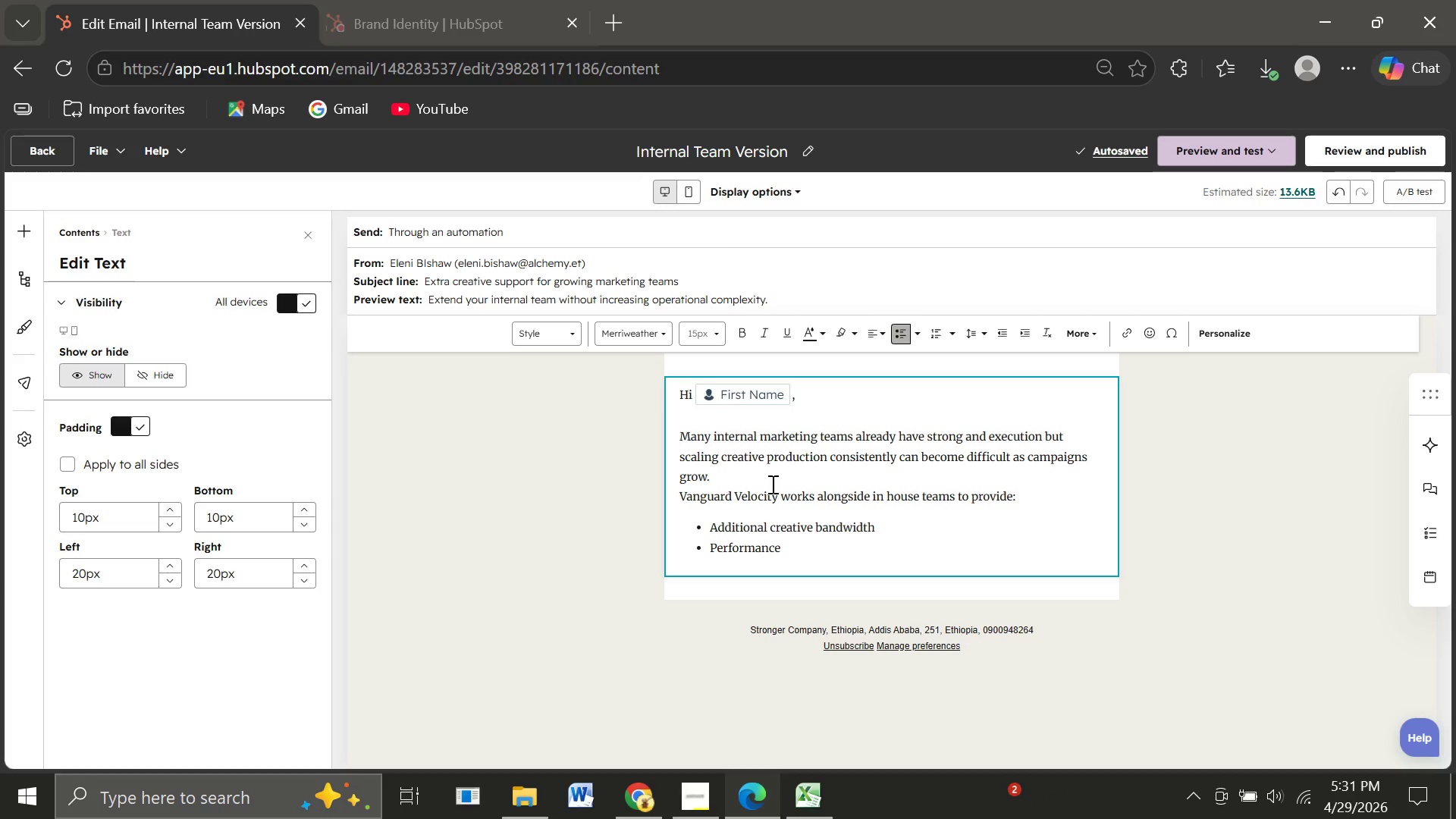 
type( focused ad  production)
 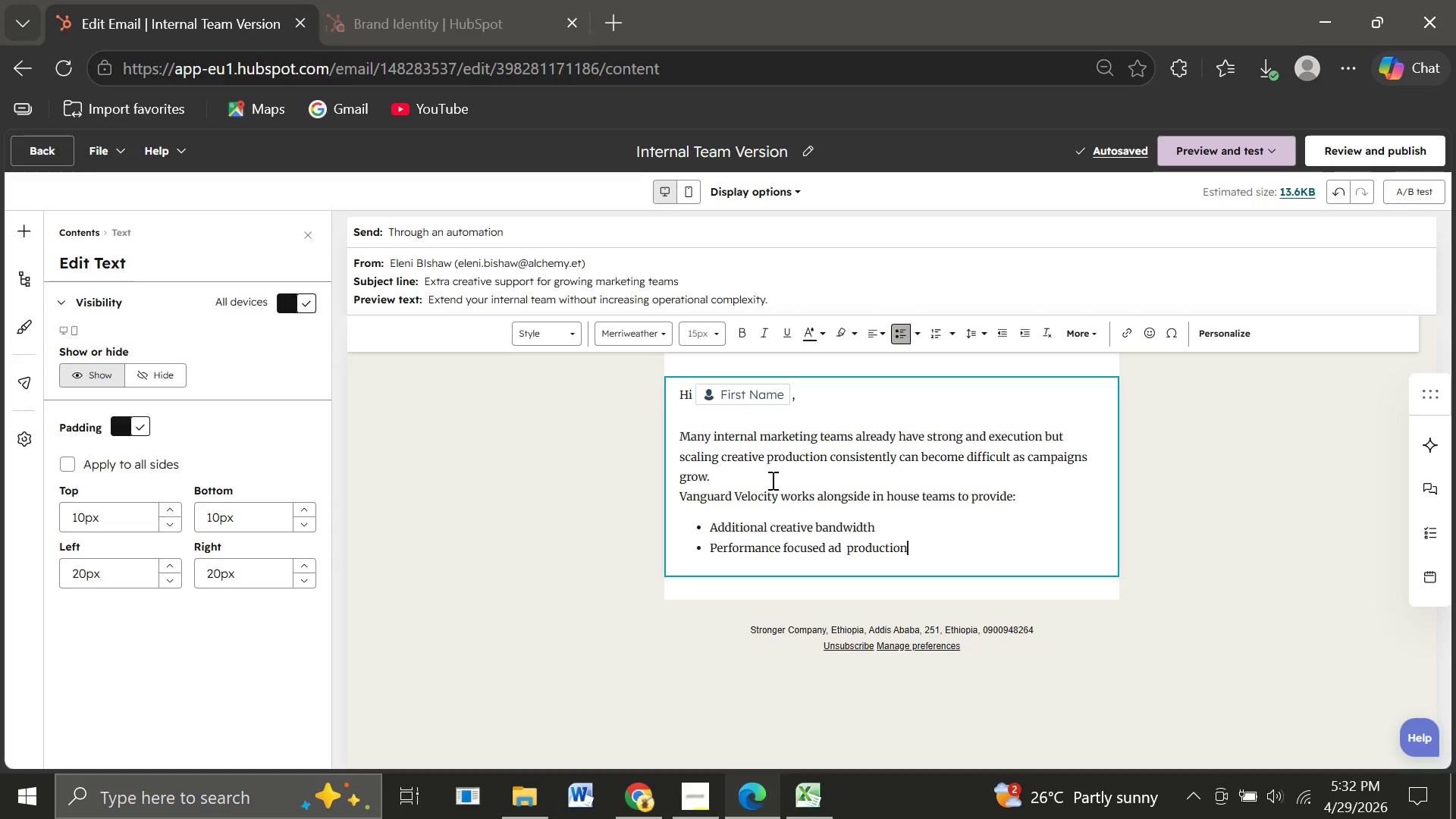 
wait(5.34)
 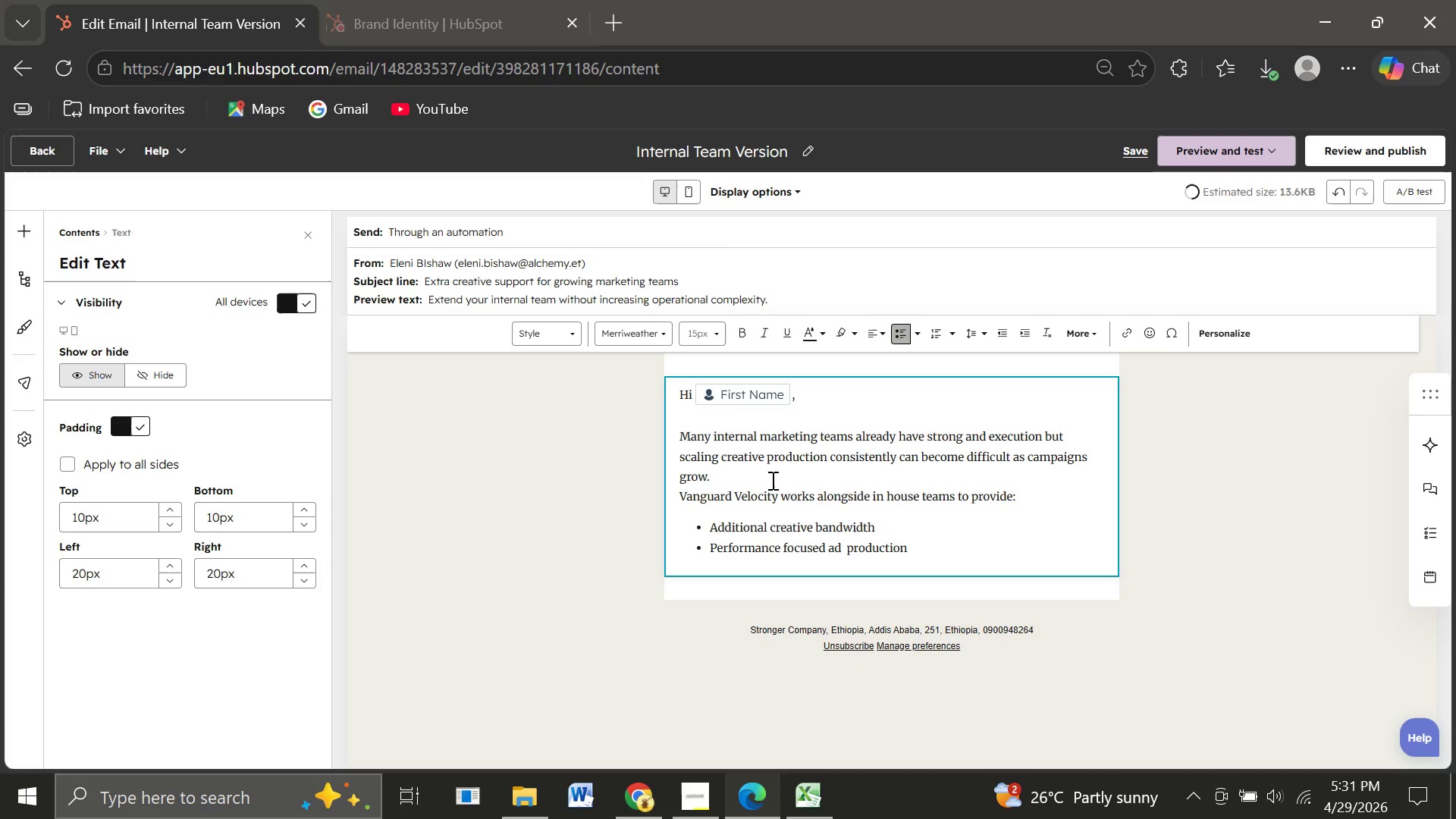 
key(Enter)
 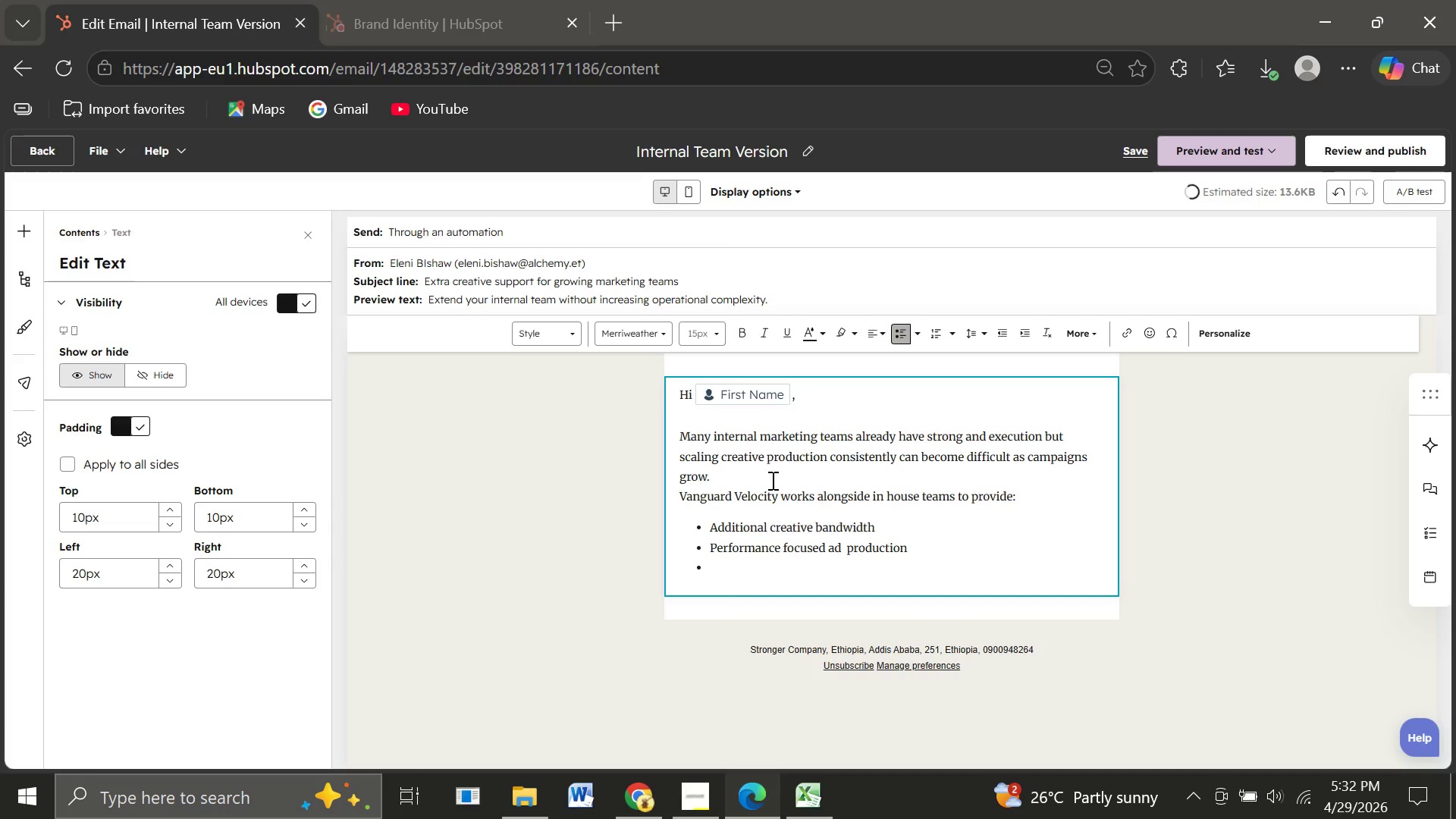 
hold_key(key=ShiftLeft, duration=1.53)
 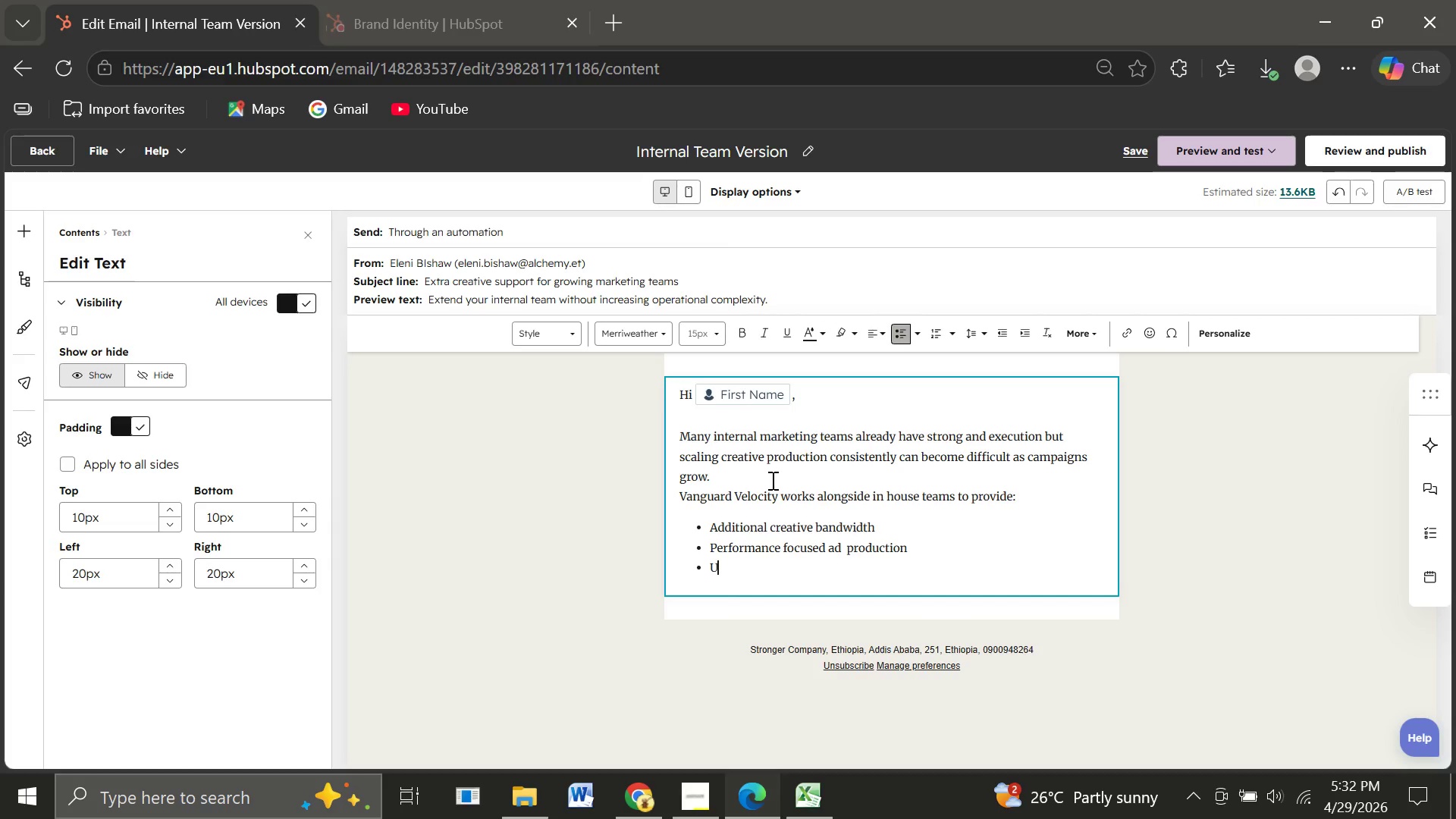 
type(UGC video support)
 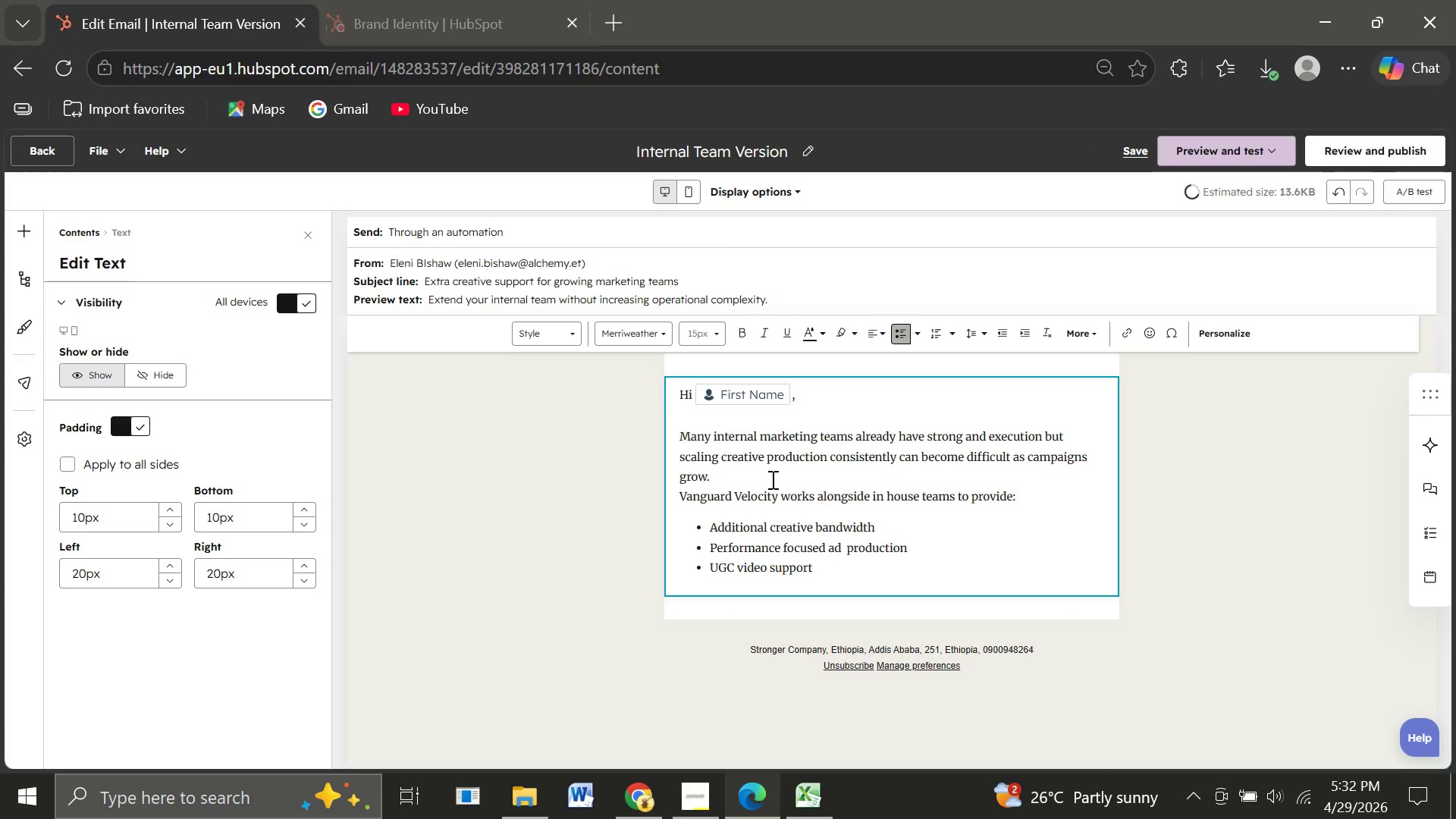 
key(Enter)
 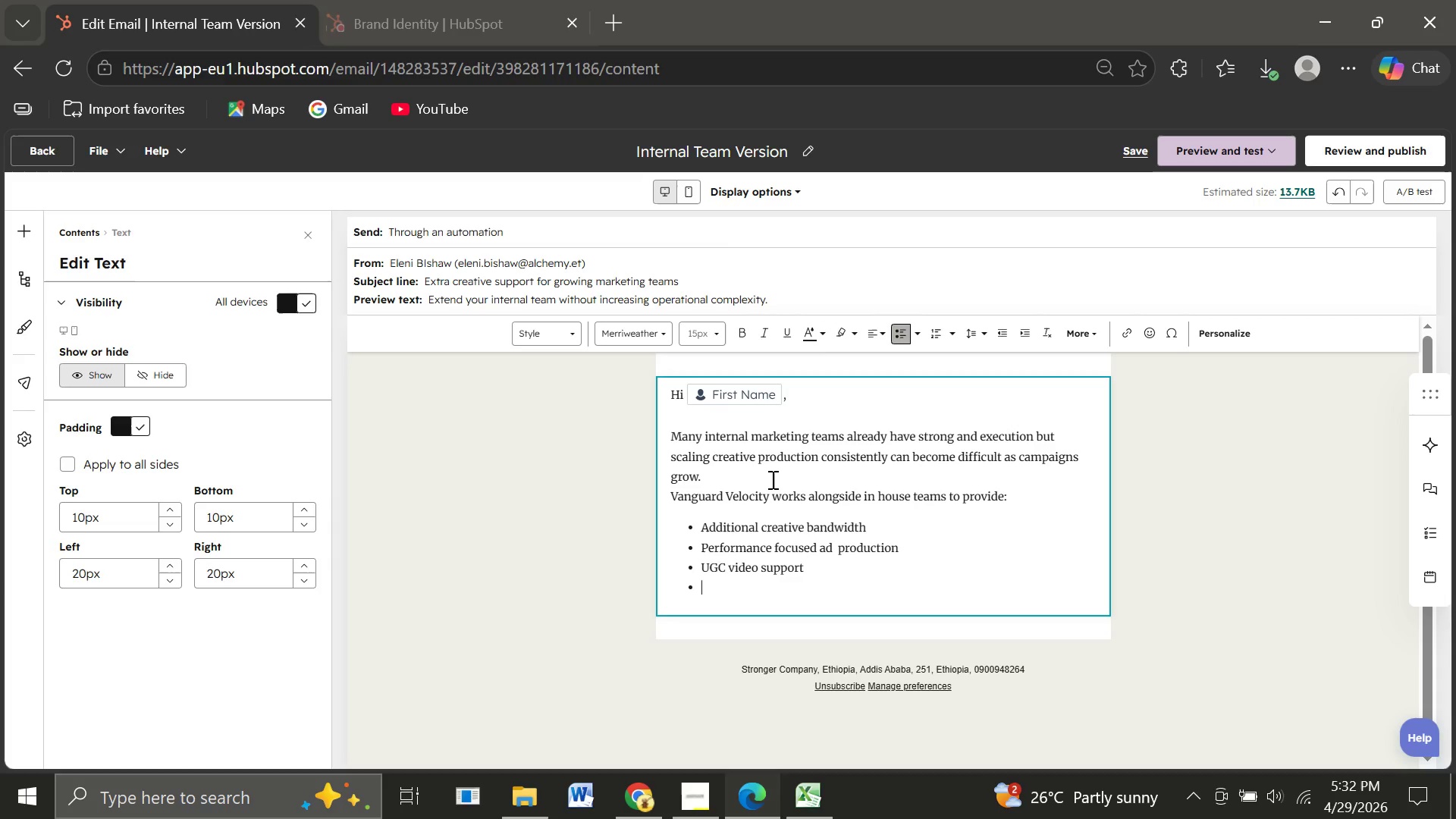 
type(Motion grapg)
key(Backspace)
type(hics and testing assets)
 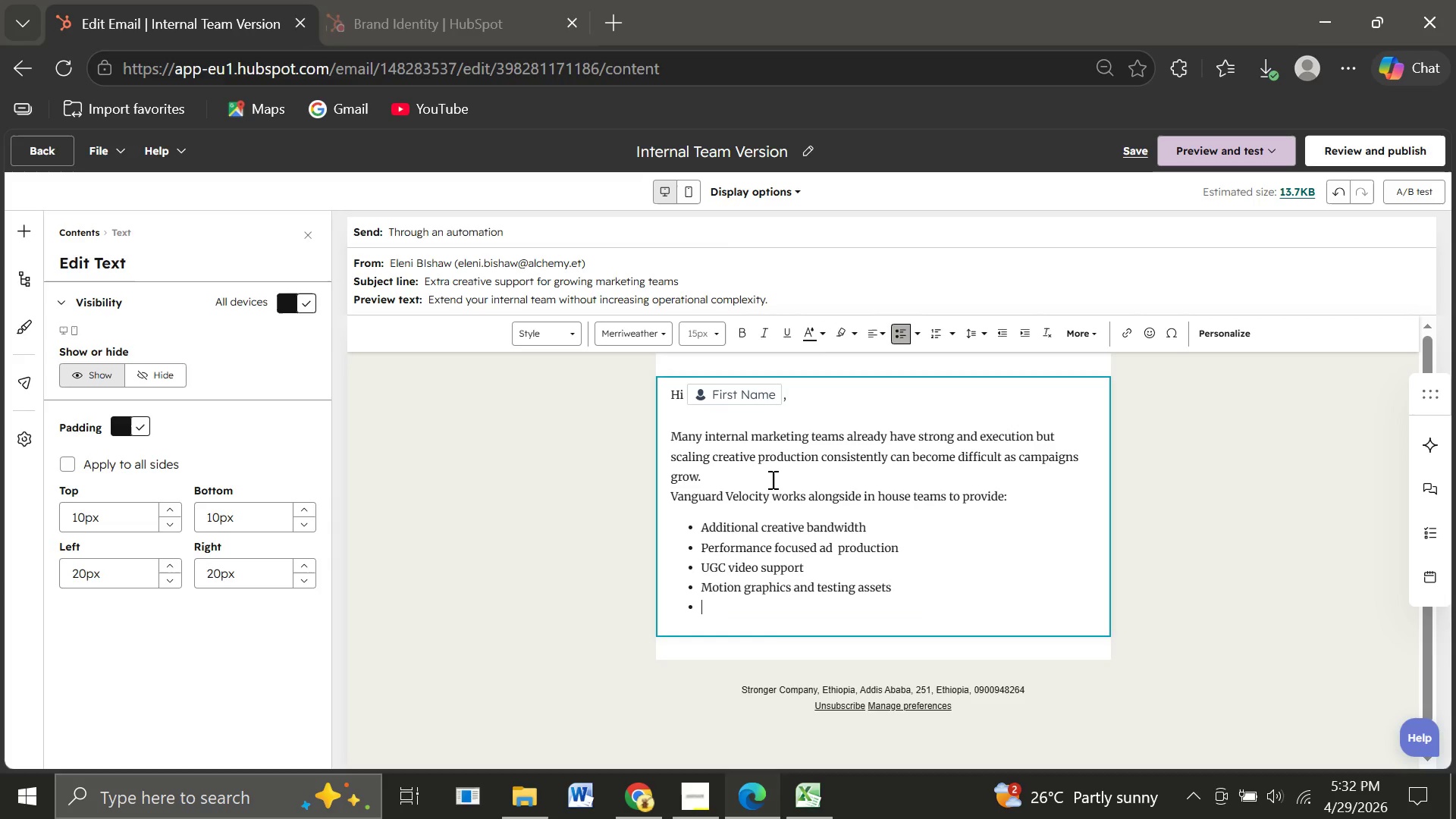 
key(Enter)
 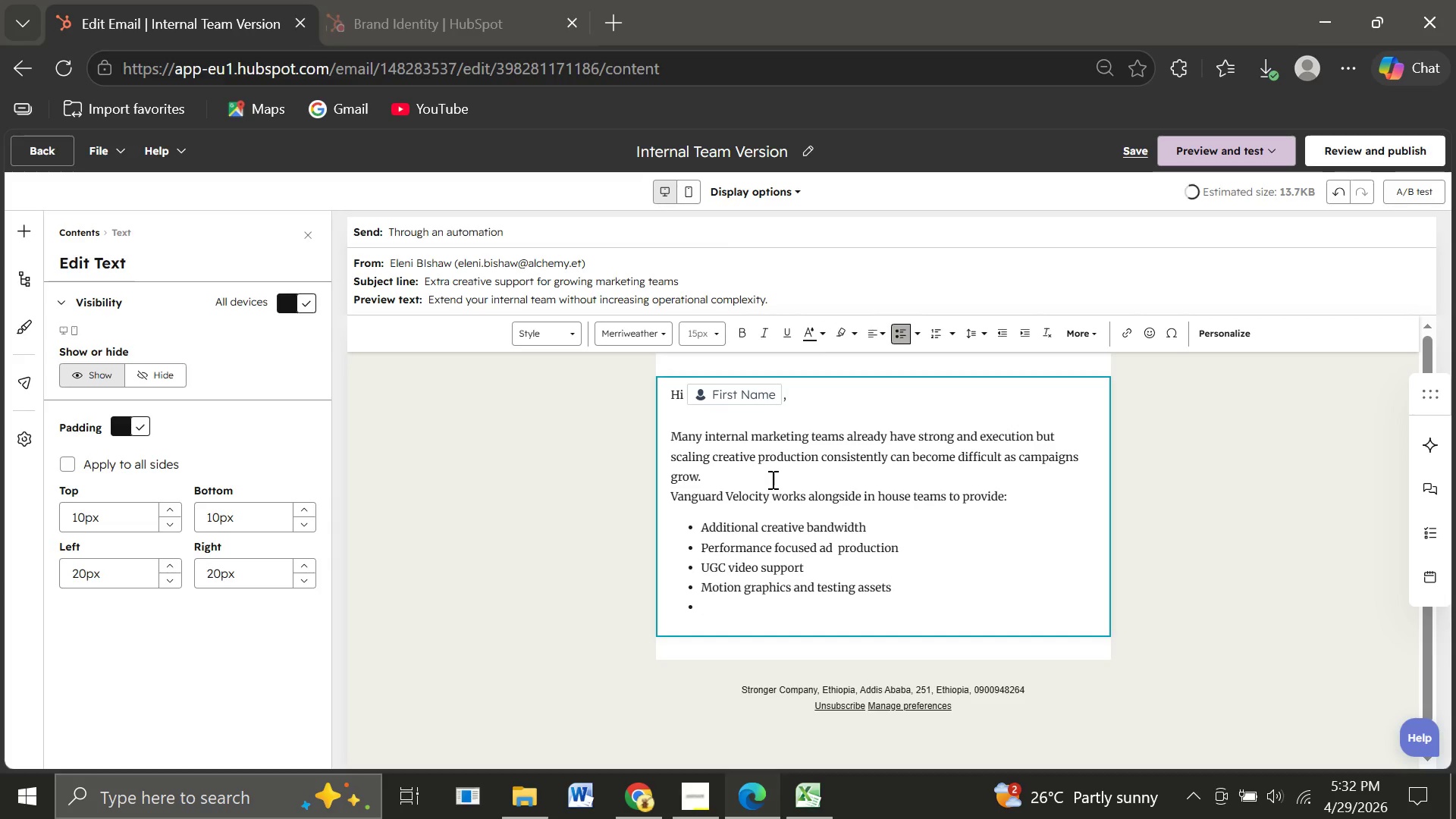 
type(Our)
 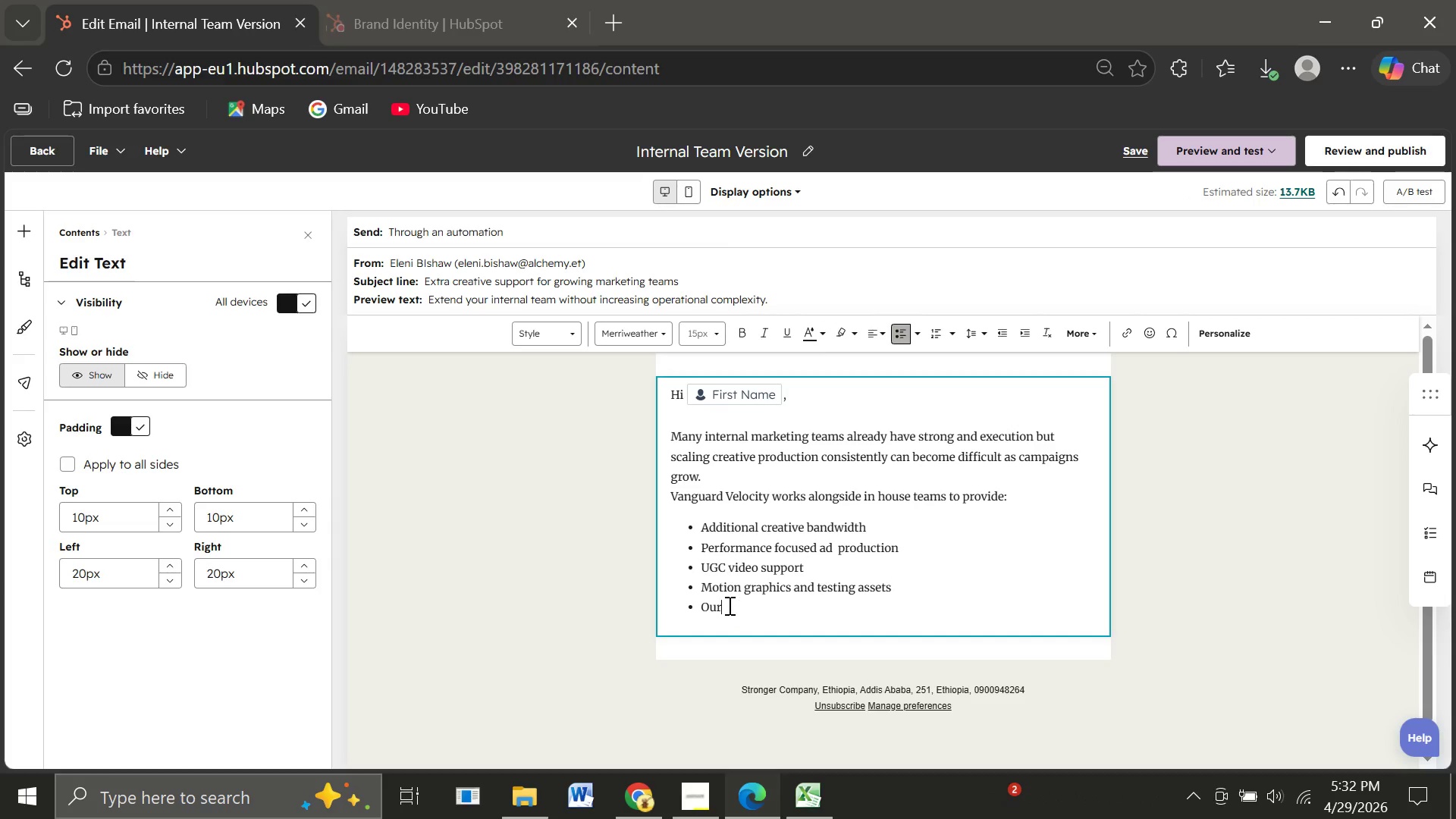 
left_click_drag(start_coordinate=[728, 613], to_coordinate=[664, 607])
 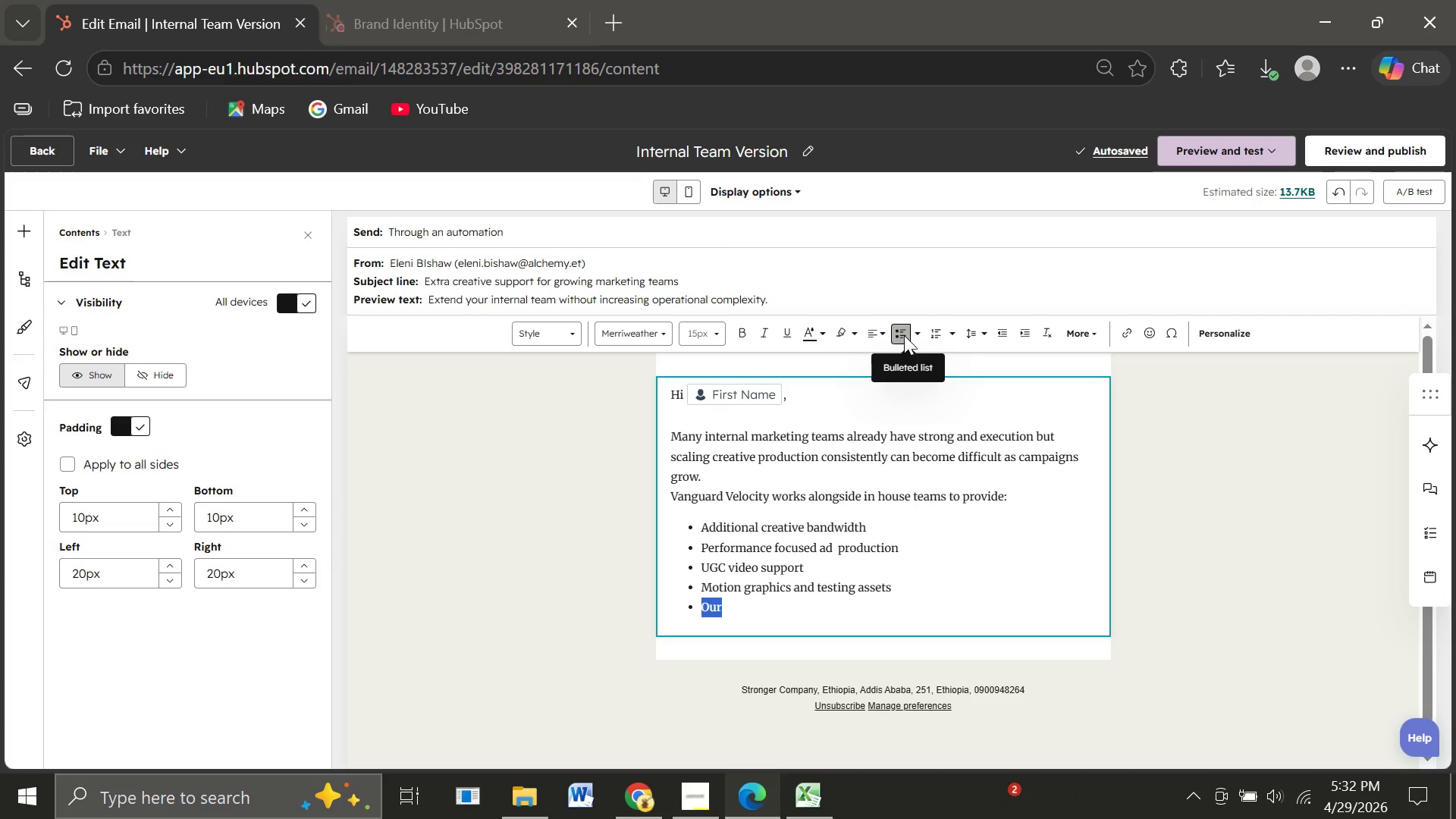 
left_click([897, 333])
 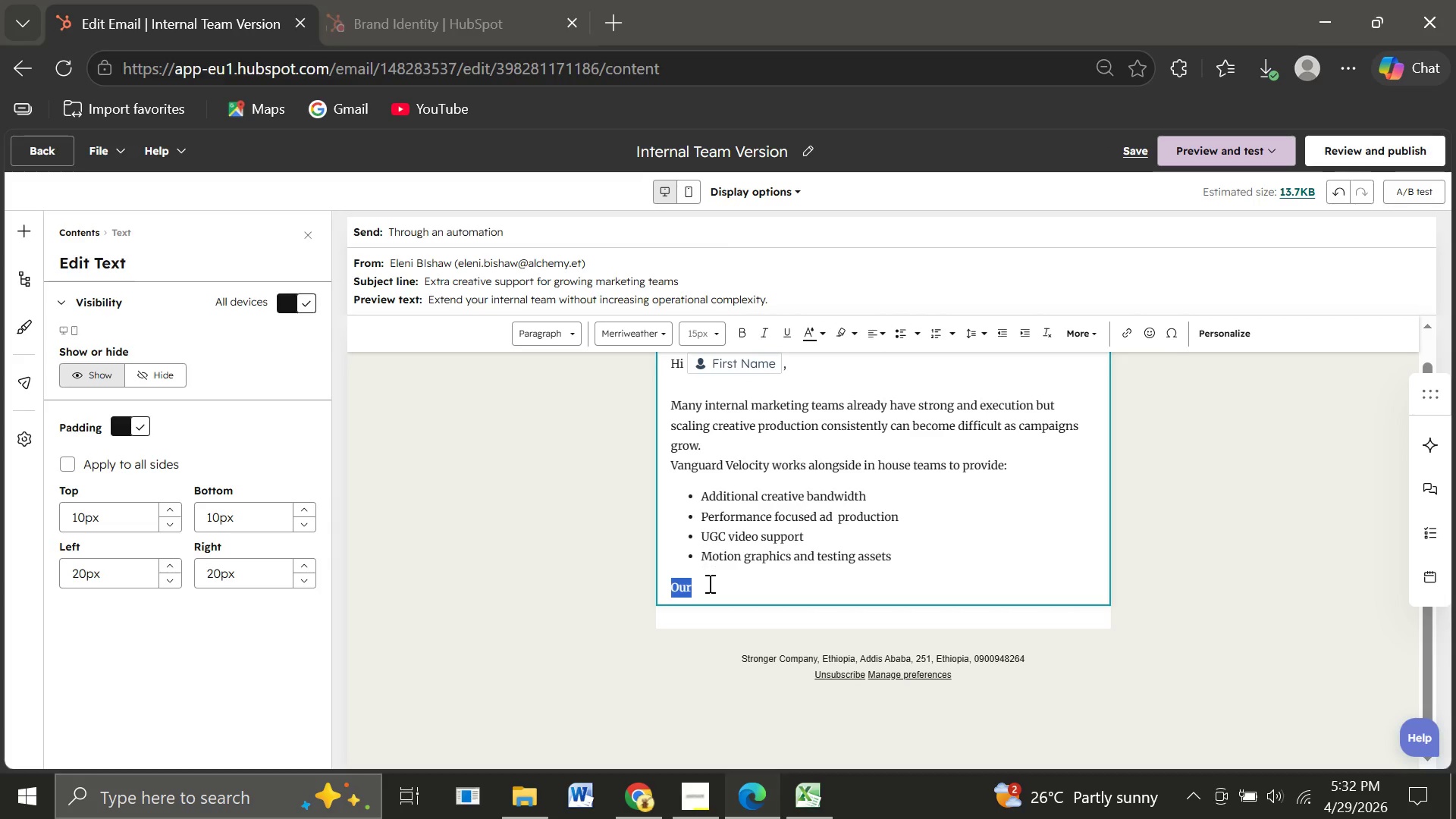 
left_click([714, 585])
 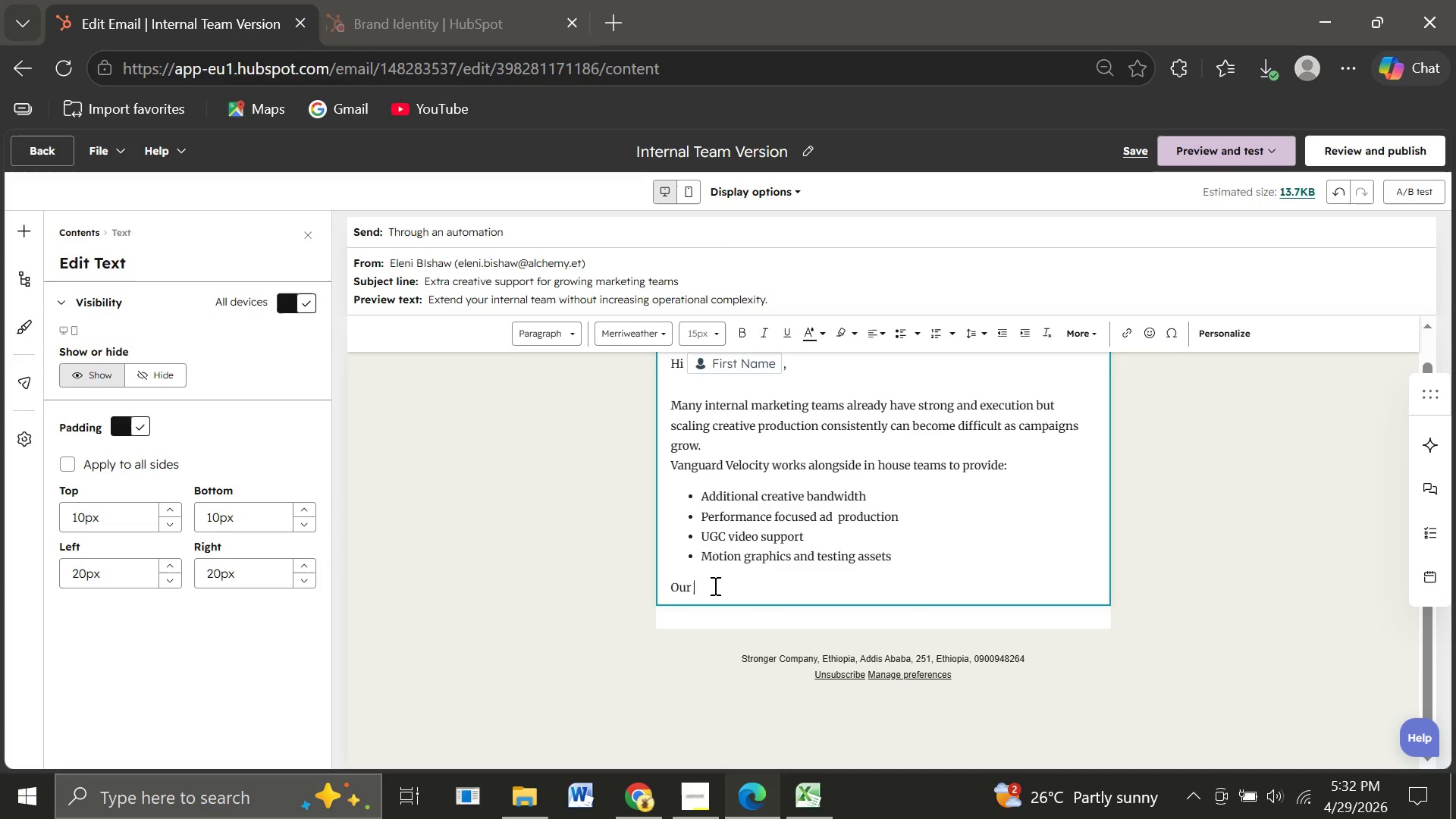 
type( goal )
 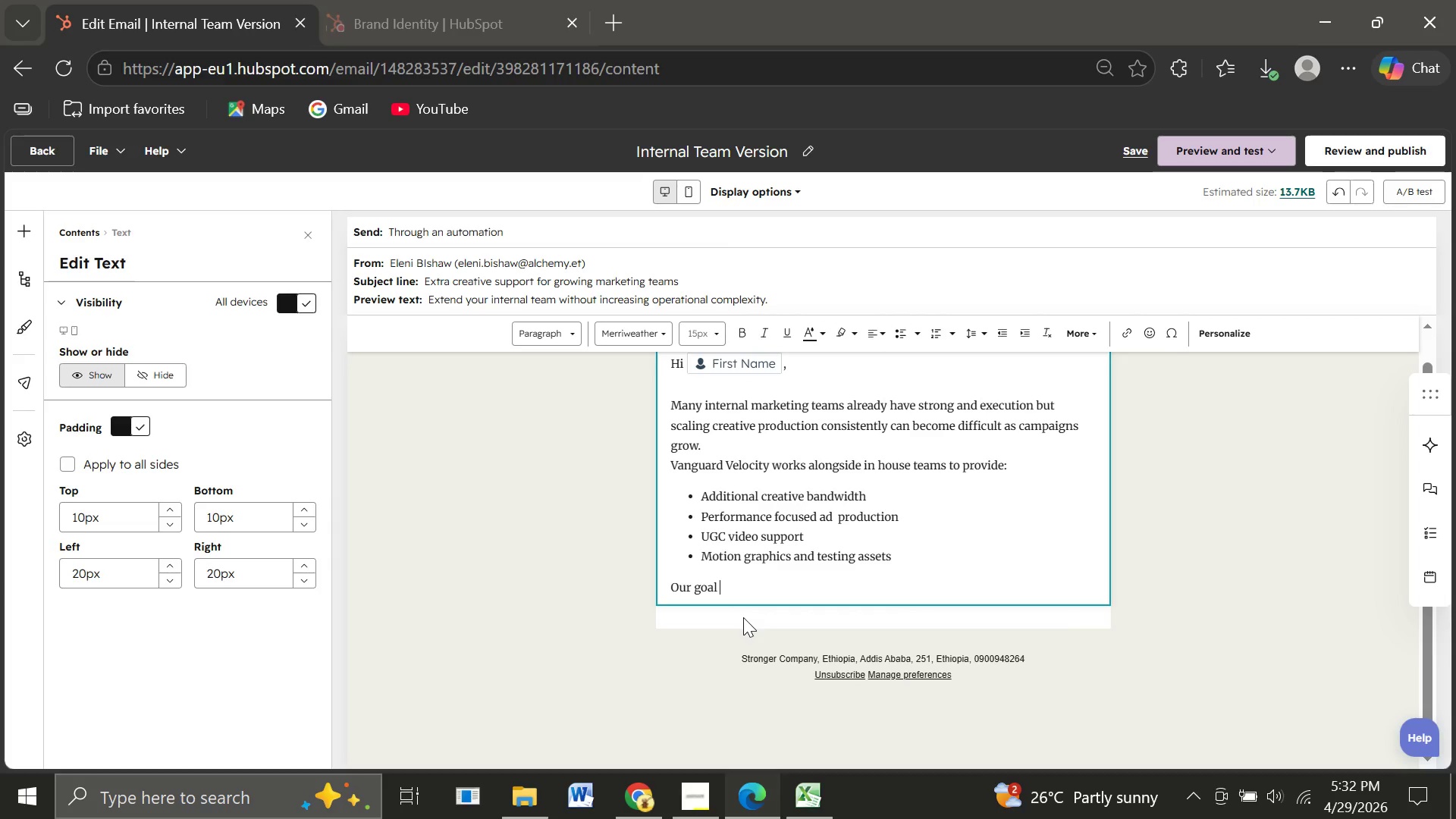 
type(is nt )
key(Backspace)
key(Backspace)
type(ot to replace your team, but to help accelerate campaign performance while reducing production bottlenecks.)
 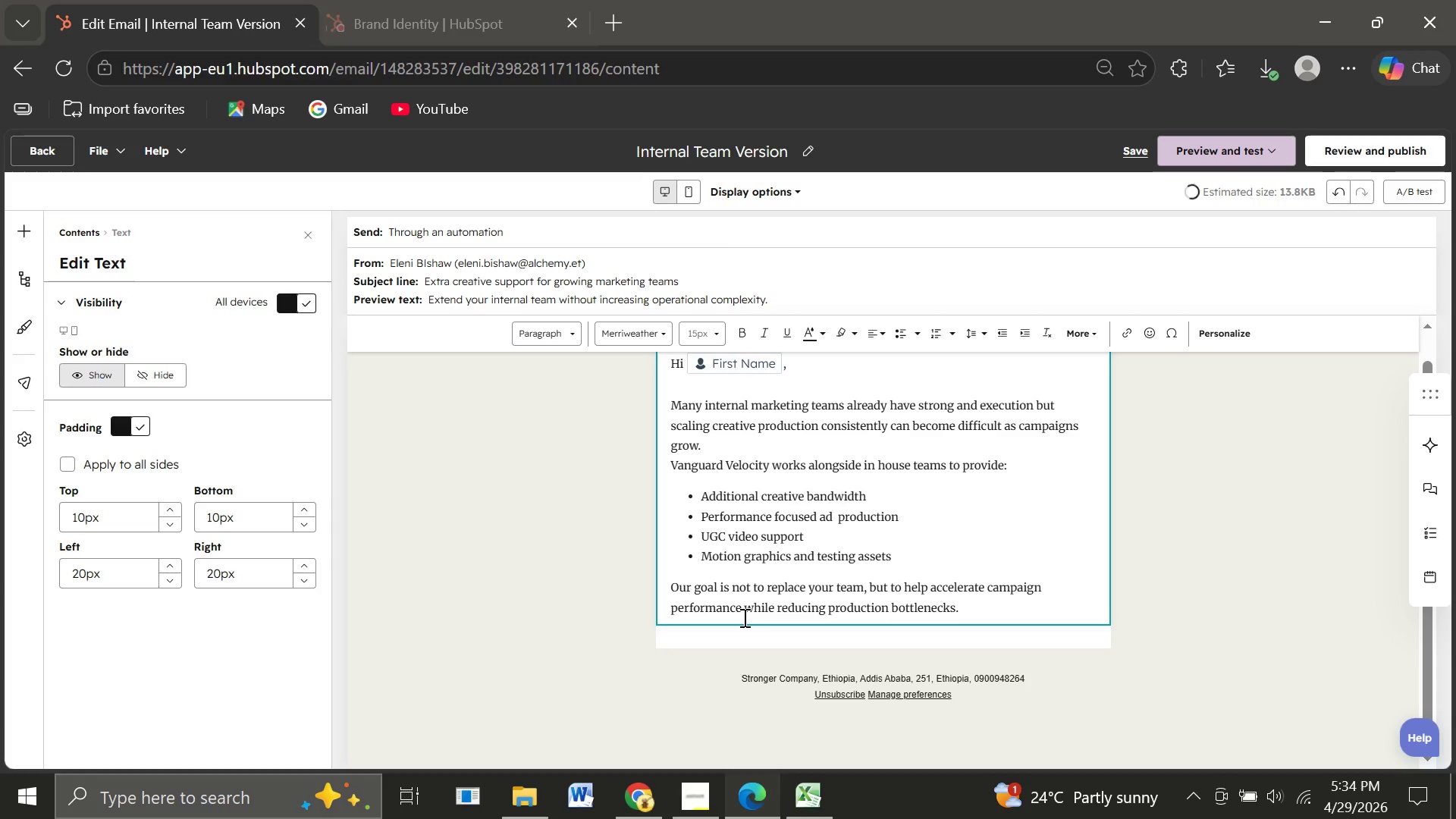 
key(Enter)
 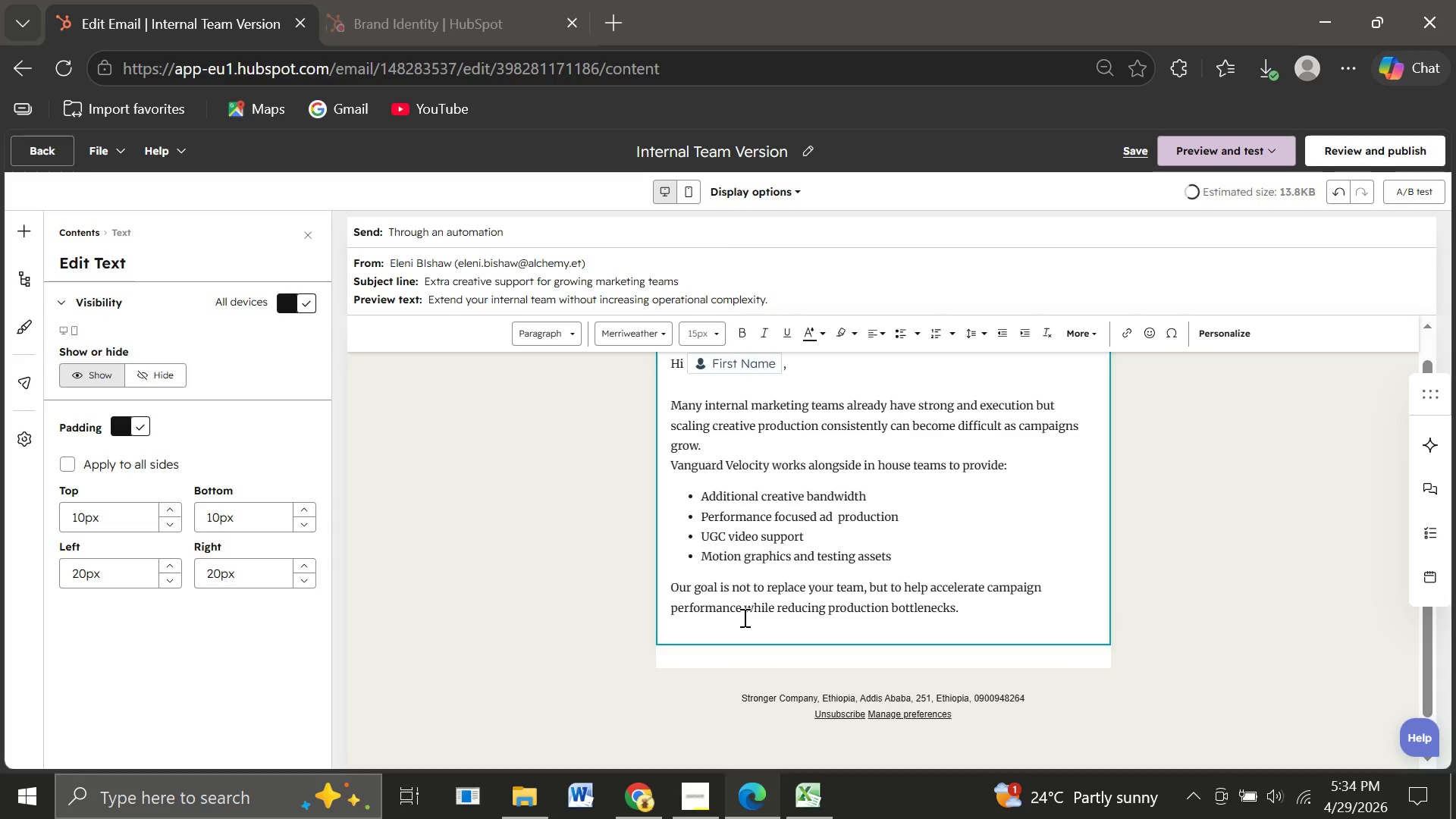 
key(Enter)
 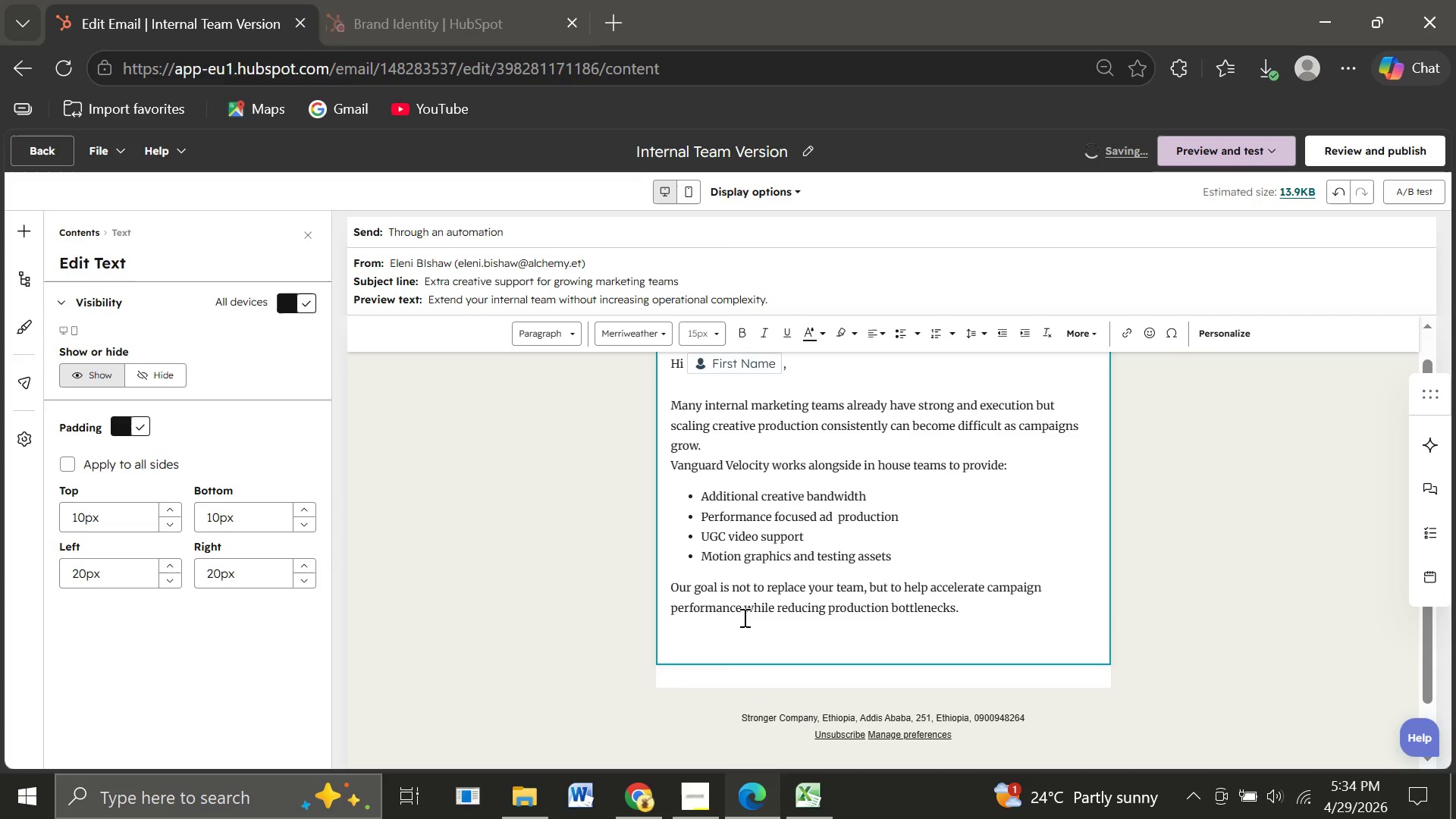 
type(For companies like )
 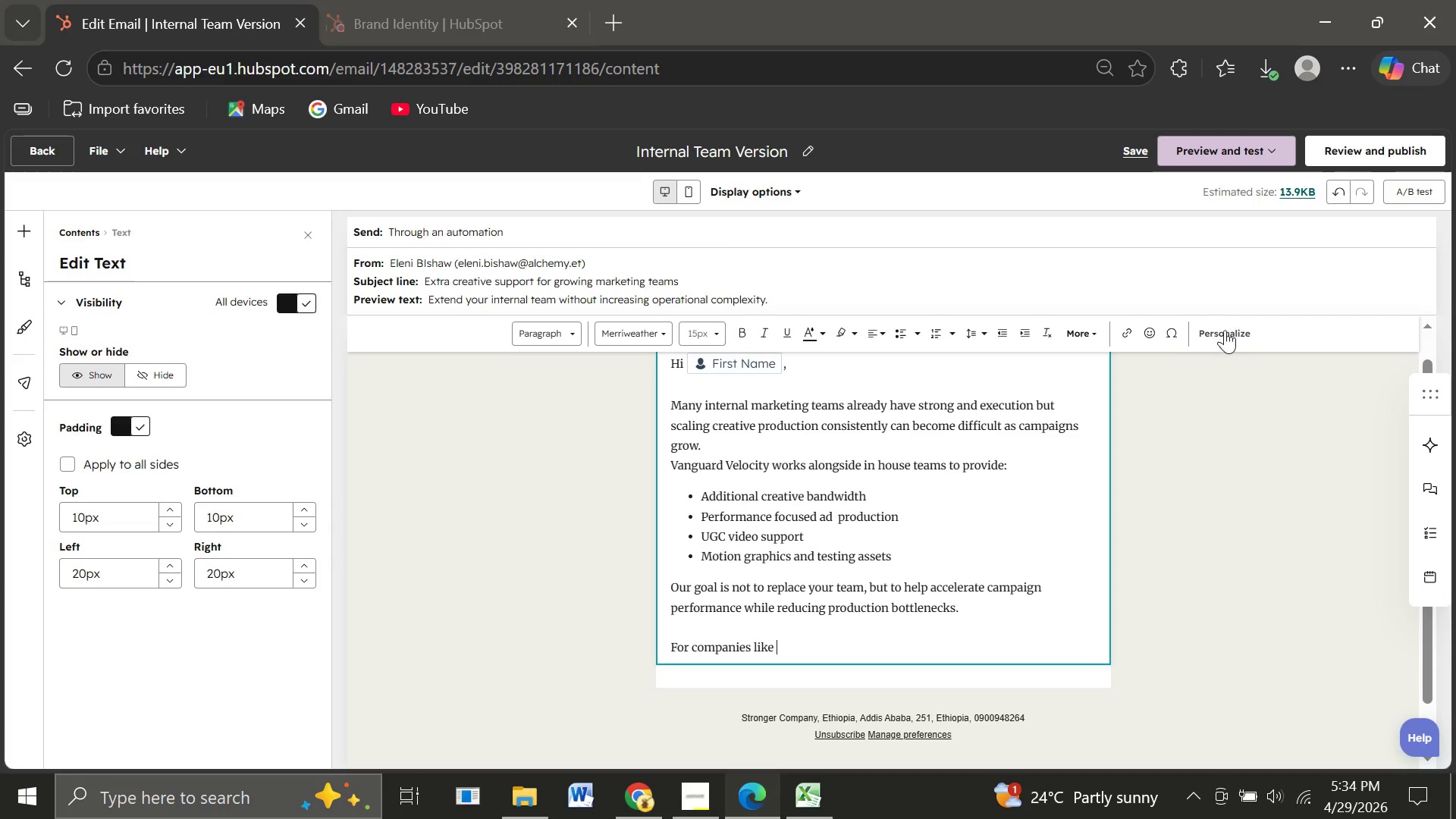 
left_click([1229, 329])
 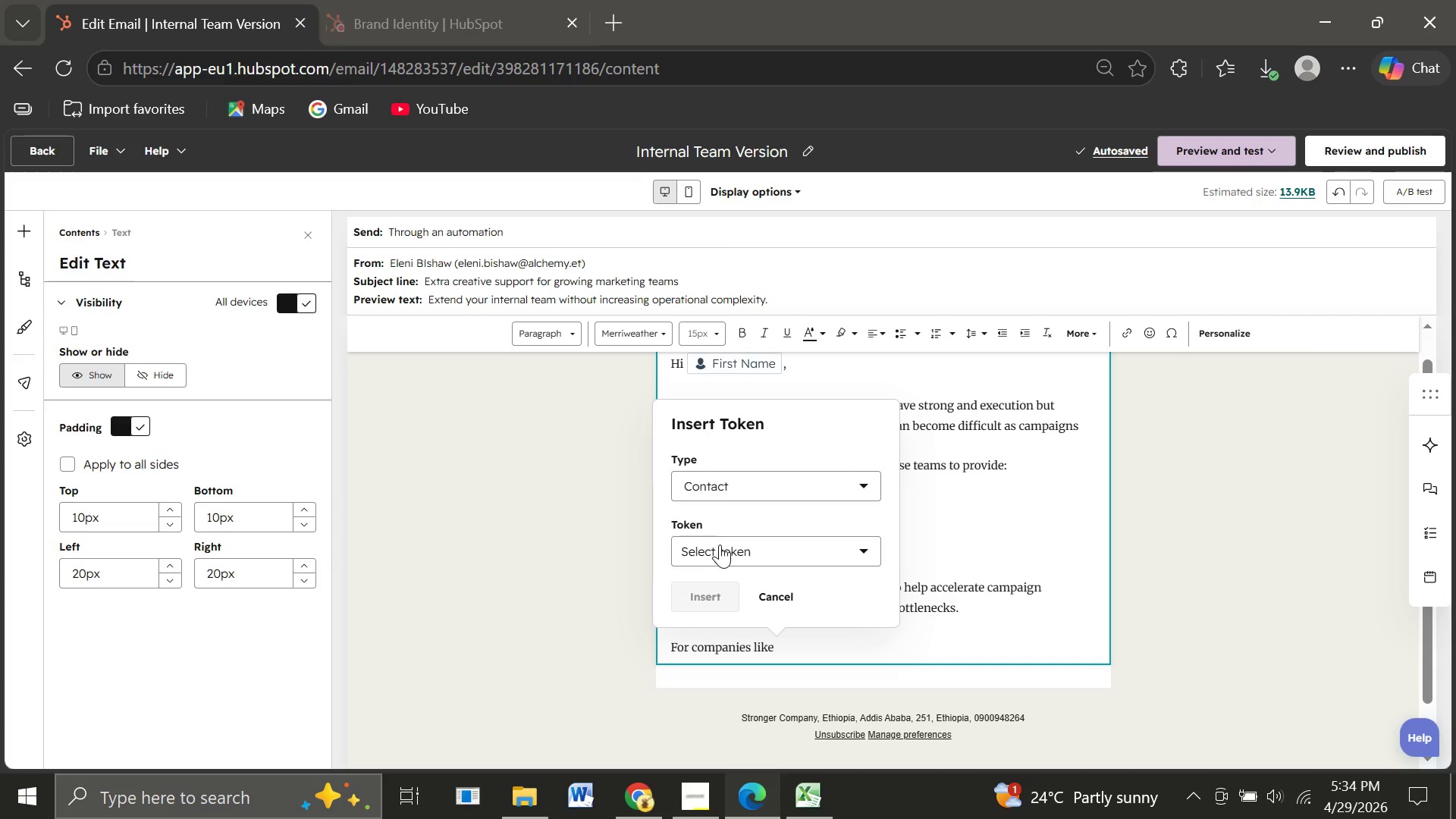 
left_click([720, 544])
 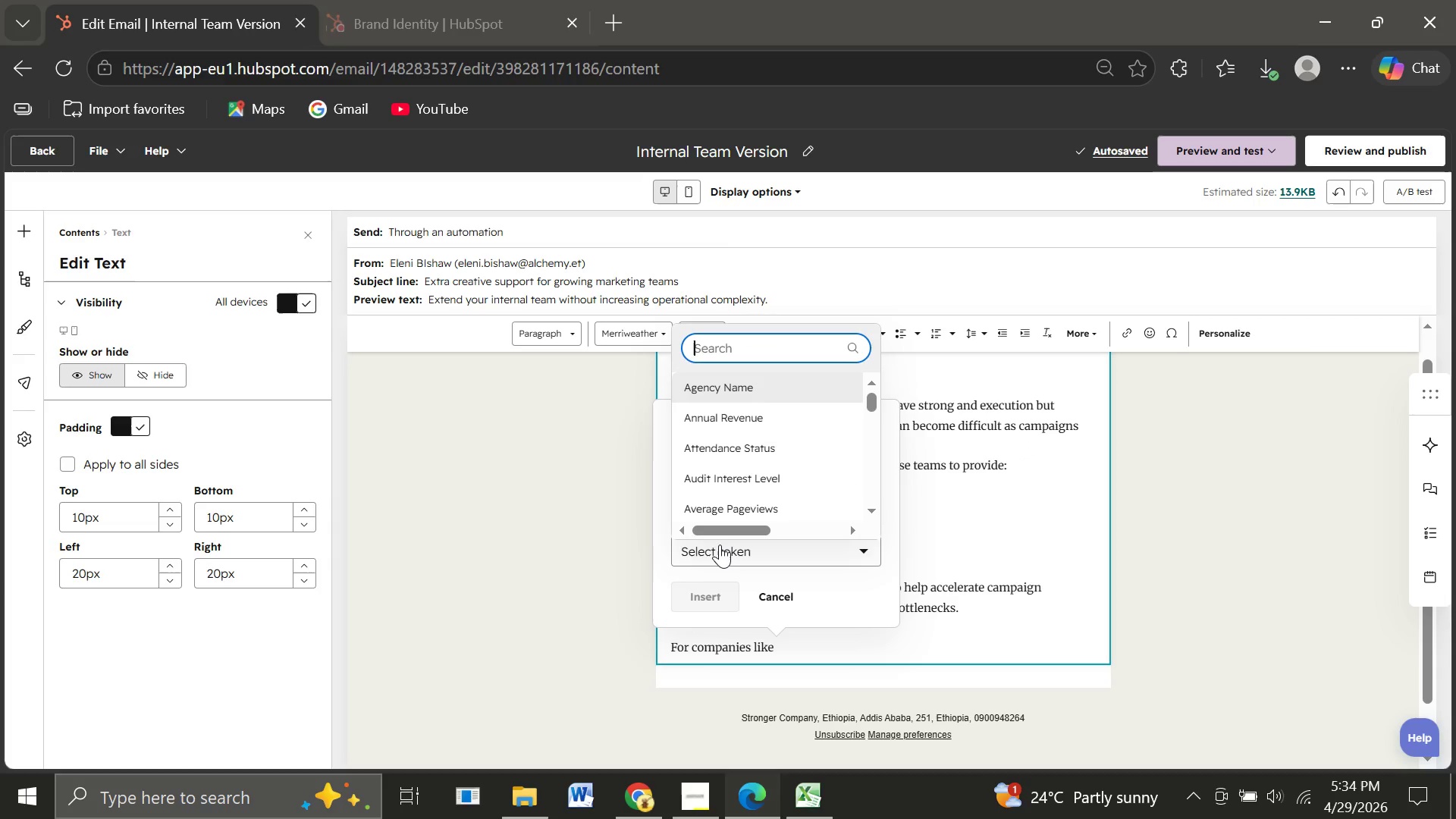 
type(company)
 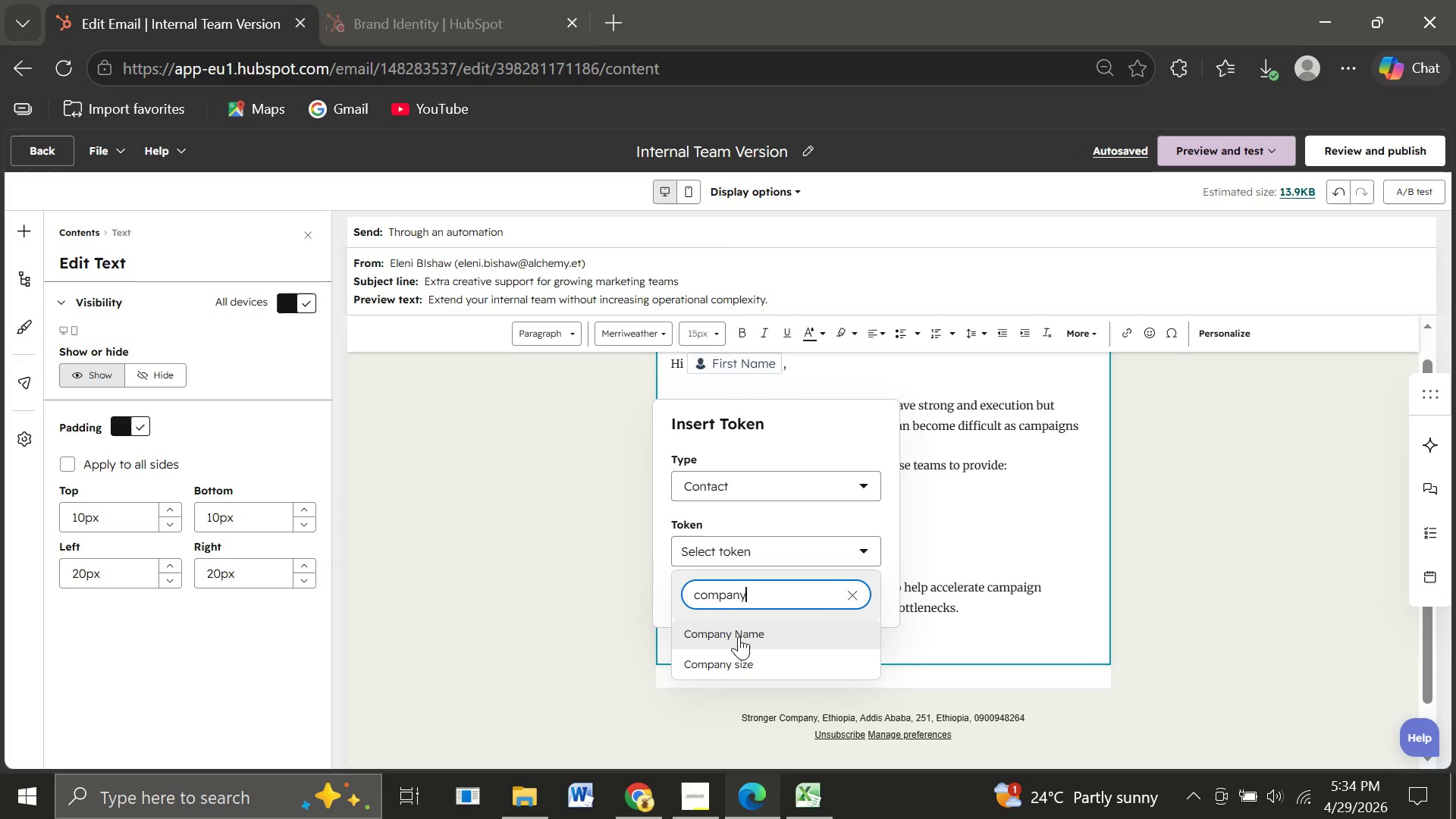 
left_click([739, 636])
 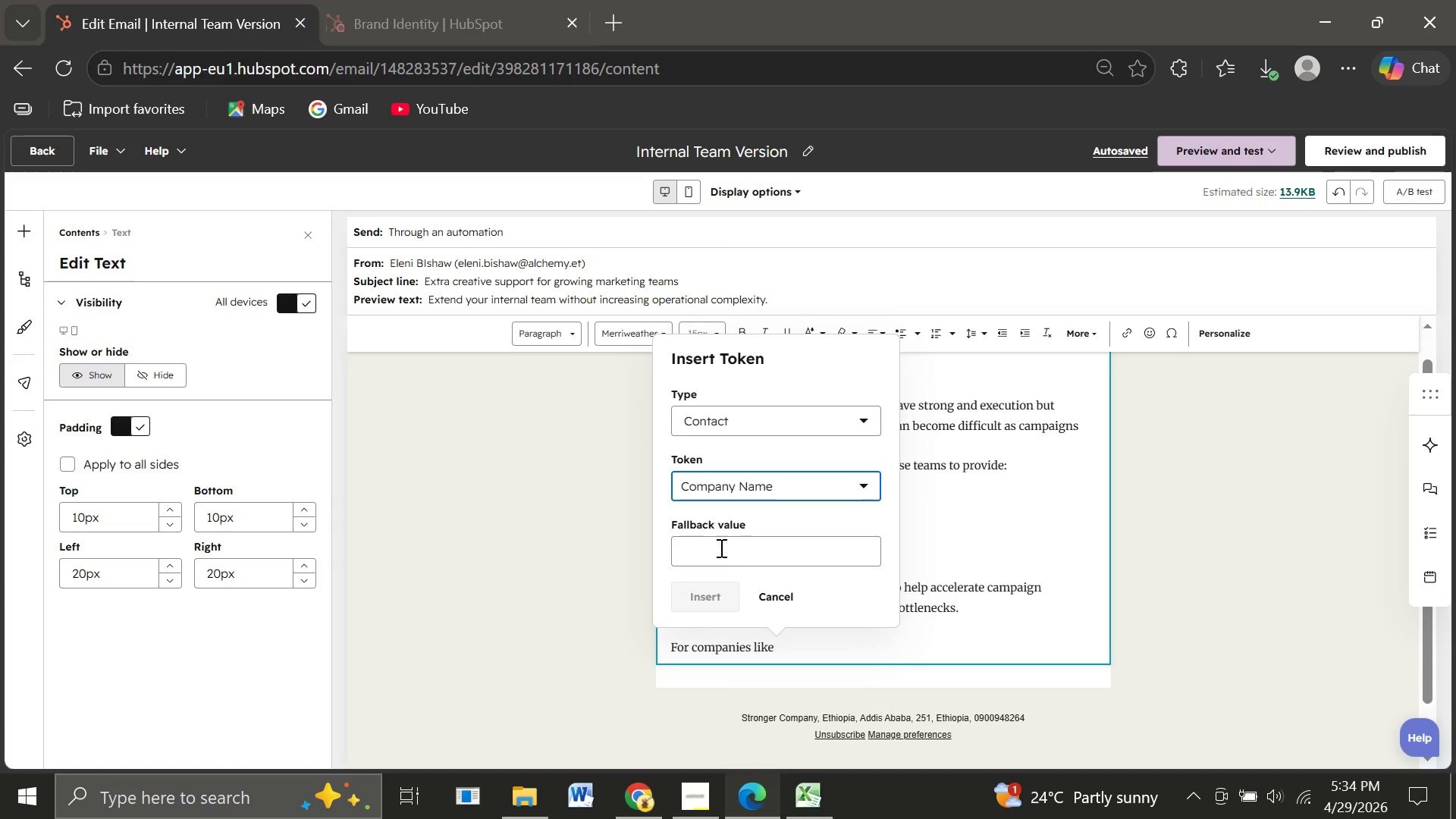 
left_click([718, 548])
 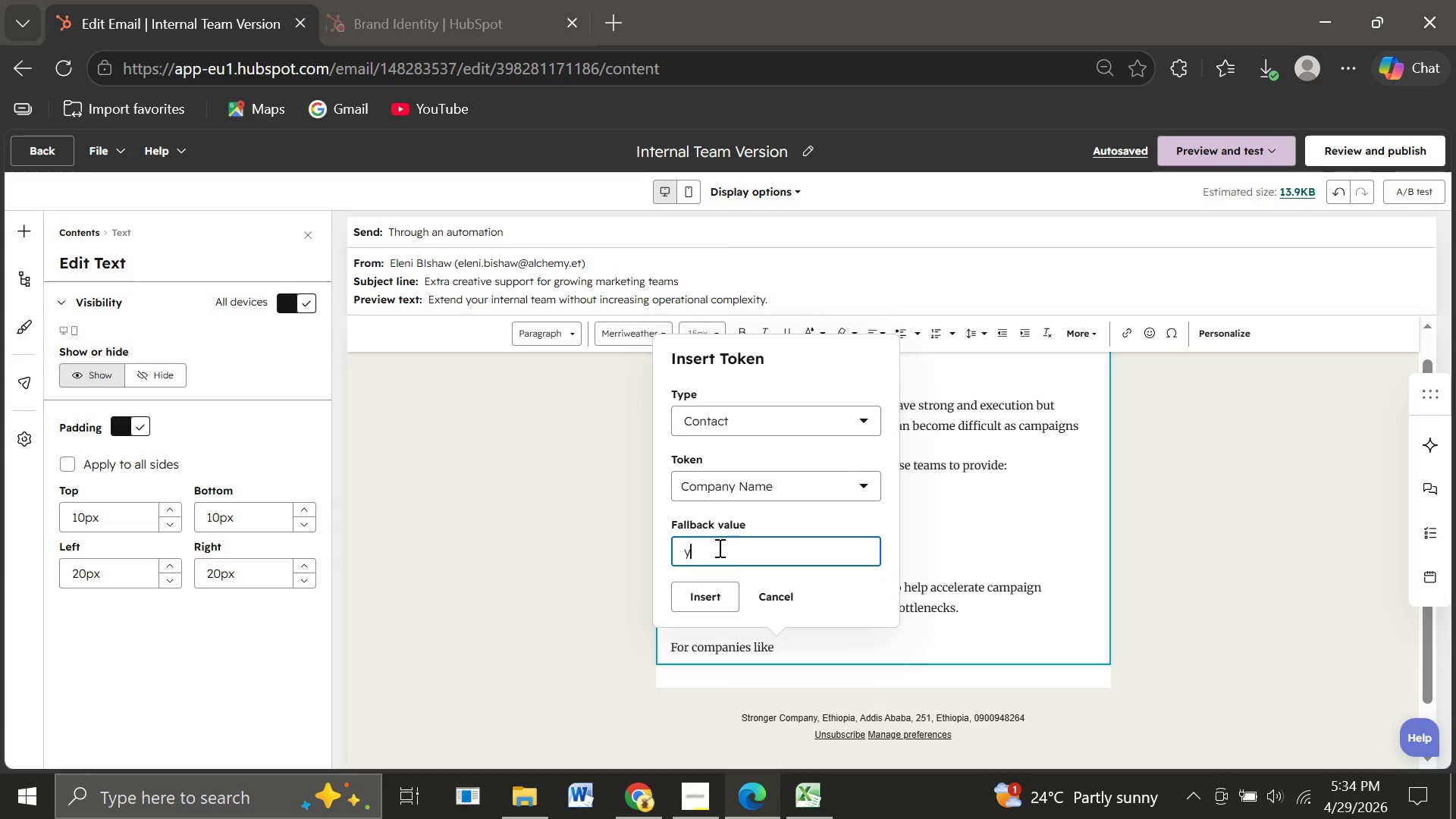 
type(your team)
 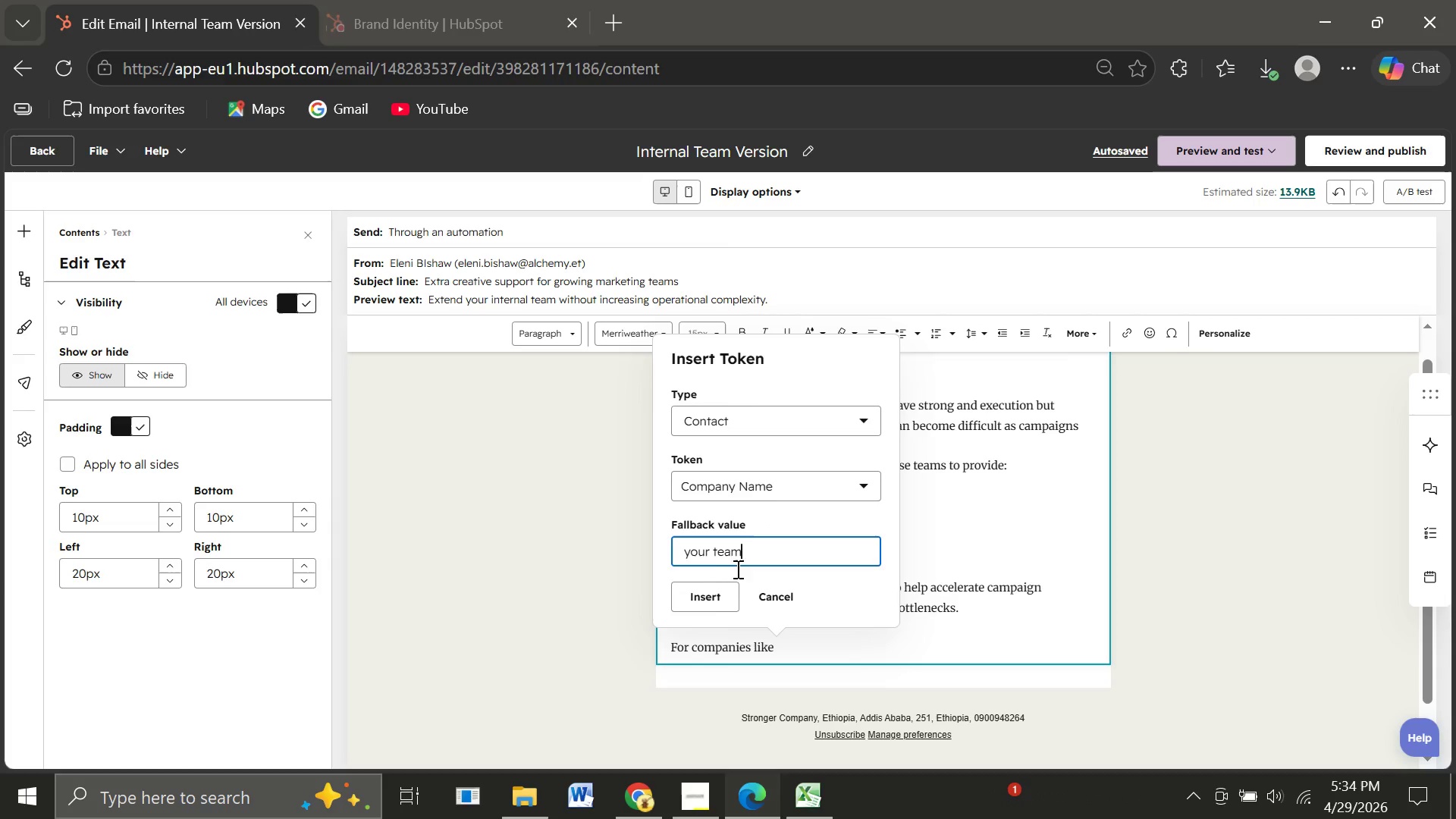 
left_click([711, 600])
 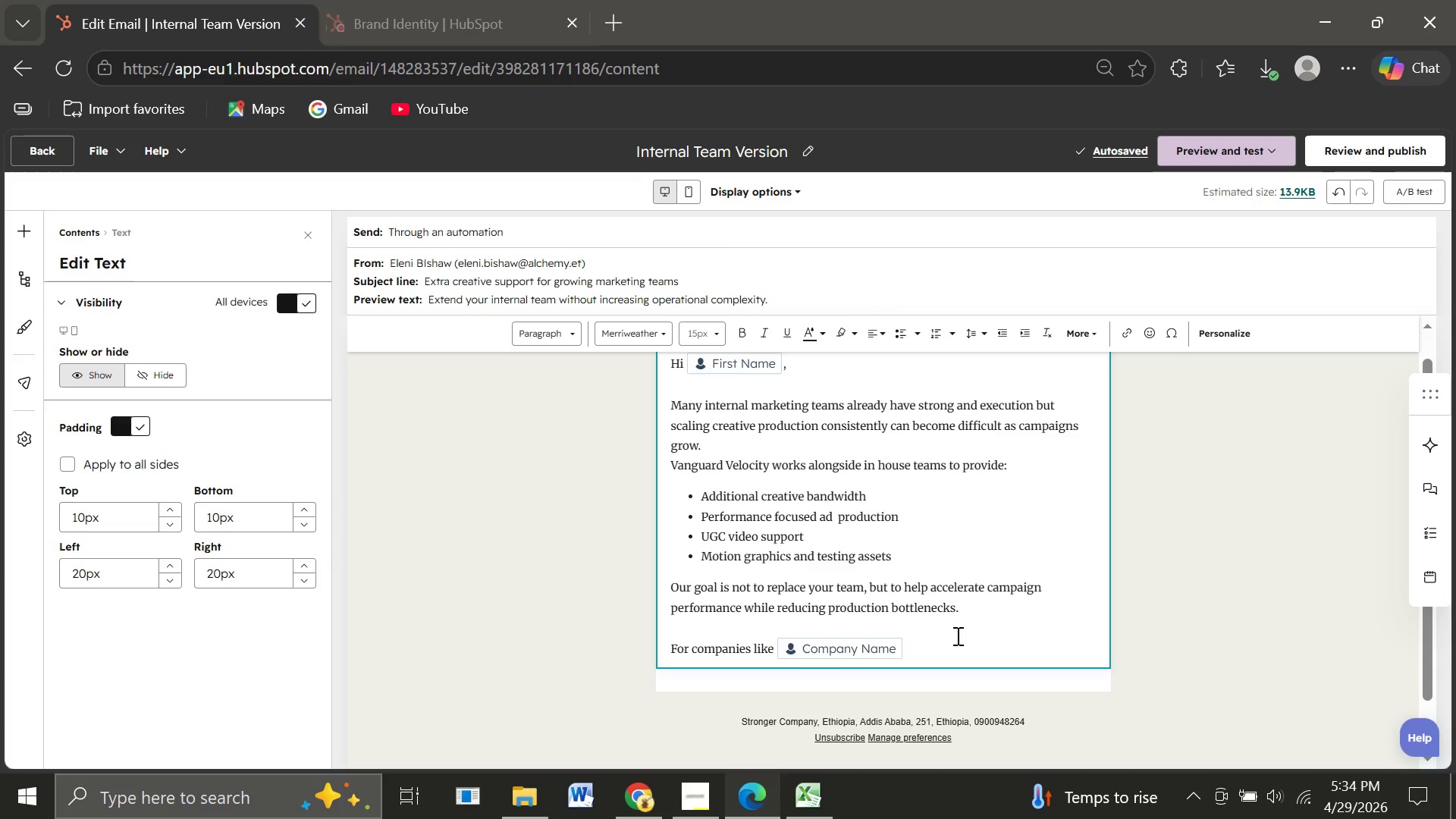 
wait(6.69)
 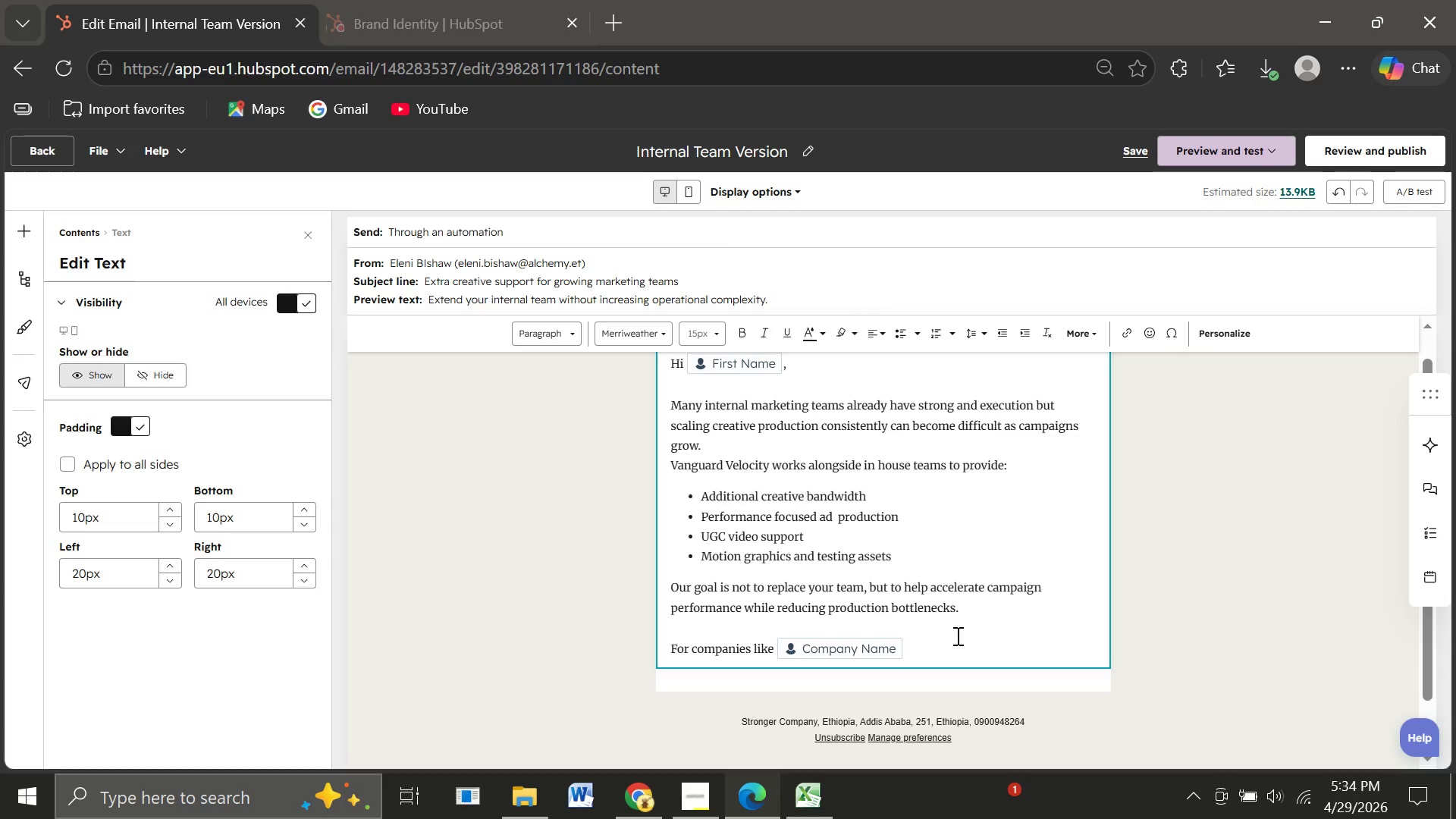 
type(, this creates )
 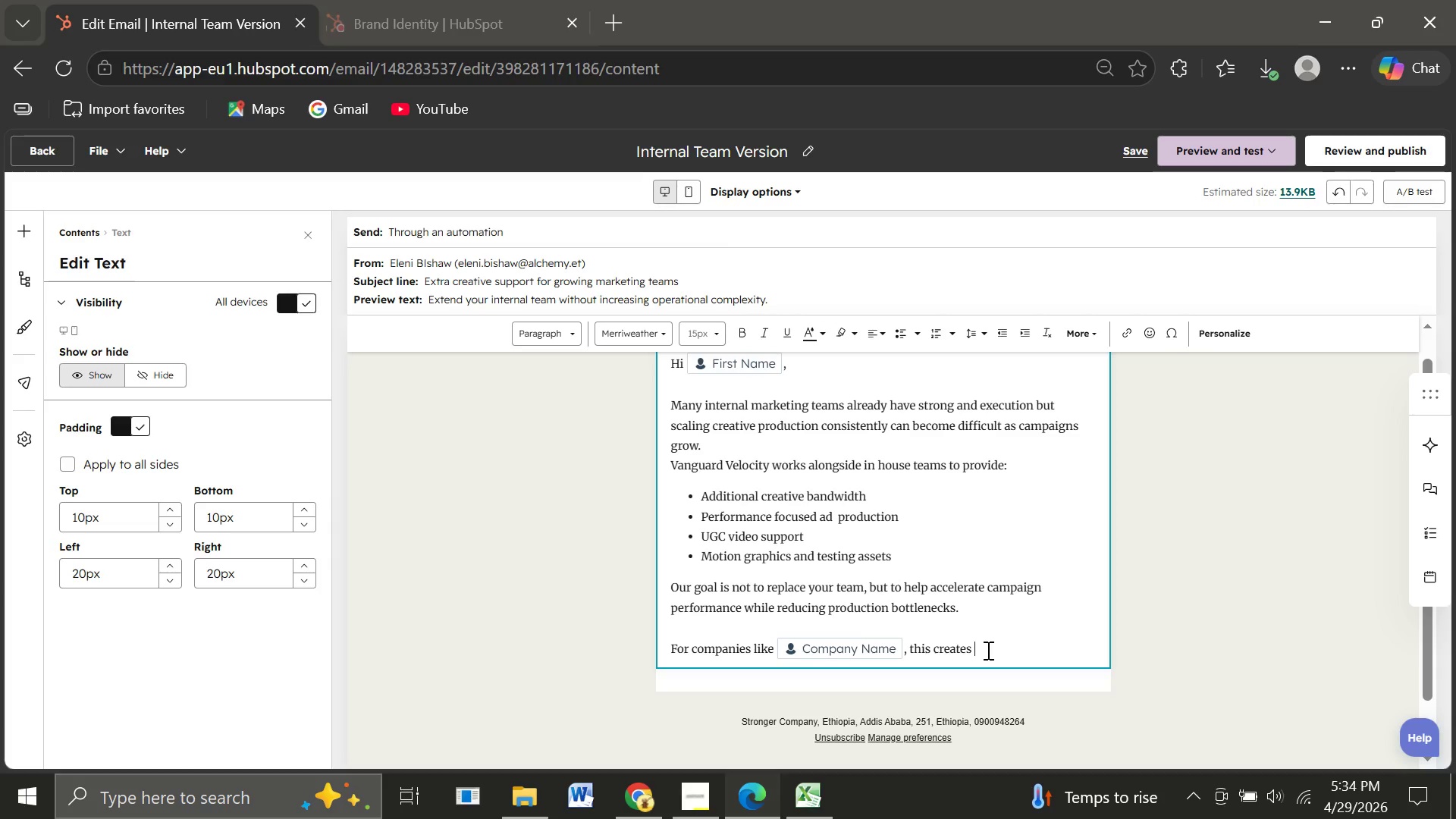 
type(faster)
 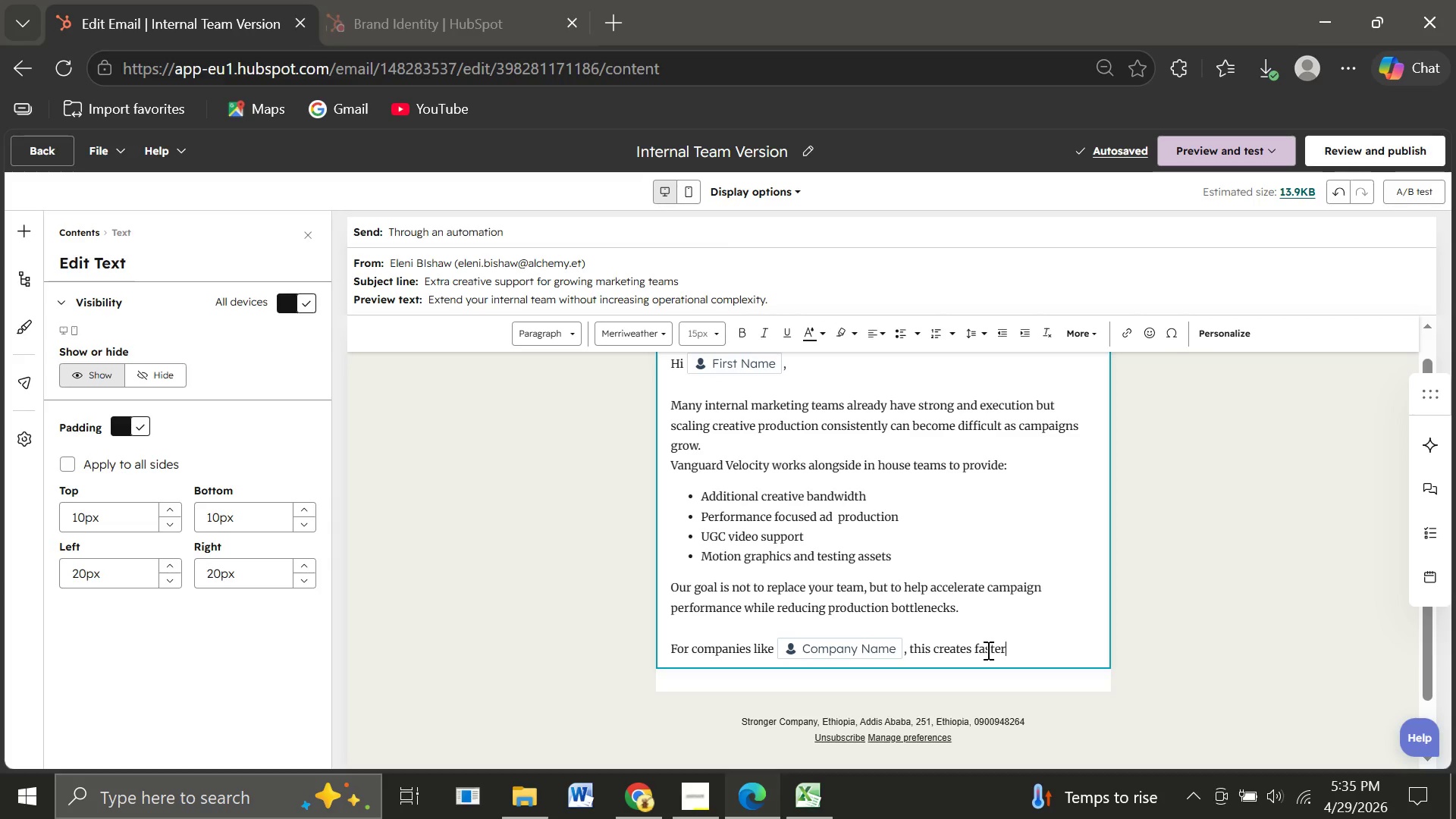 
wait(6.78)
 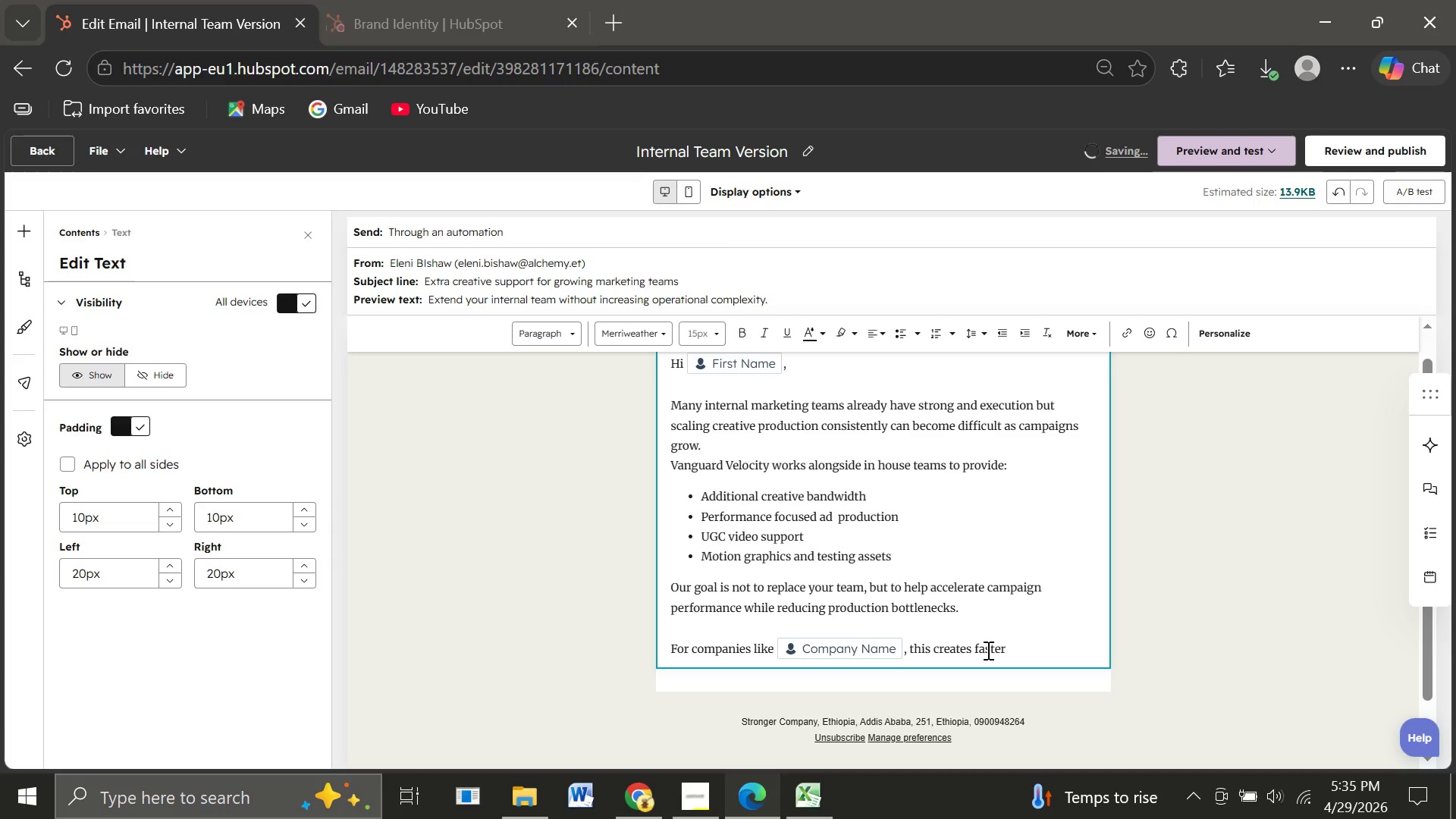 
type( testing cycles and stronger creative coverage )
 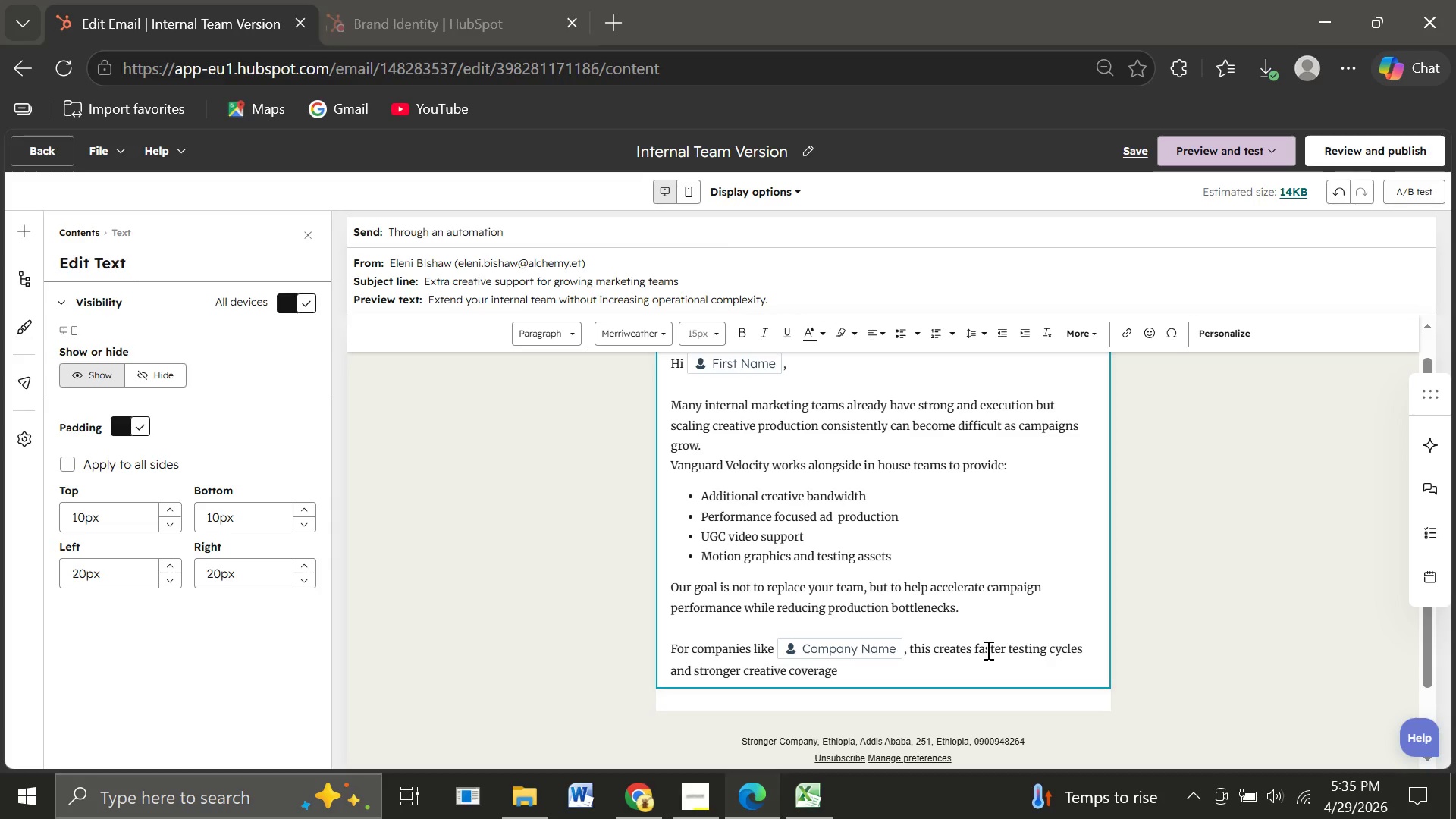 
type(across paid channels.)
 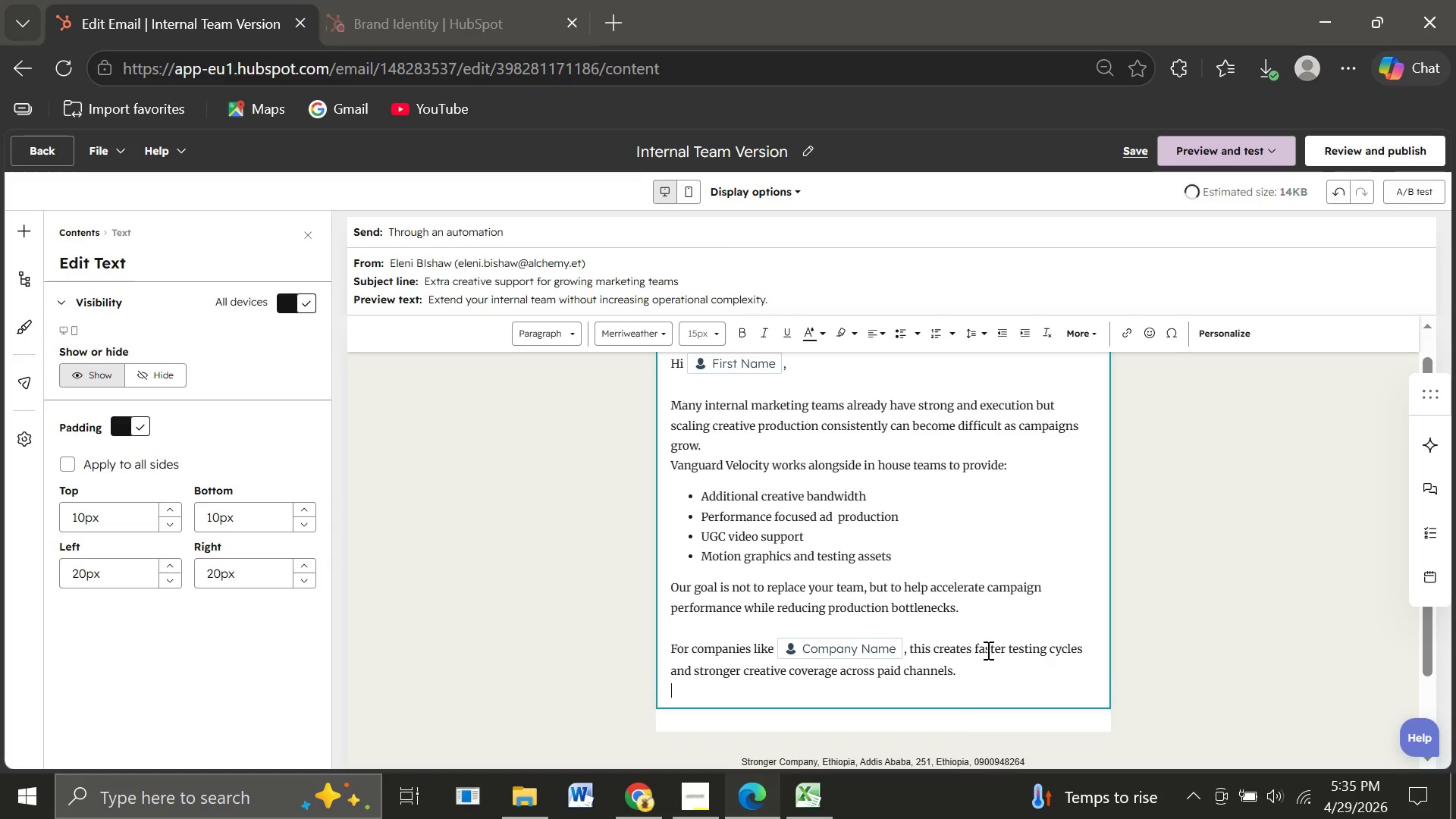 
key(Enter)
 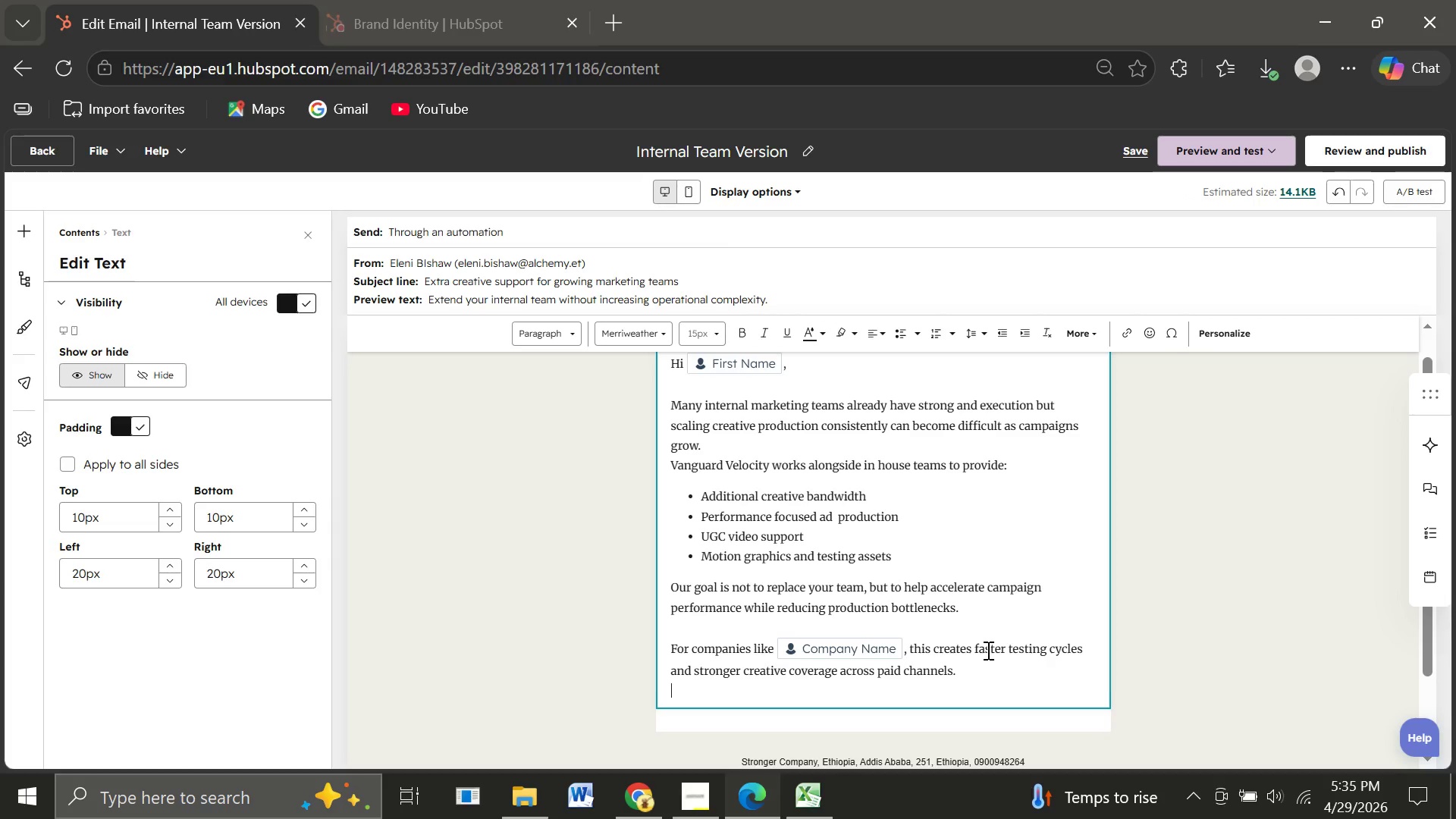 
key(Enter)
 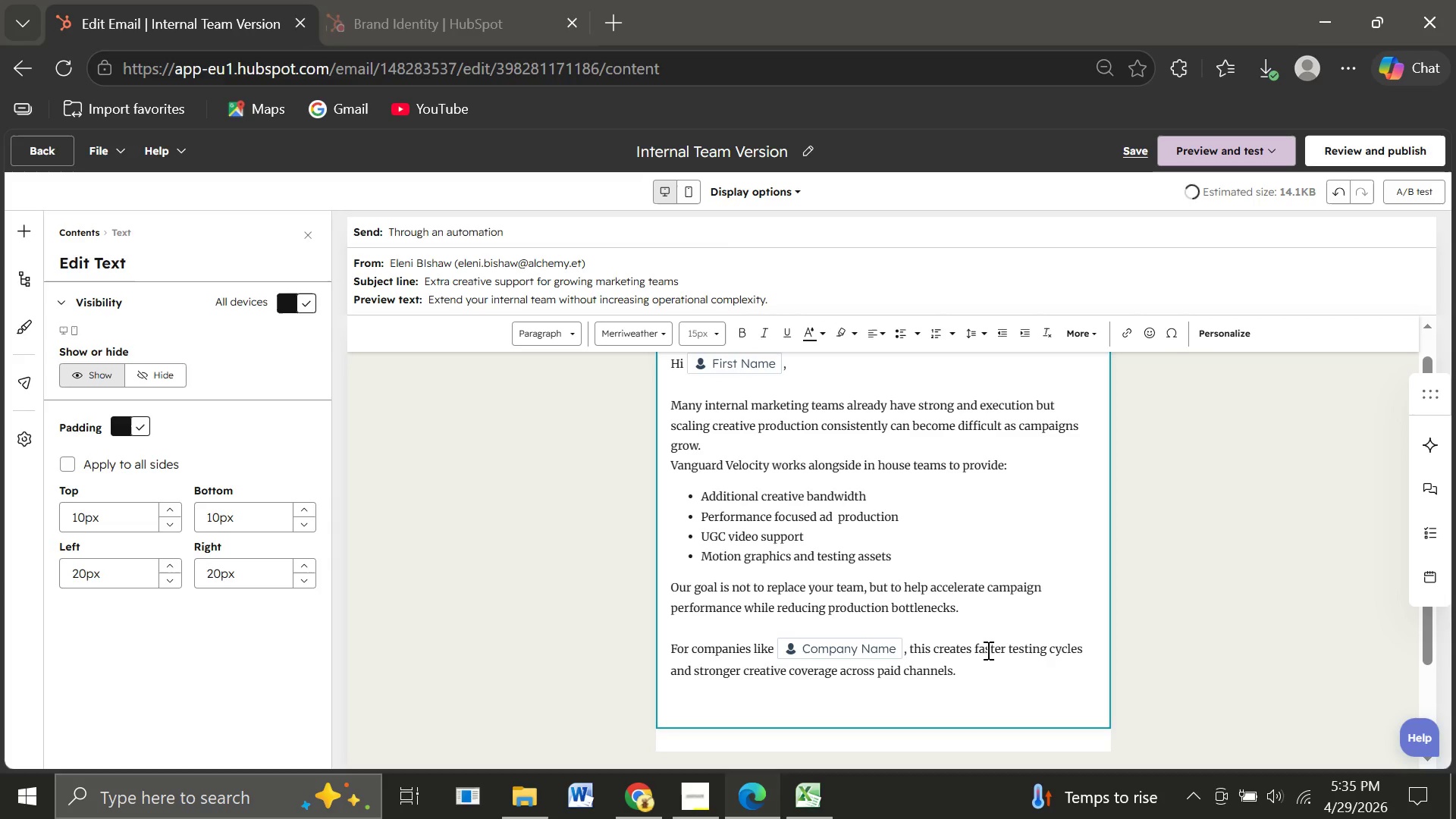 
type(Would it make sense to explore)
 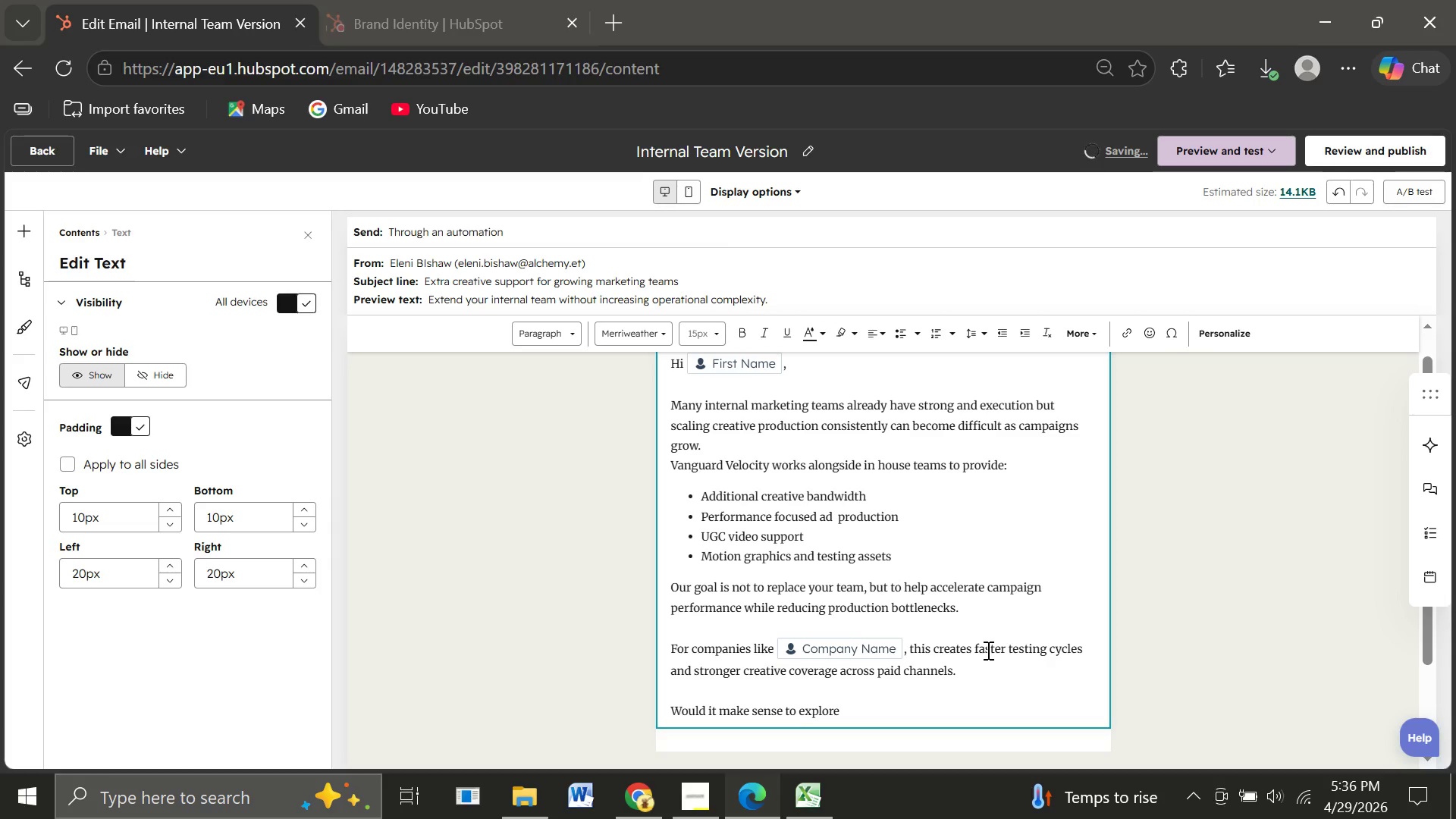 
type( how we could support yout)
key(Backspace)
type(r current)
 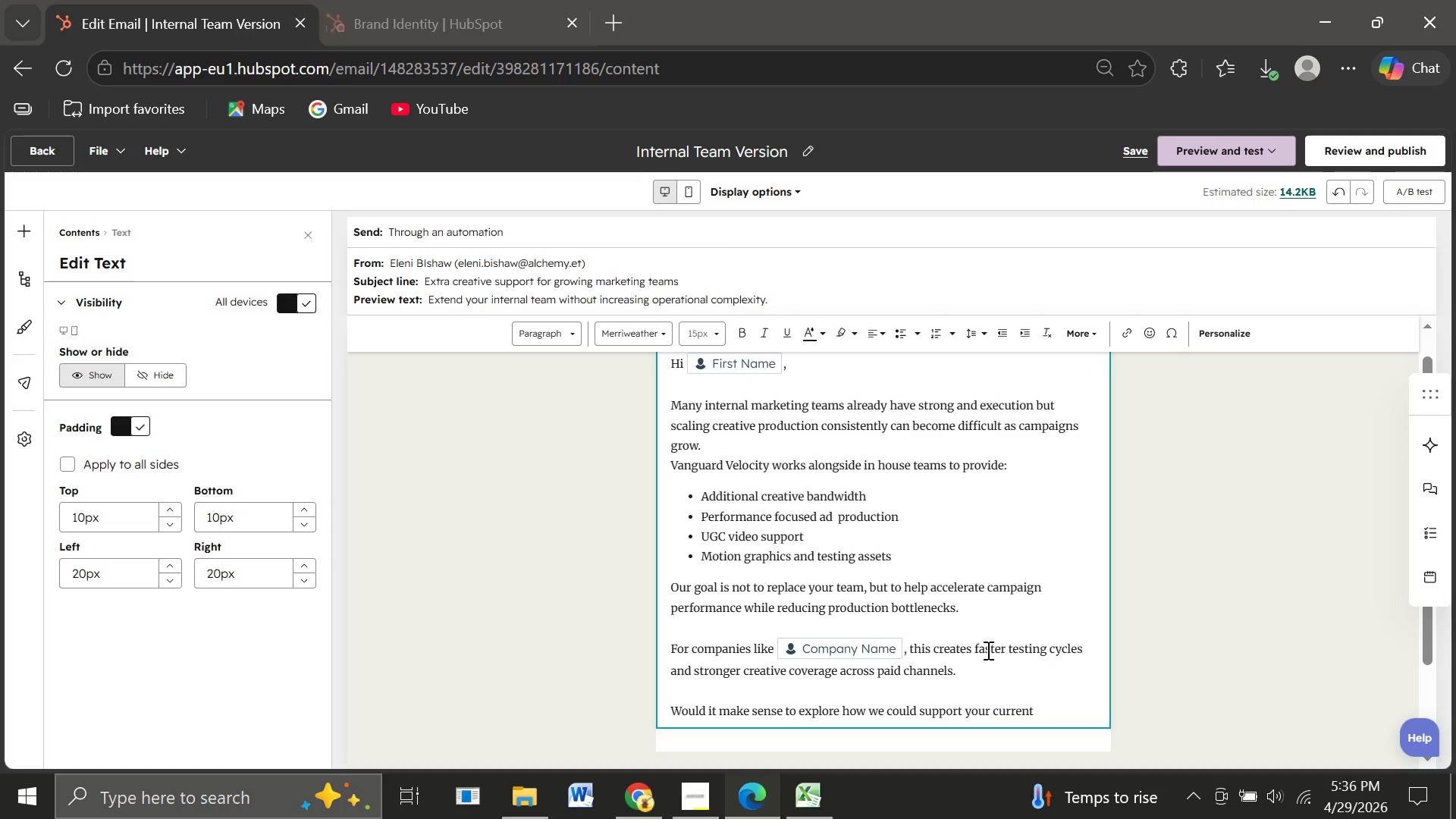 
type( initiat)
 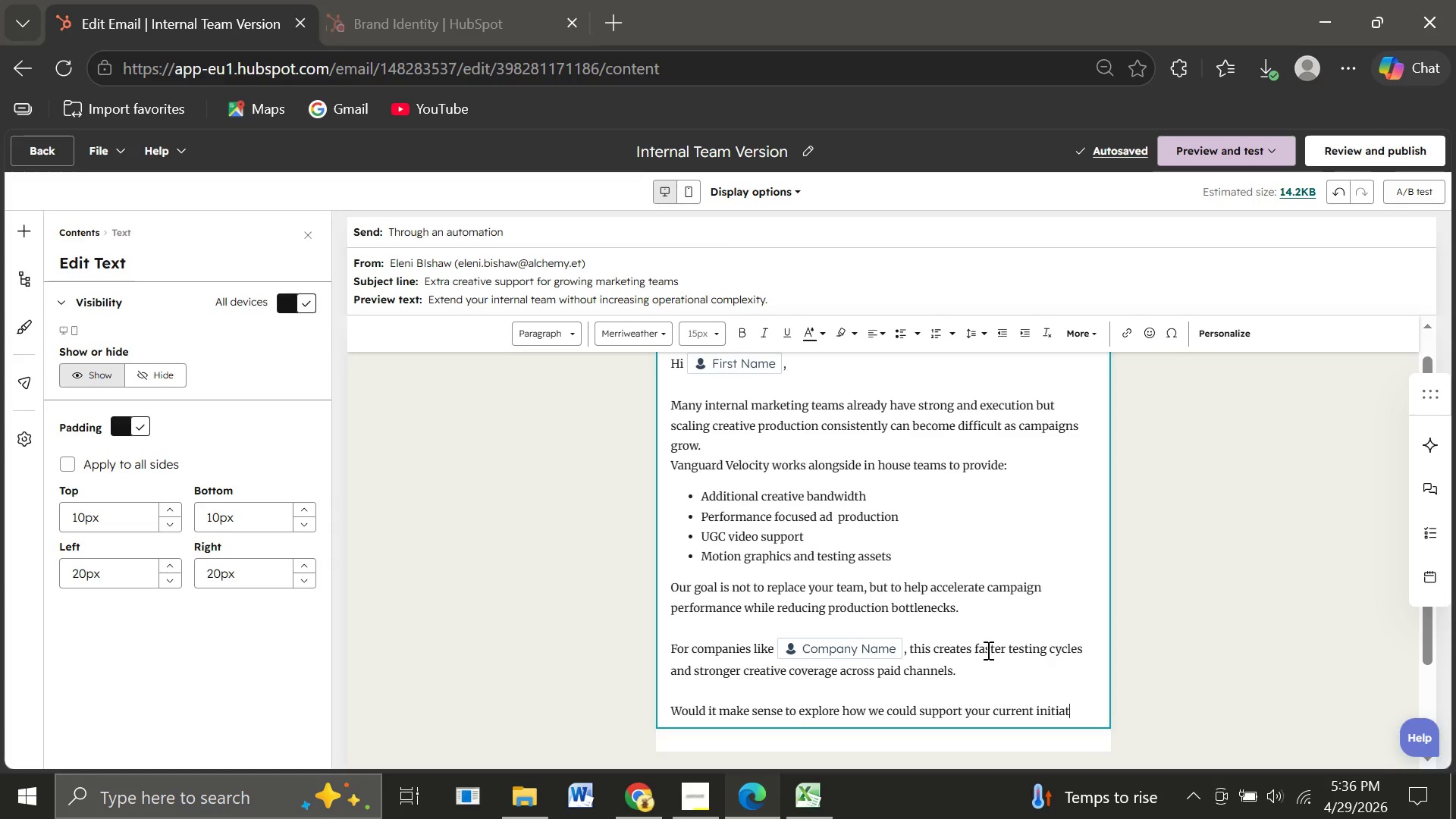 
wait(9.92)
 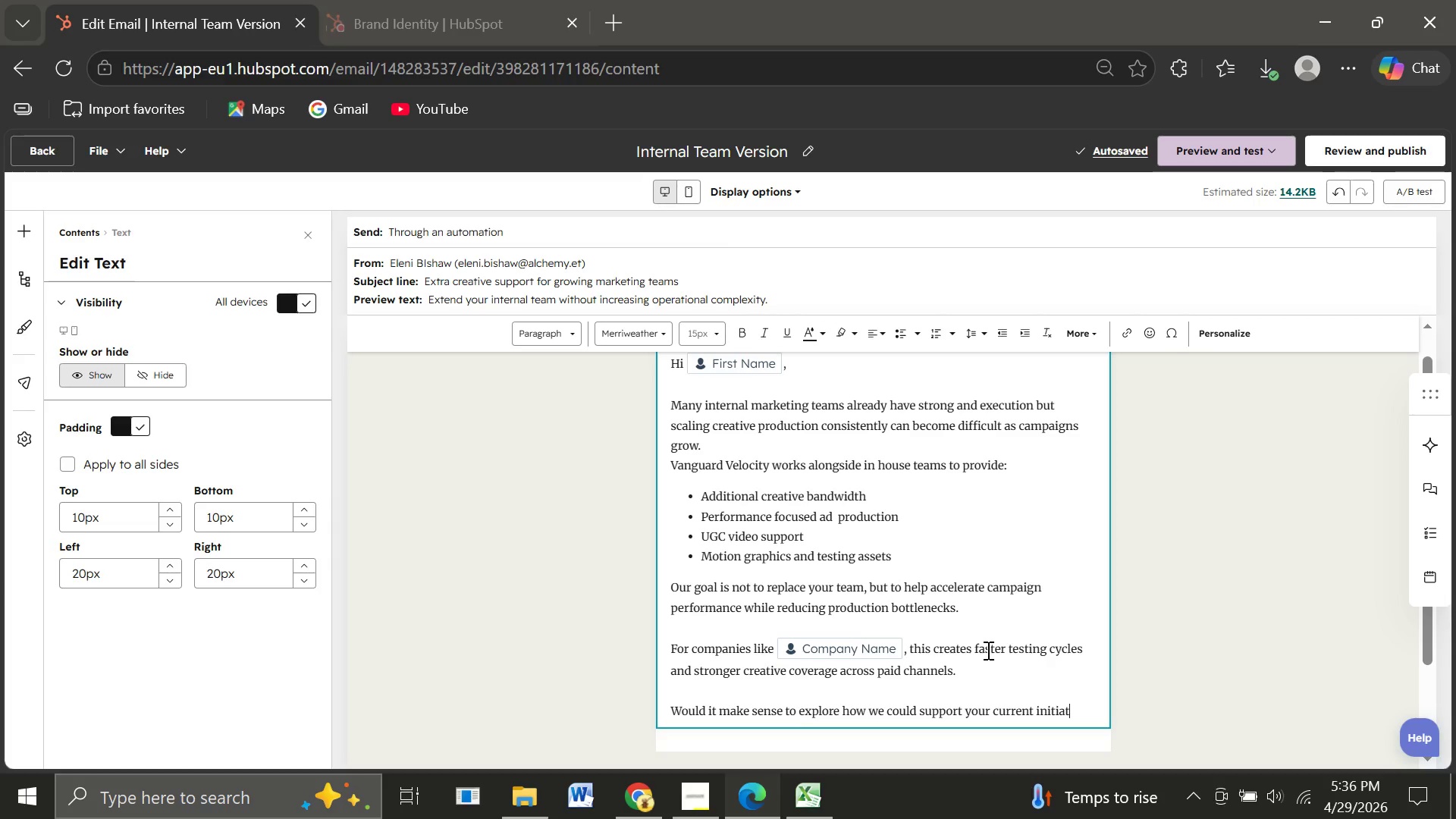 
type(ives )
 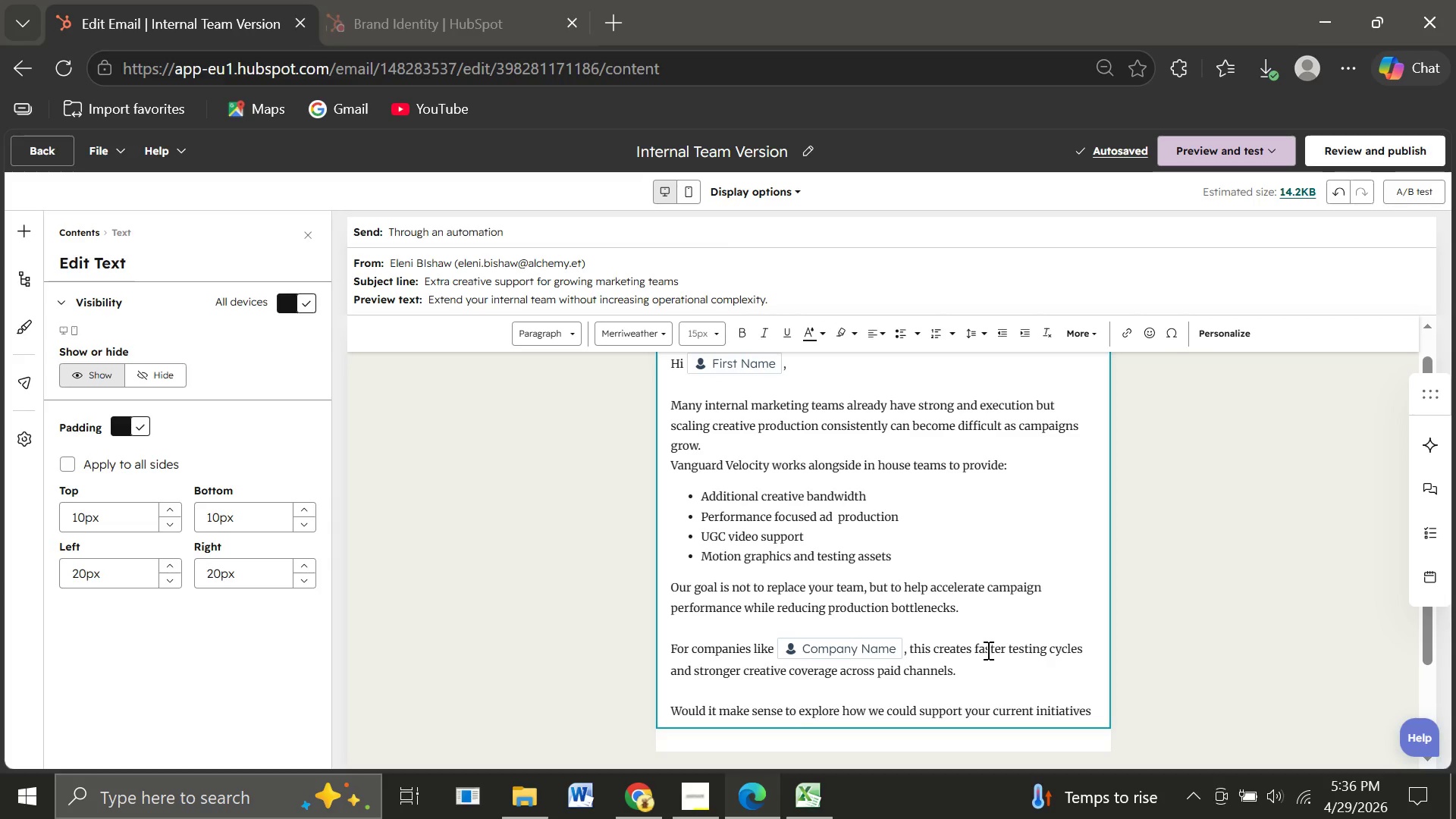 
wait(9.45)
 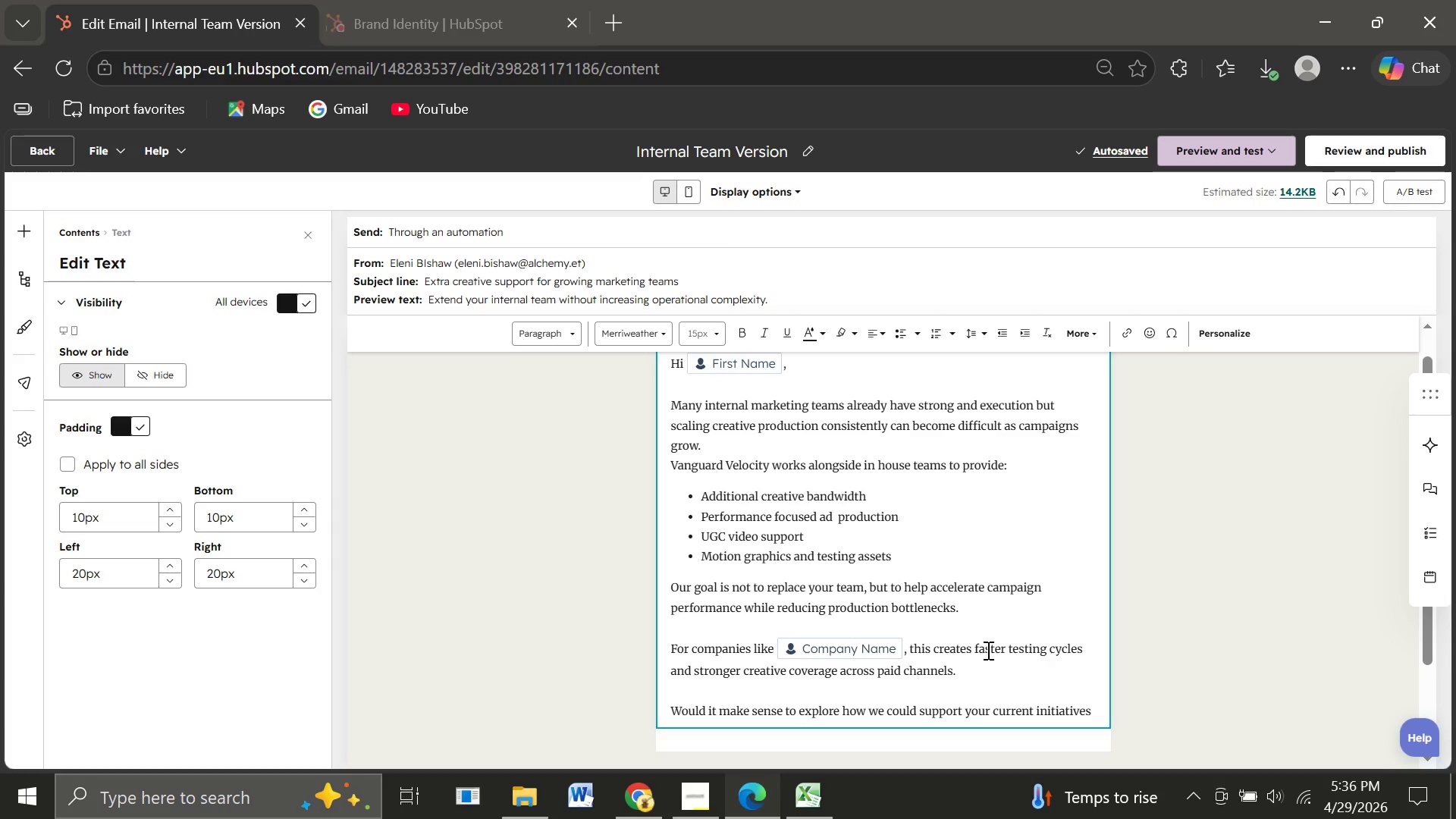 
key(Backspace)
 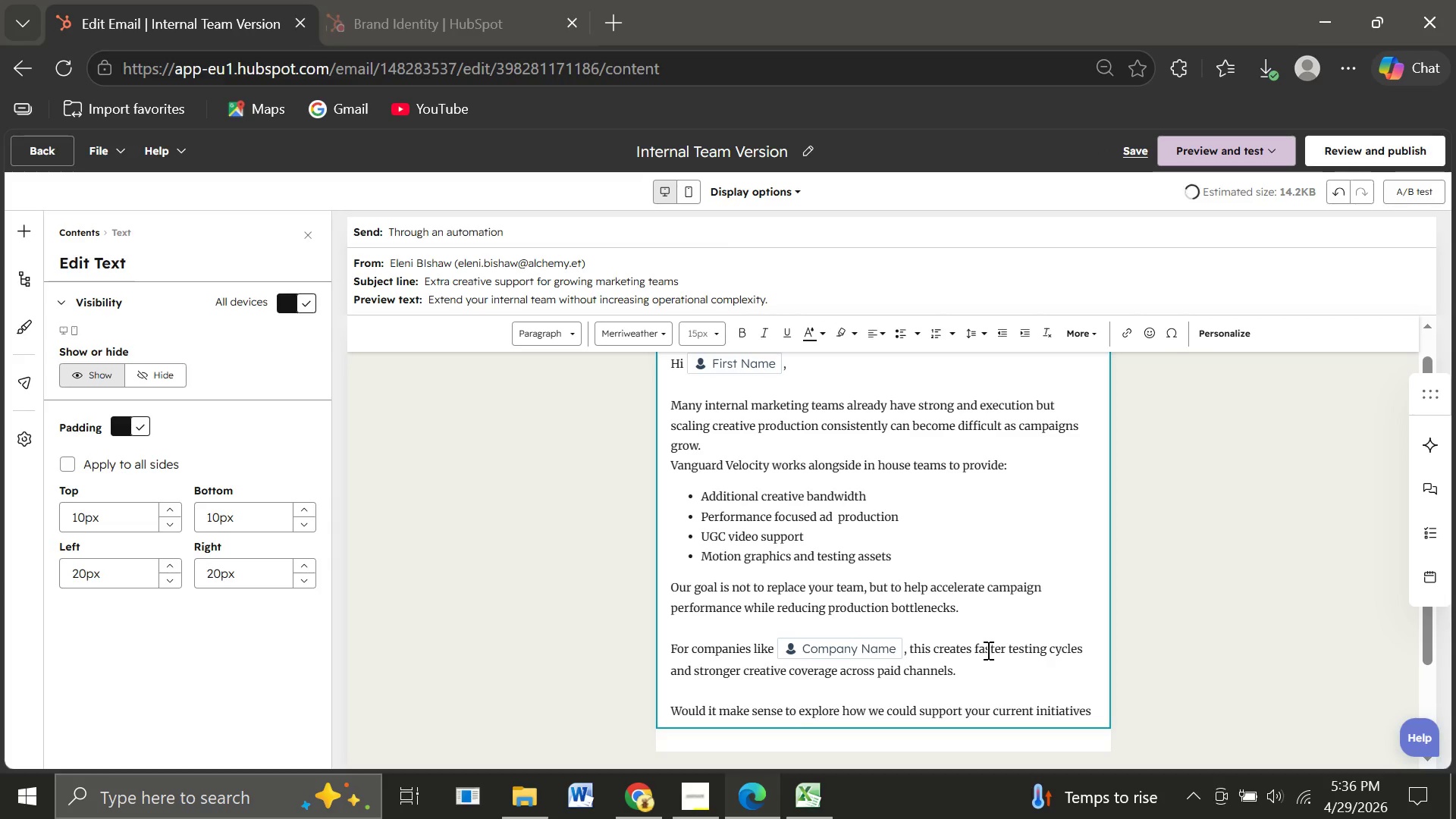 
key(Shift+Slash)
 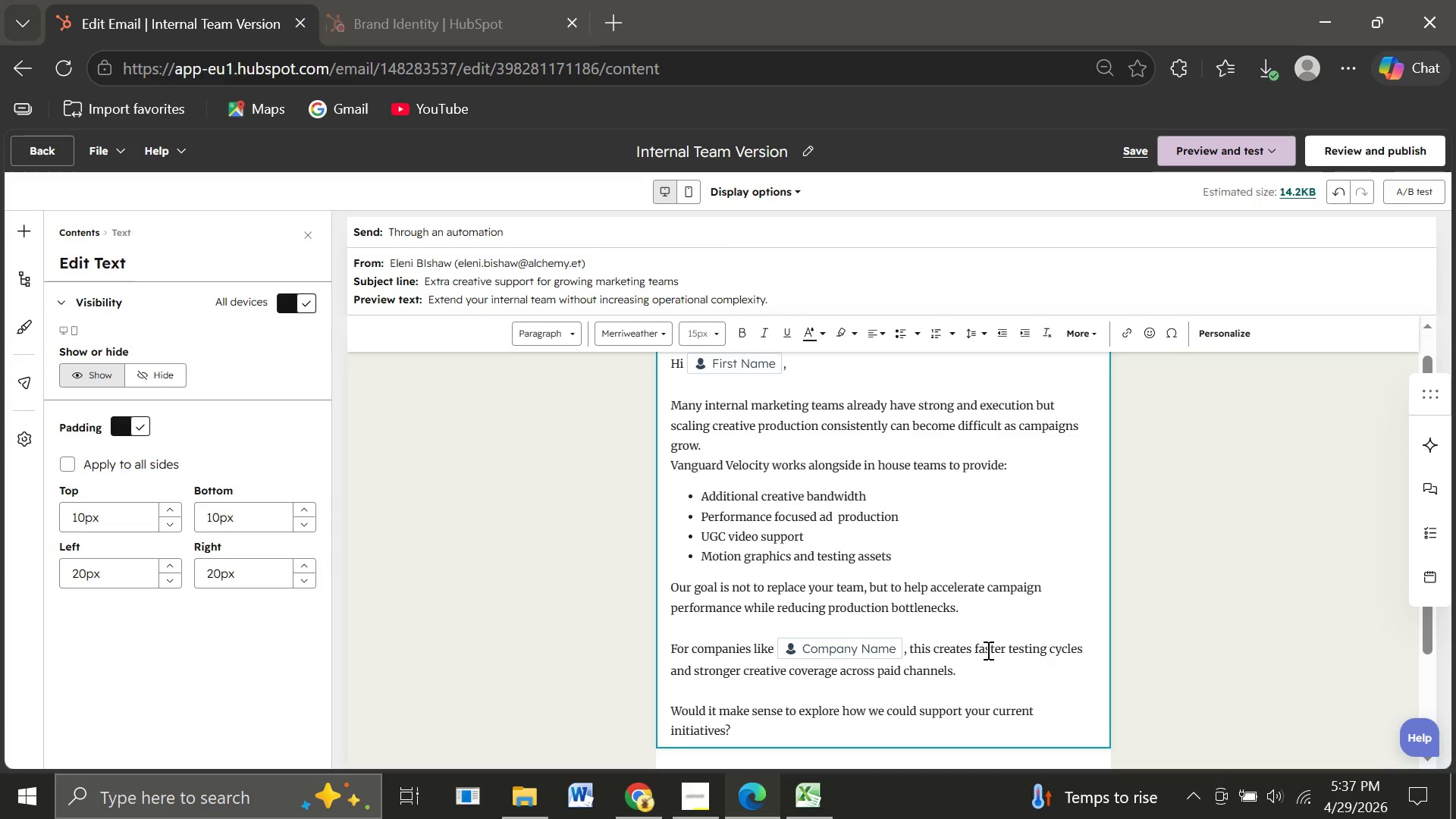 
key(Enter)
 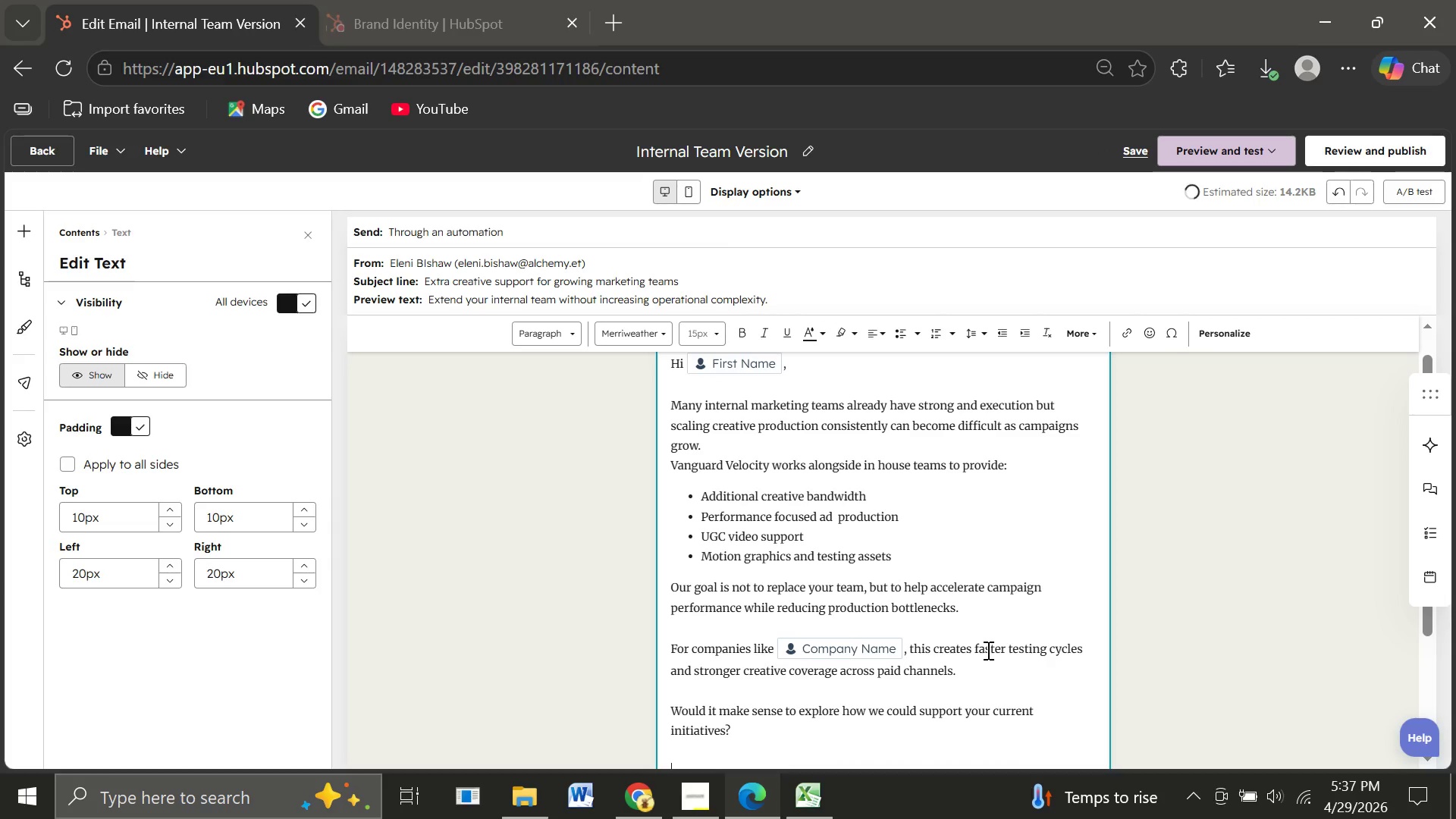 
key(Enter)
 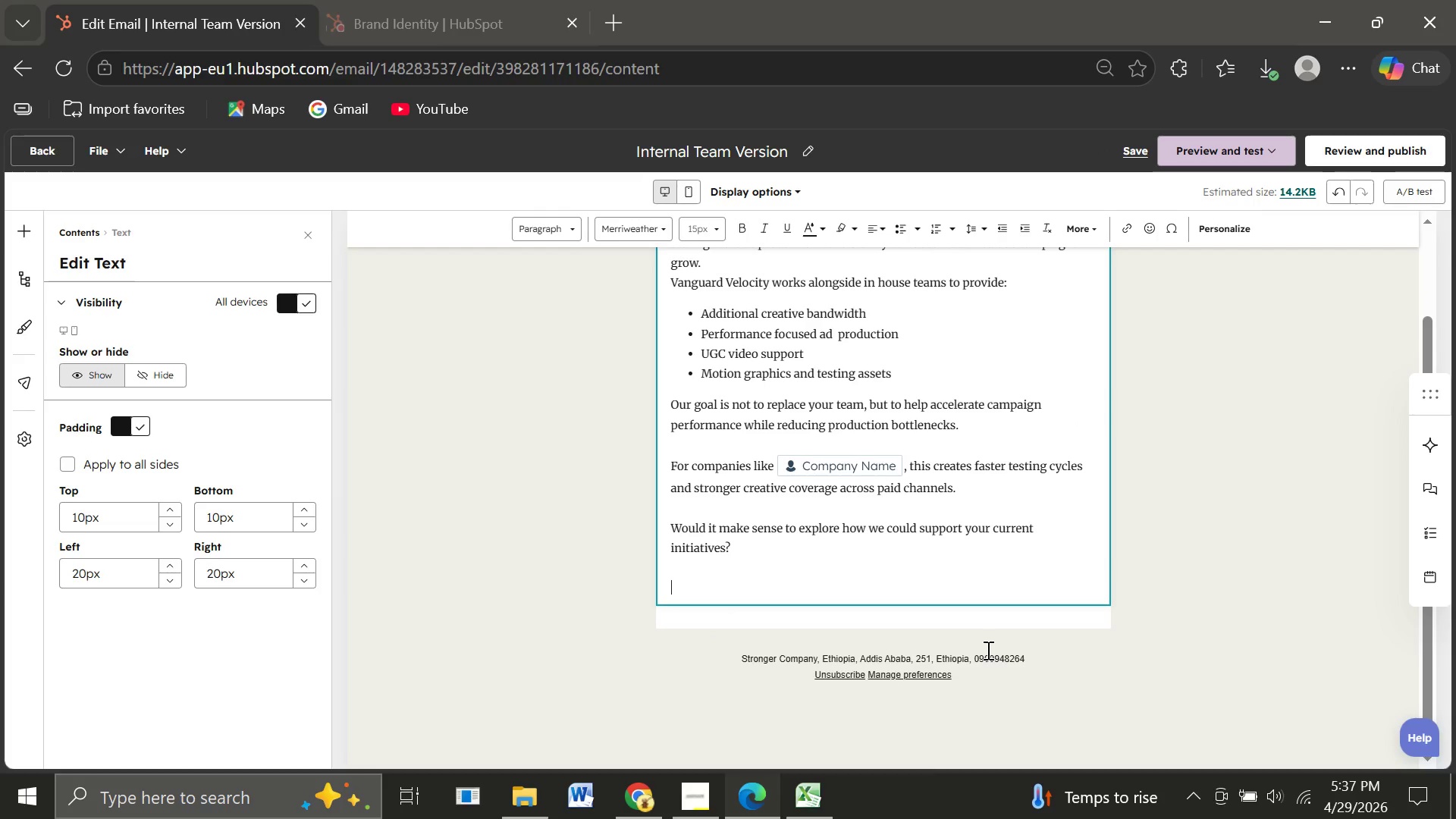 
type(Best,)
 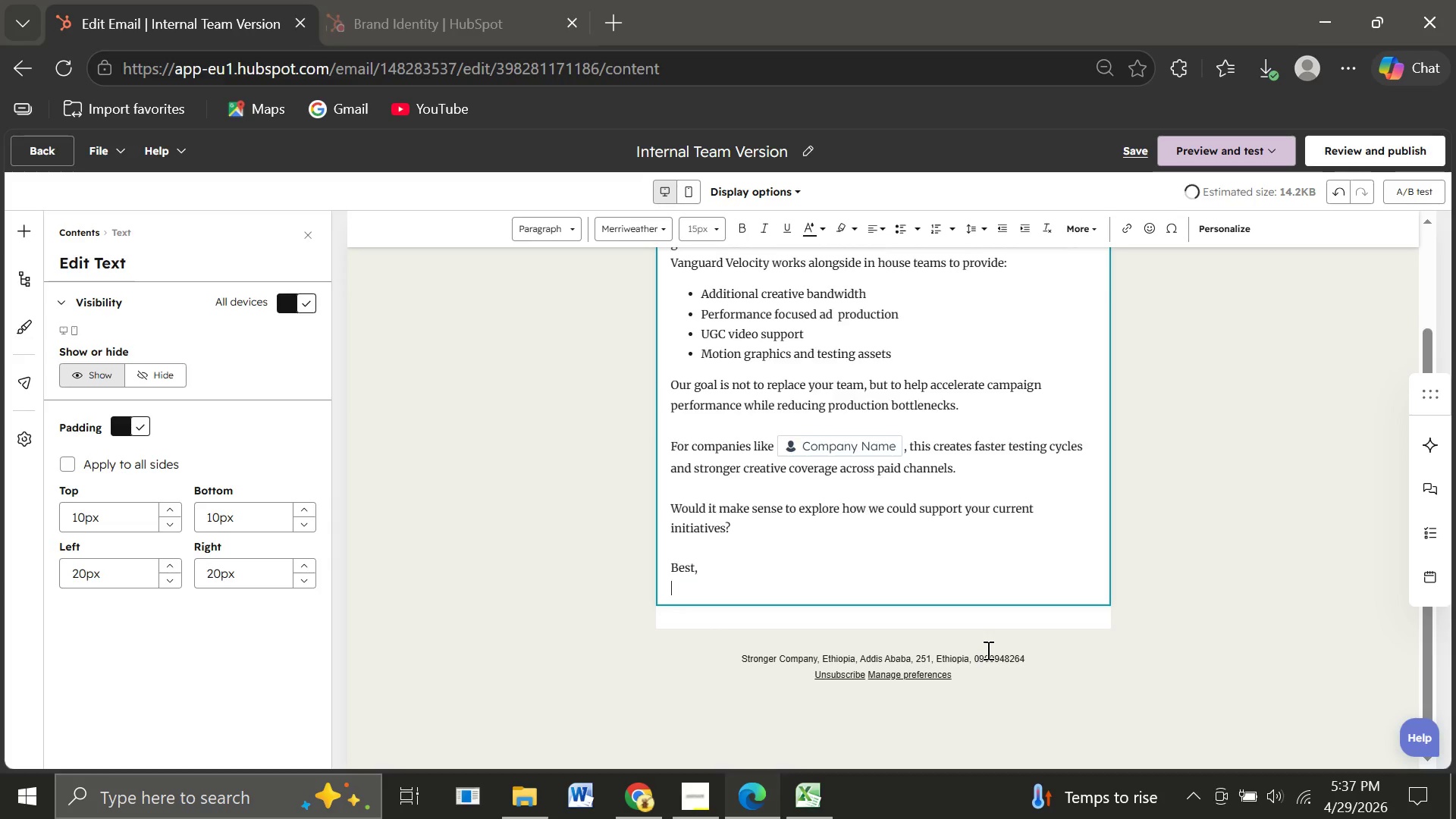 
key(Enter)
 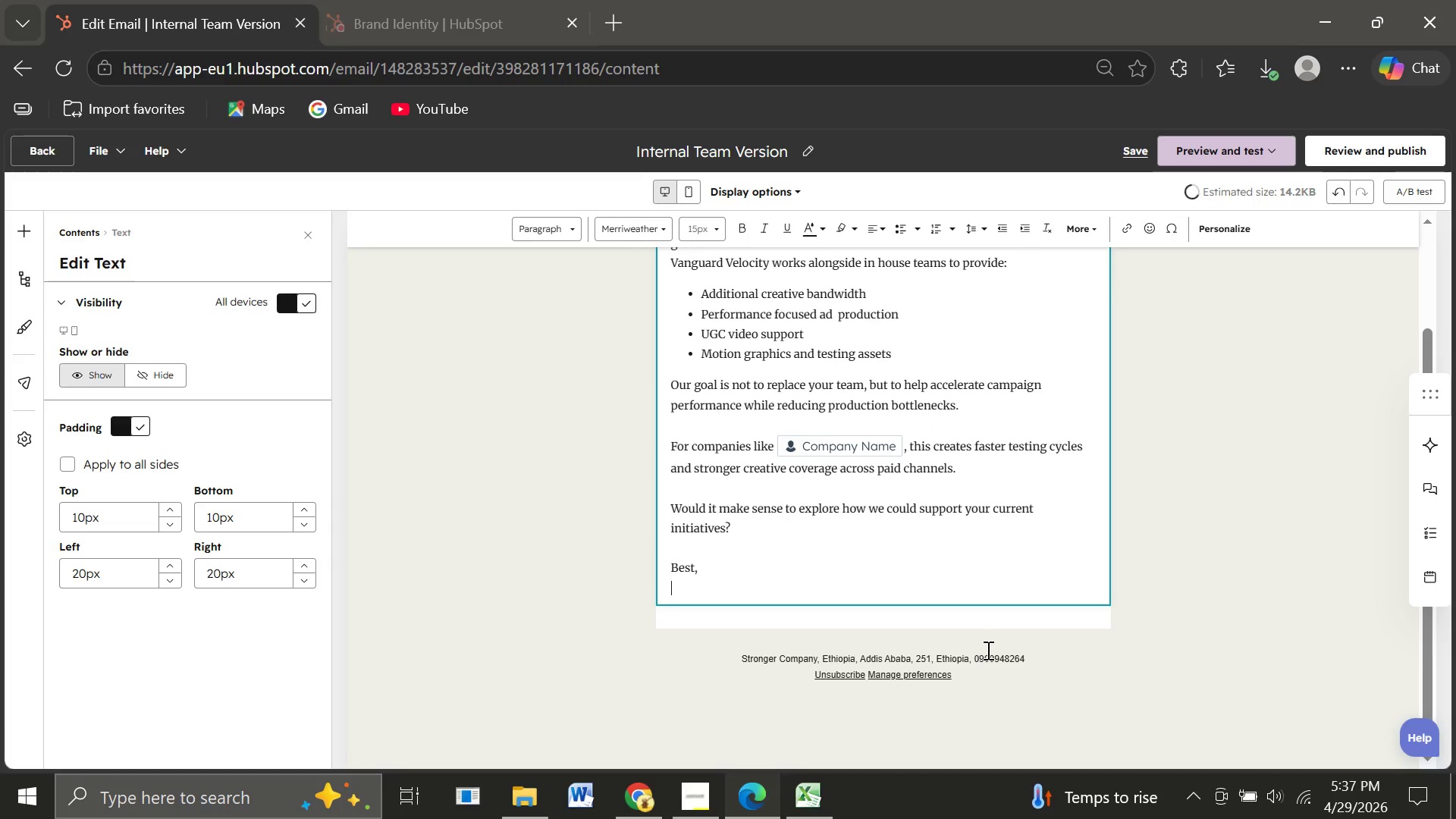 
type(Vanguard Velocity)
 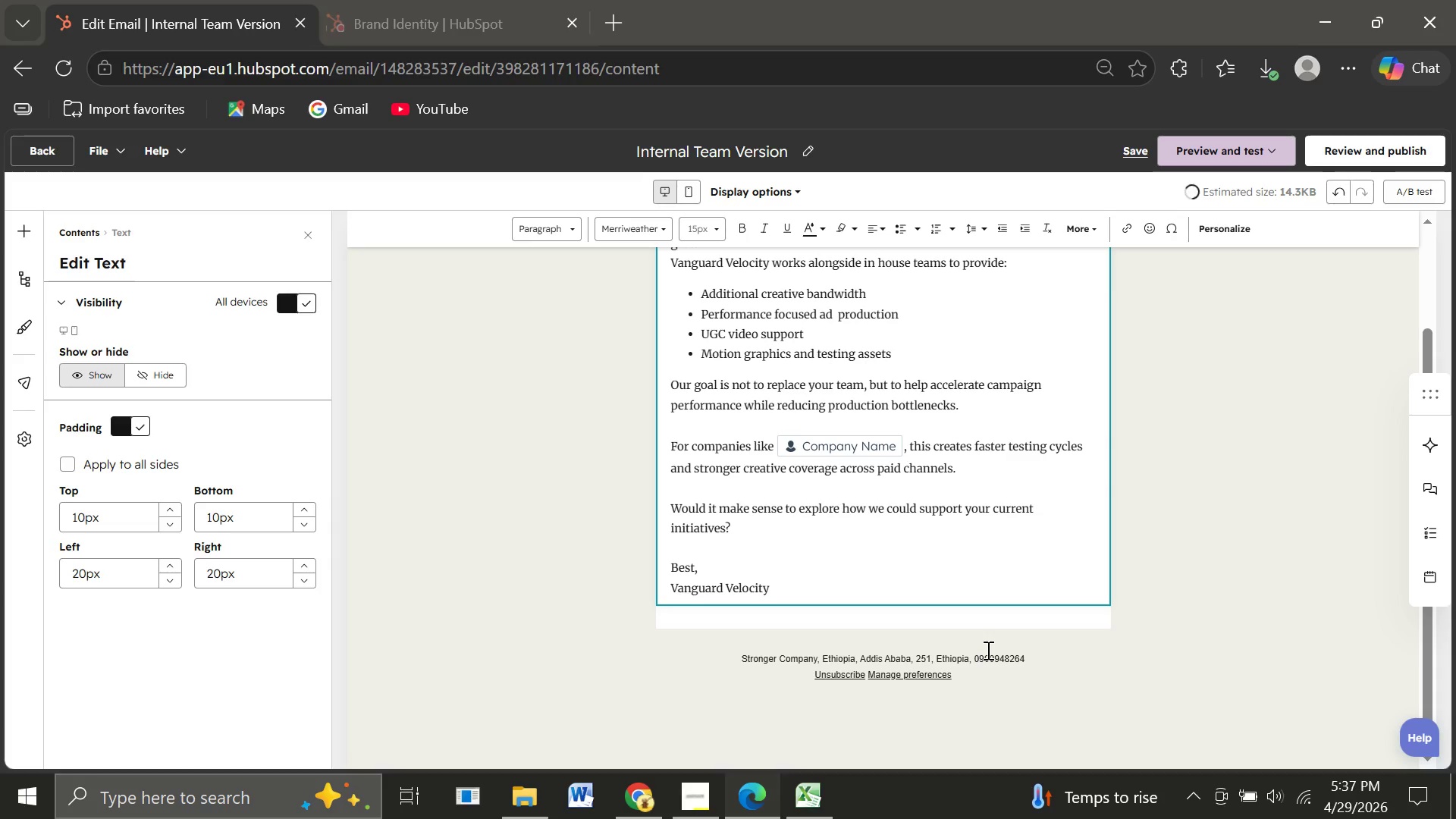 
wait(18.23)
 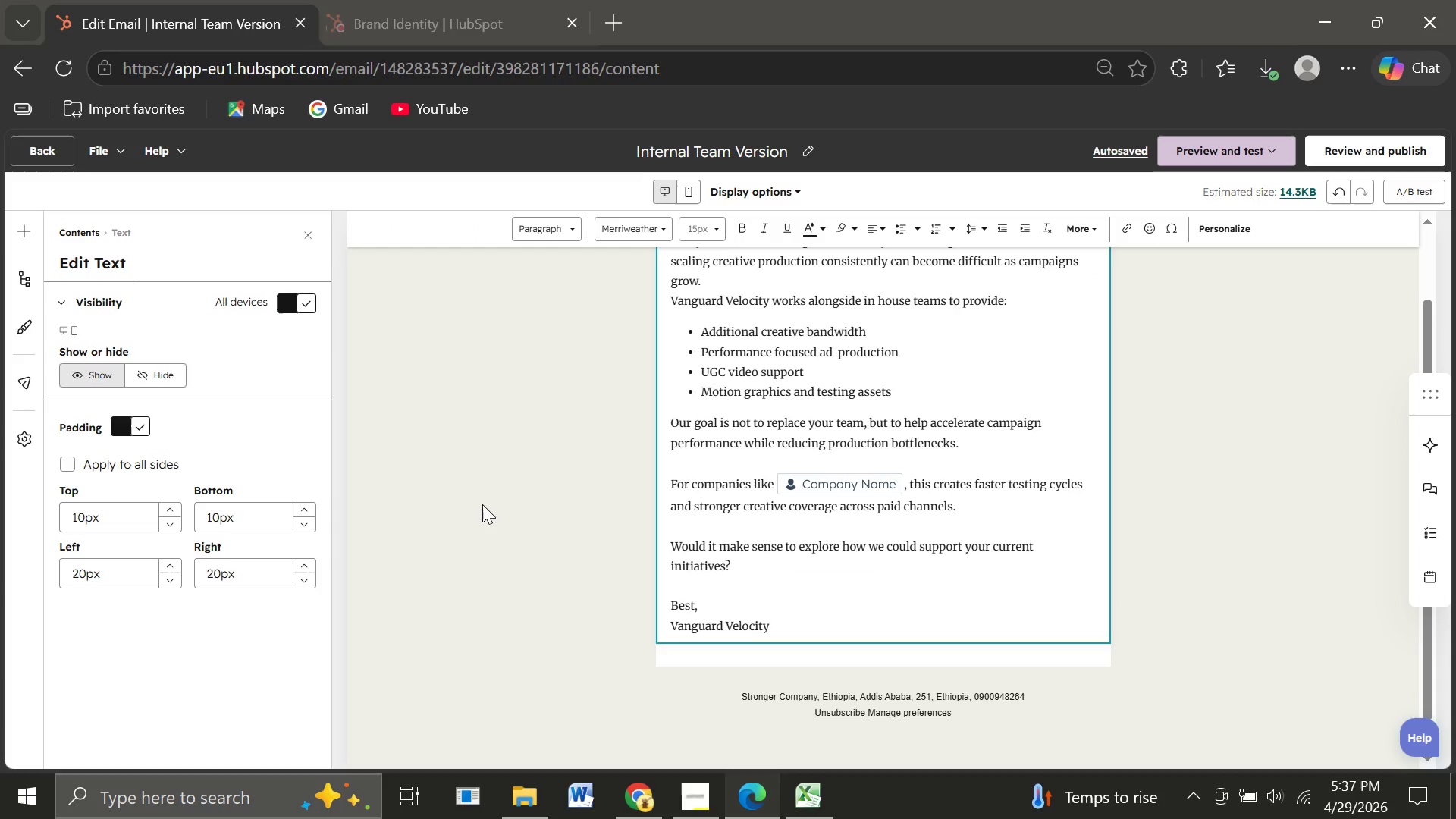 
left_click([1281, 234])
 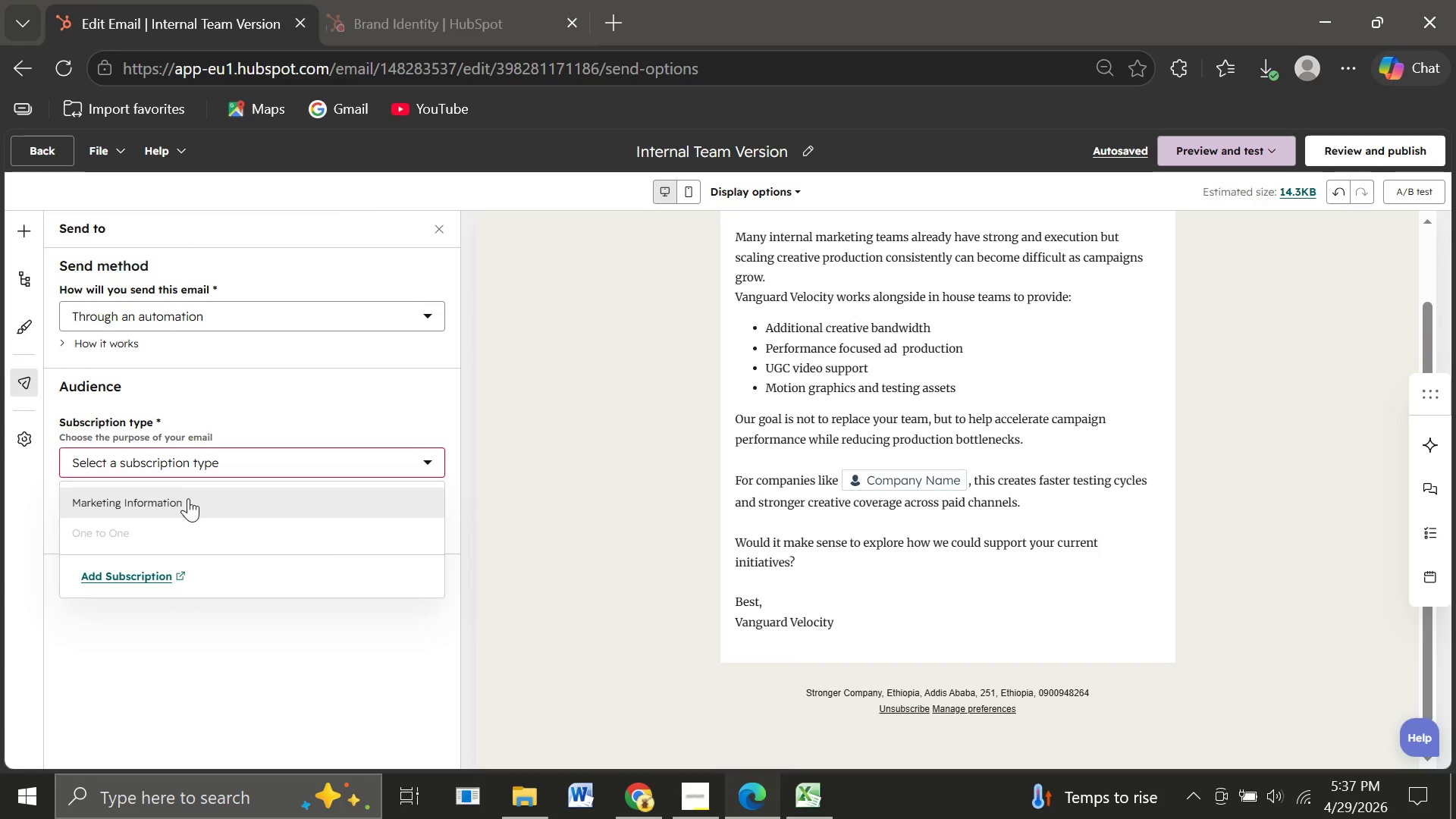 
left_click([188, 500])
 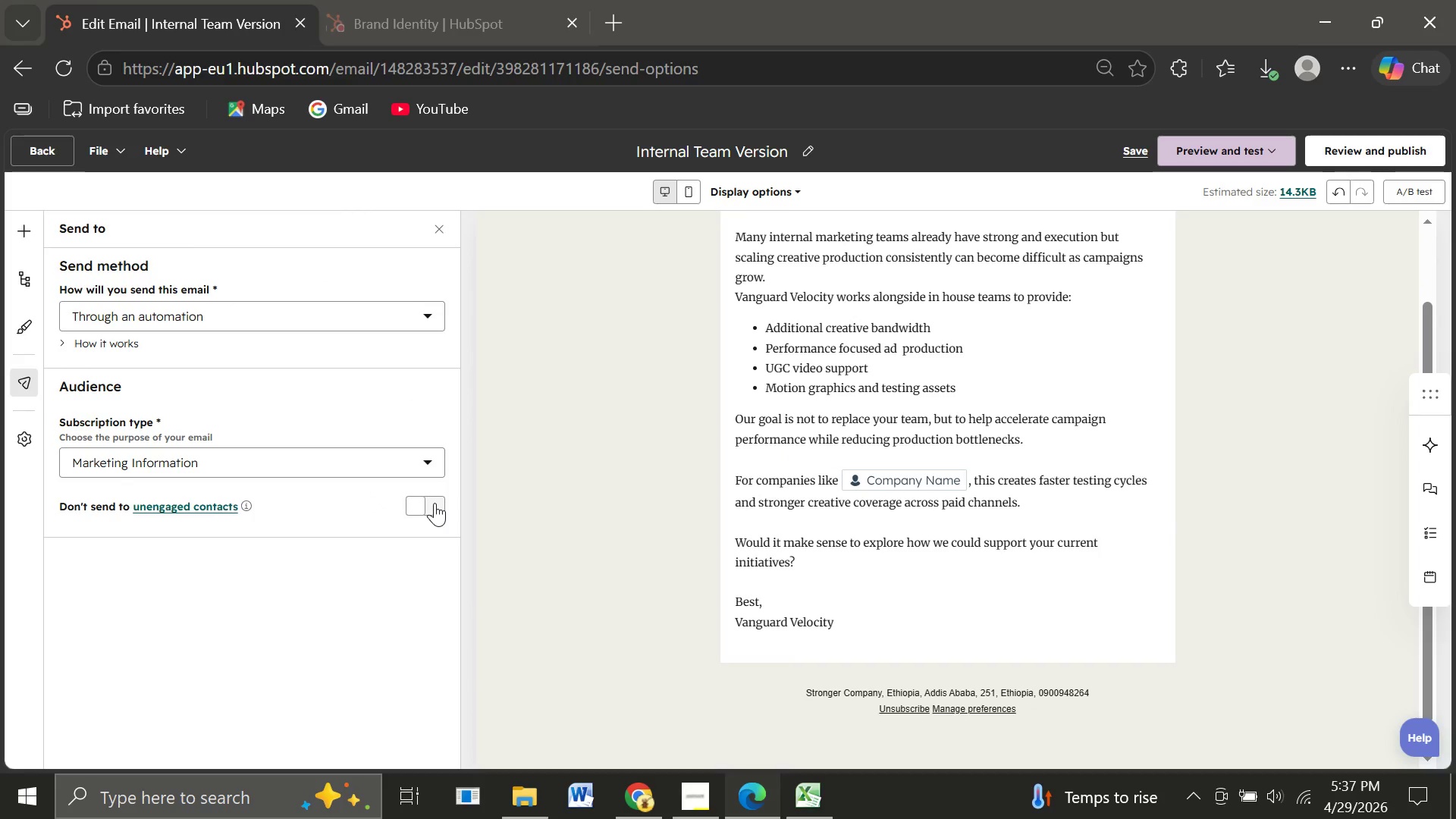 
left_click([435, 503])
 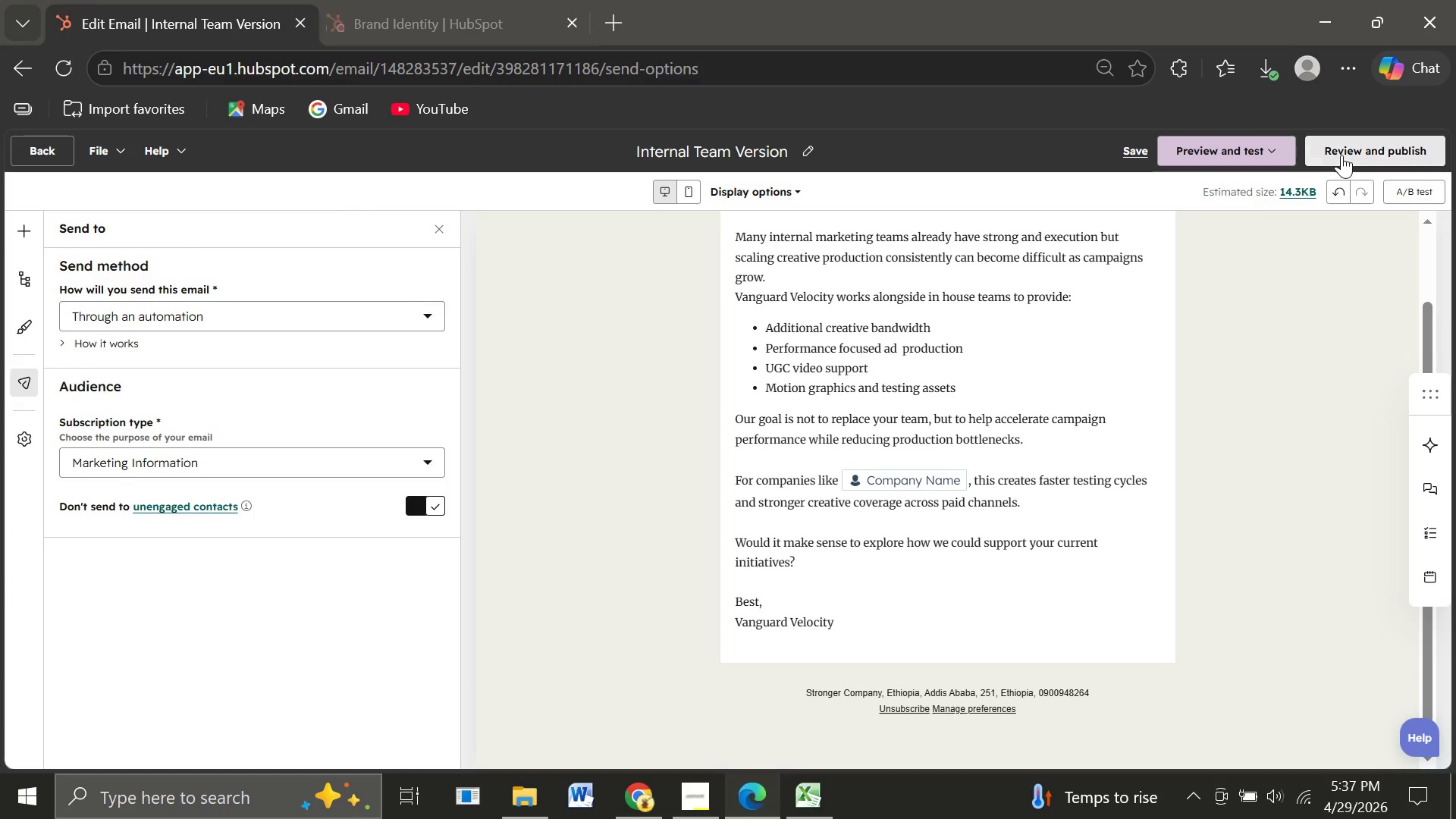 
left_click([1341, 155])
 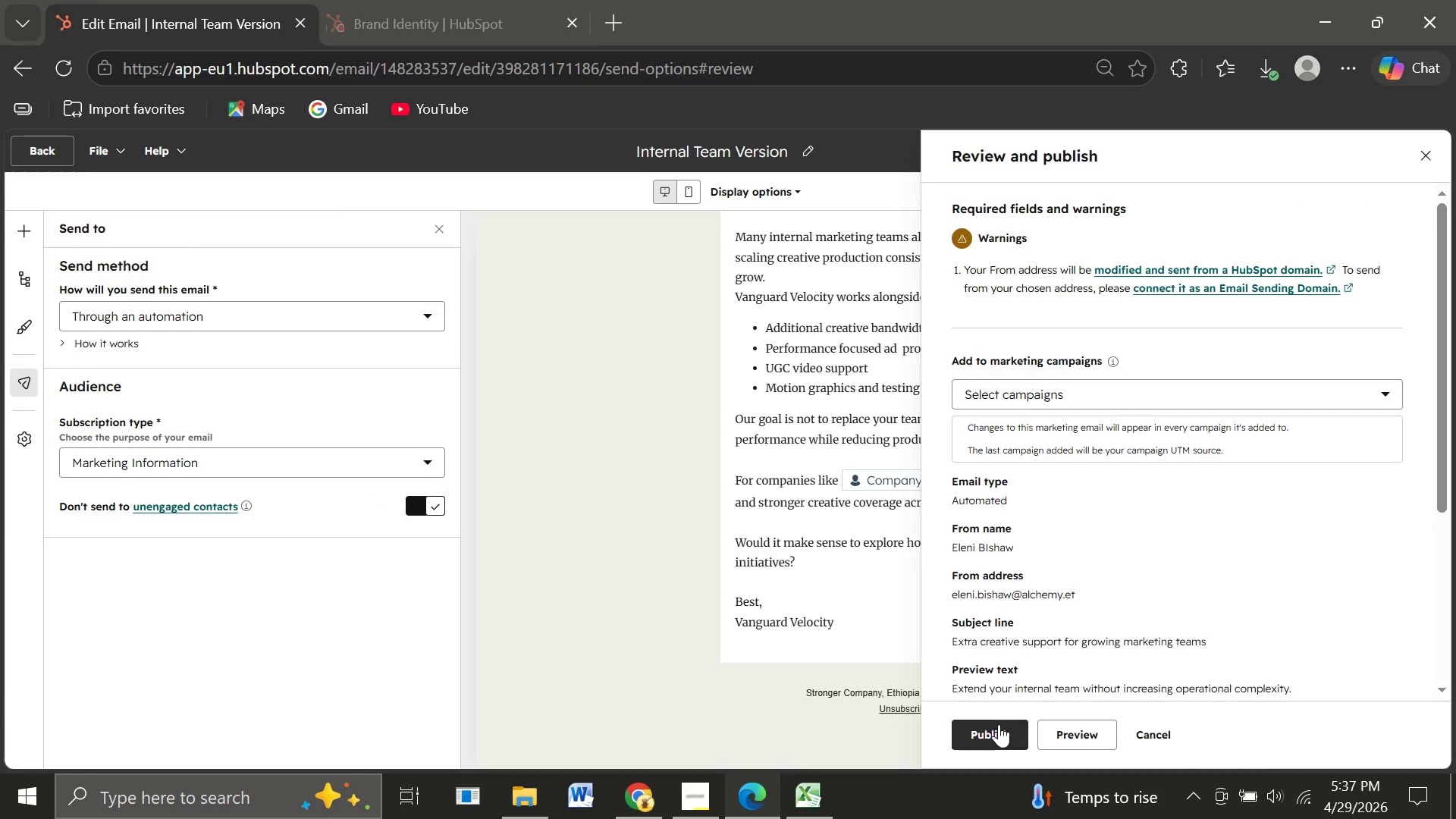 
left_click([999, 724])
 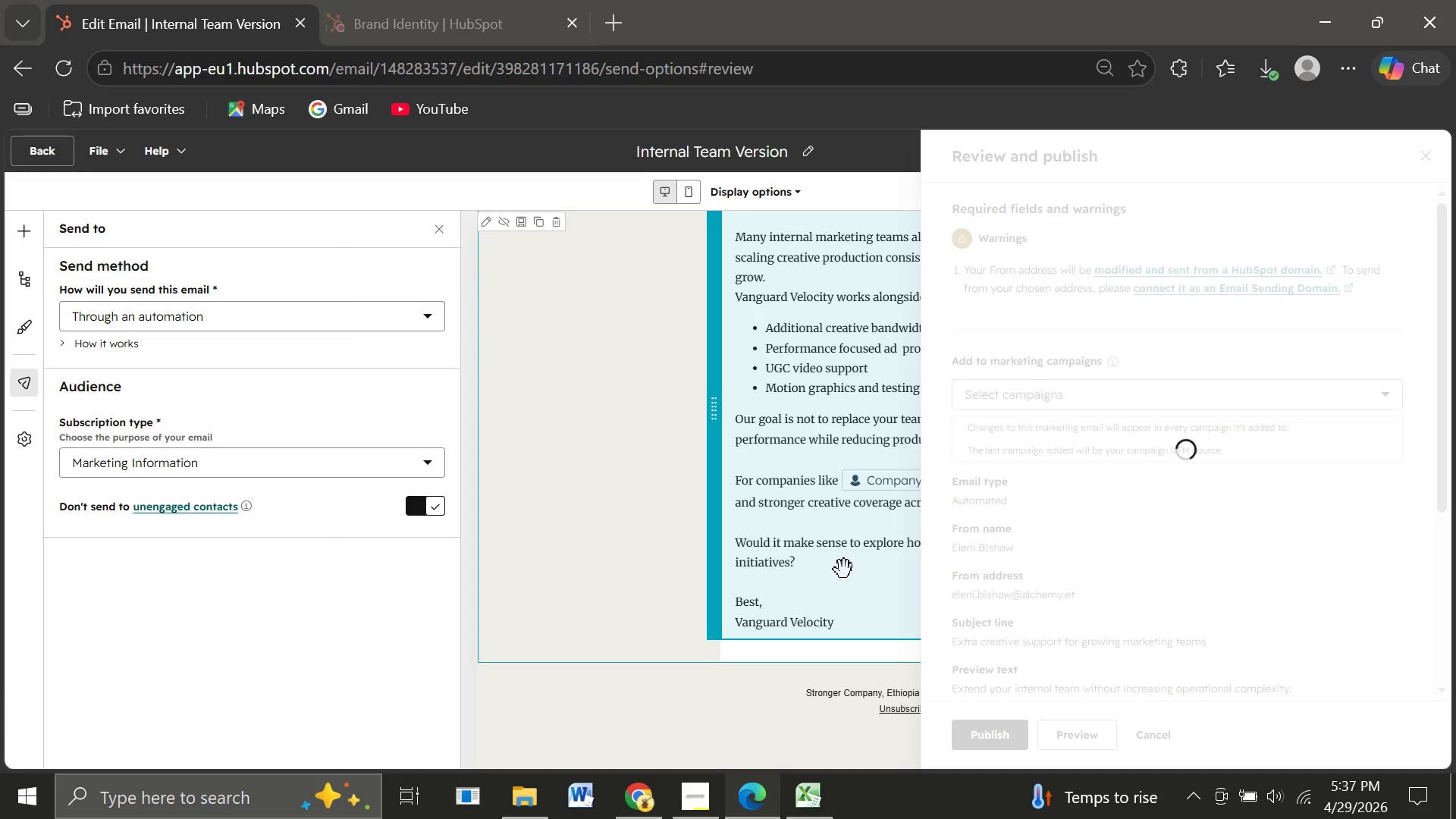 
wait(8.62)
 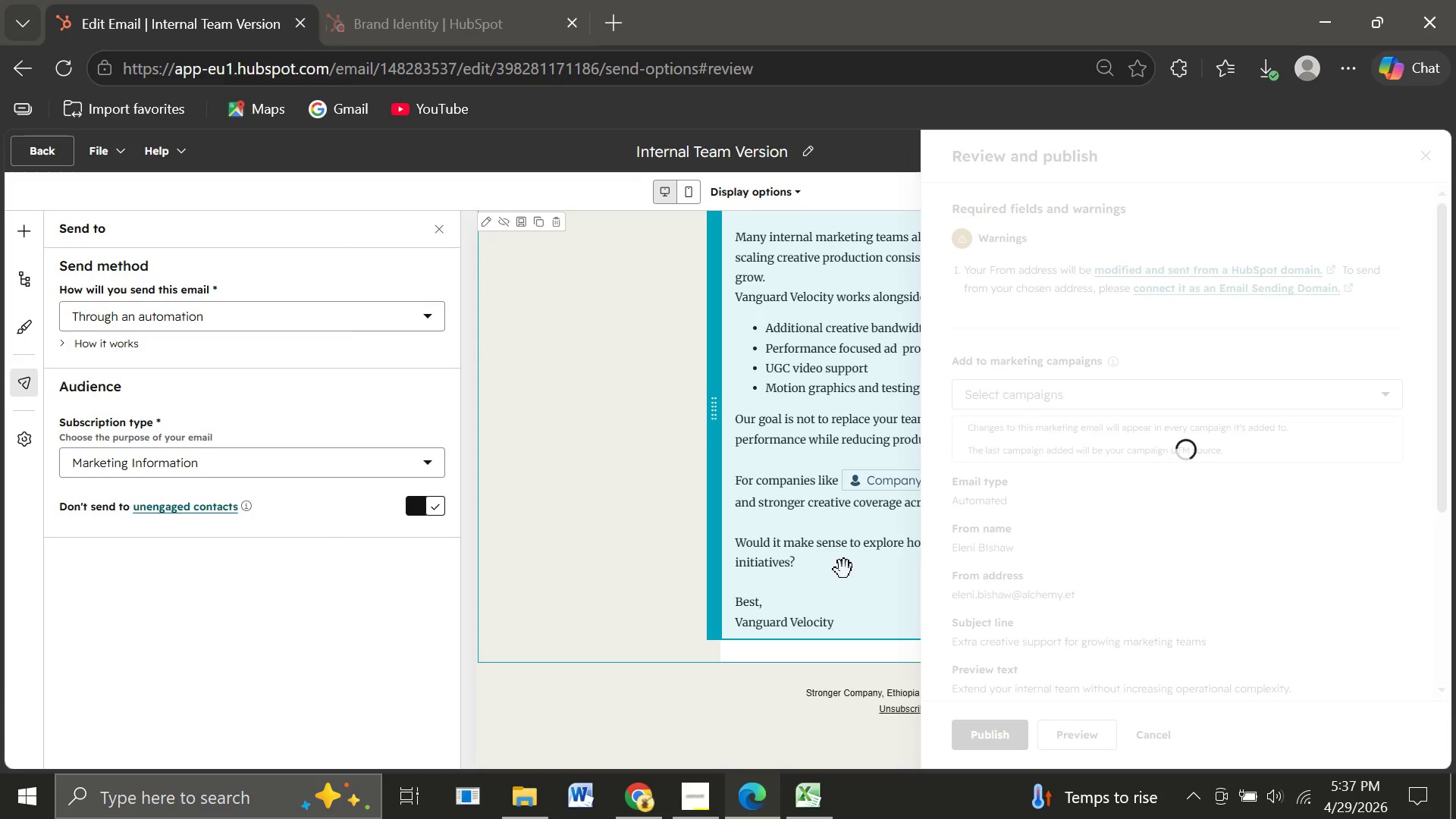 
left_click([755, 667])
 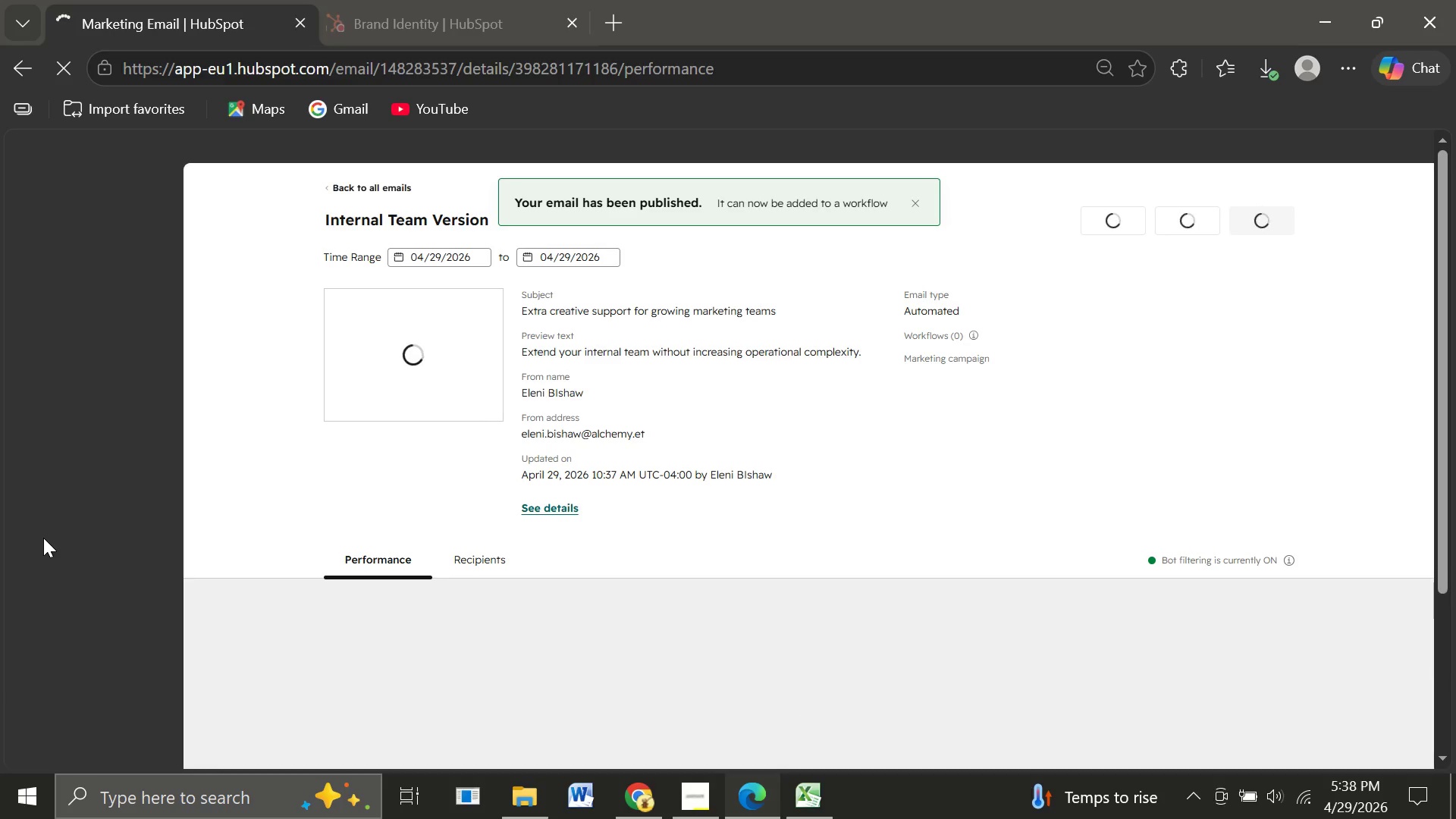 
wait(10.42)
 